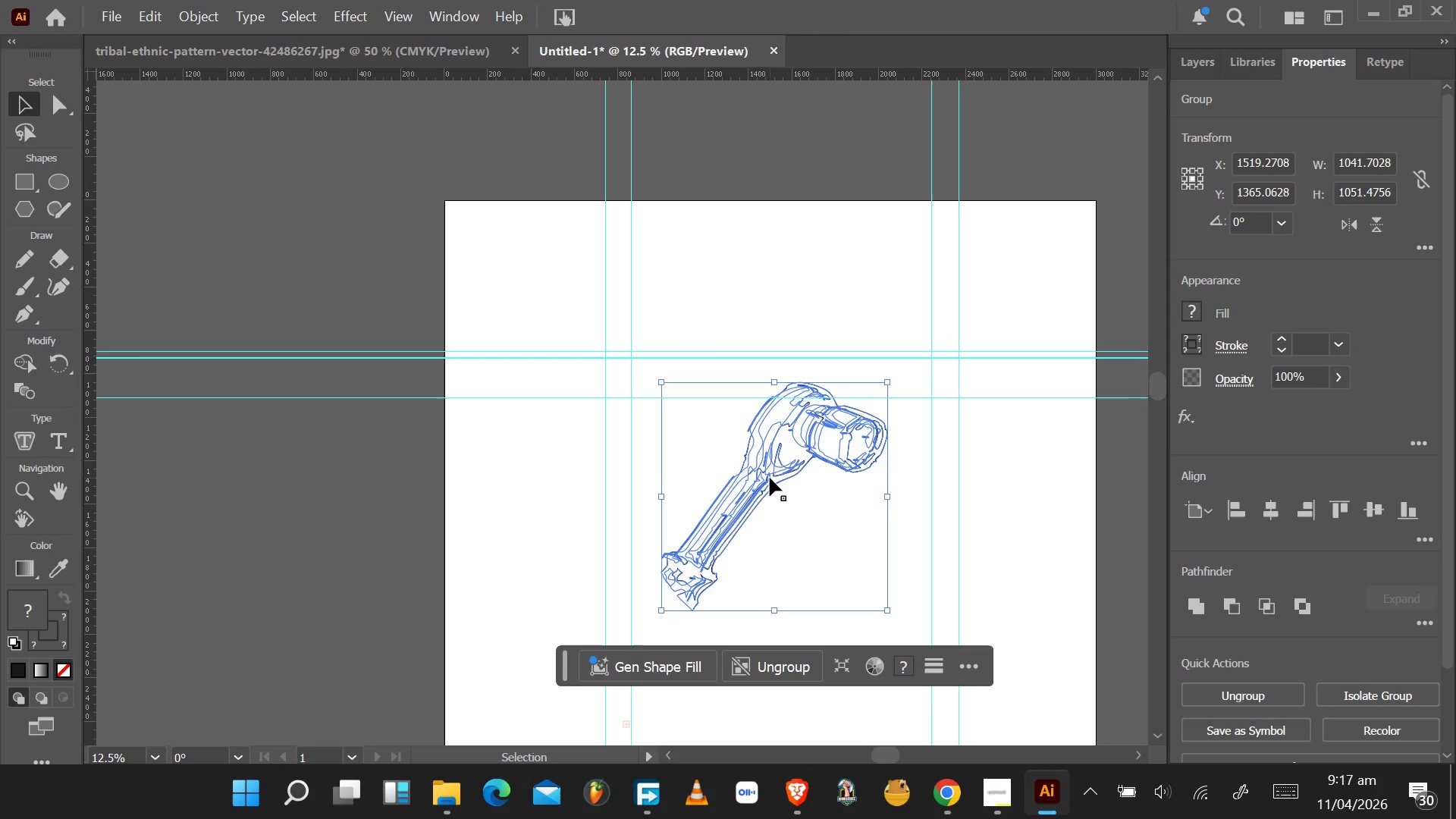 
right_click([770, 478])
 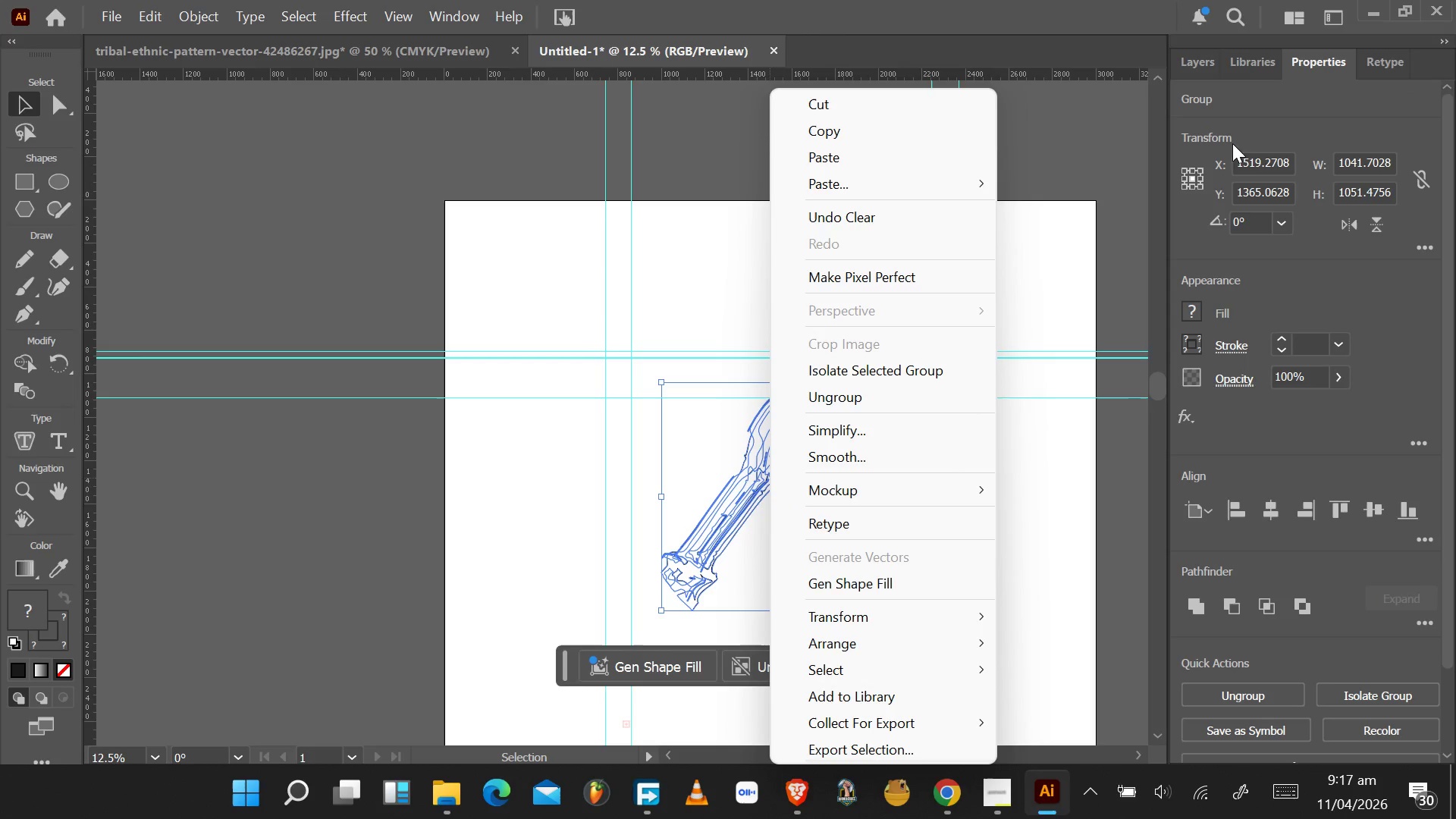 
left_click([1272, 61])
 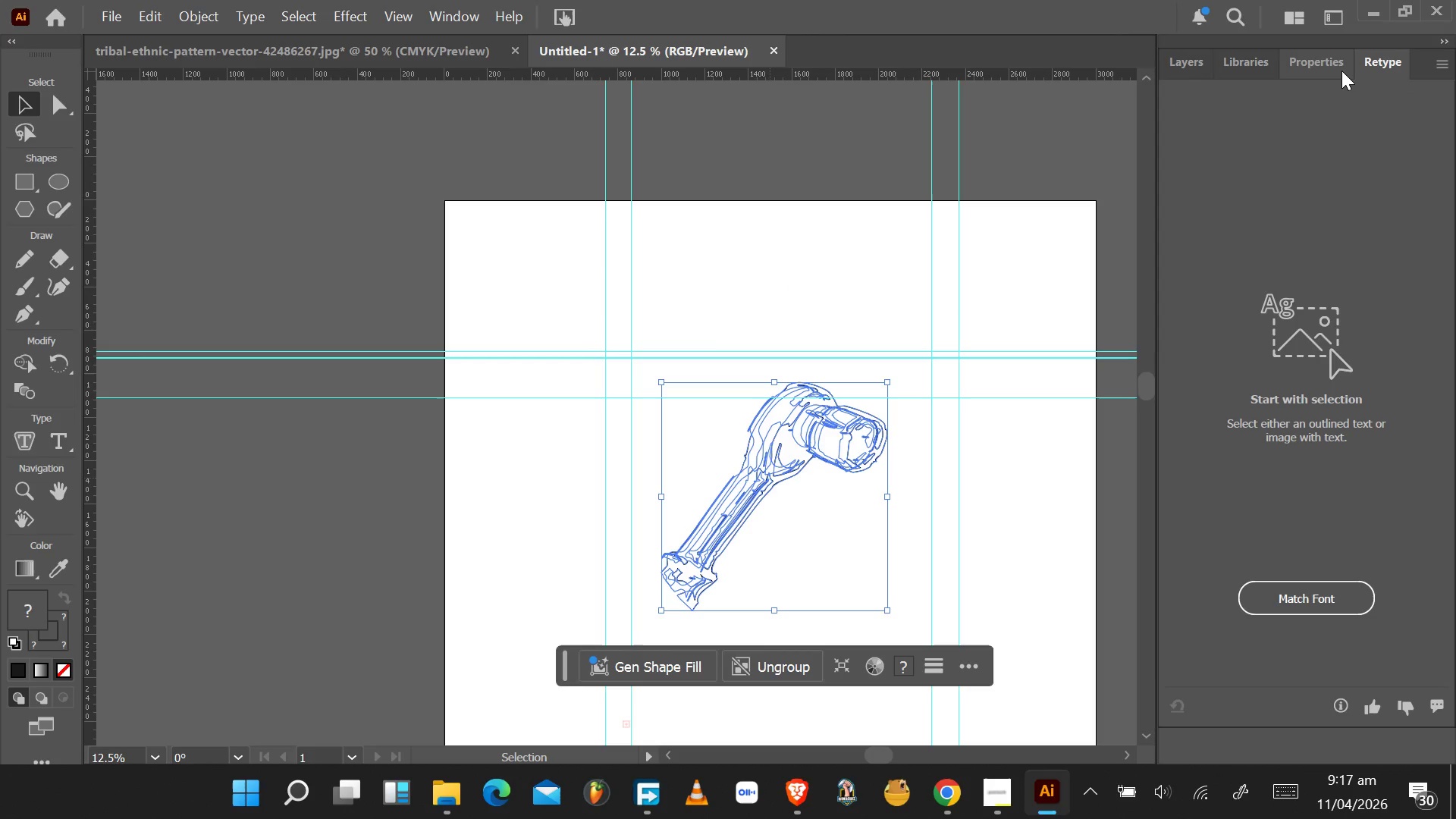 
left_click([1335, 70])
 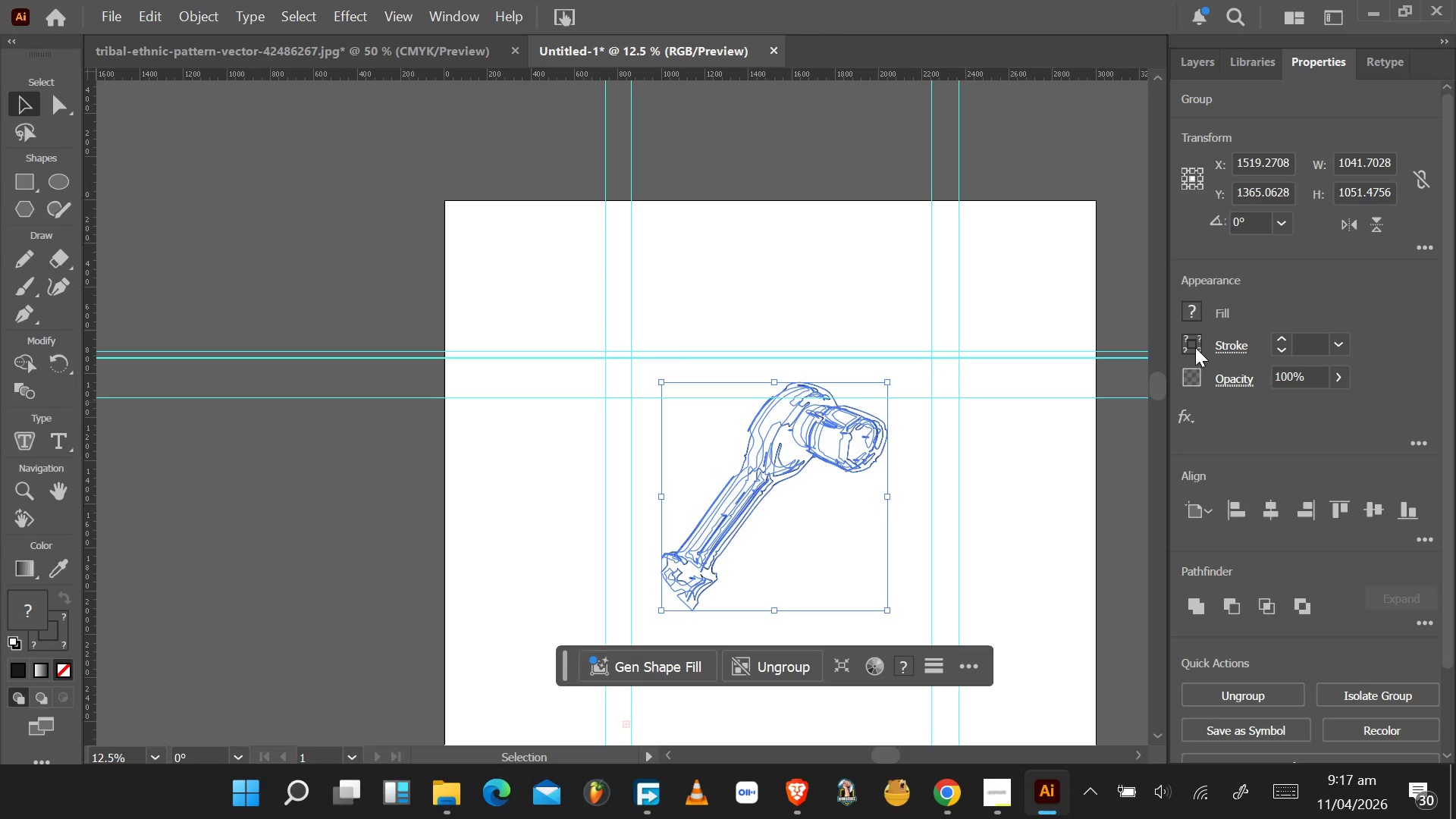 
wait(9.73)
 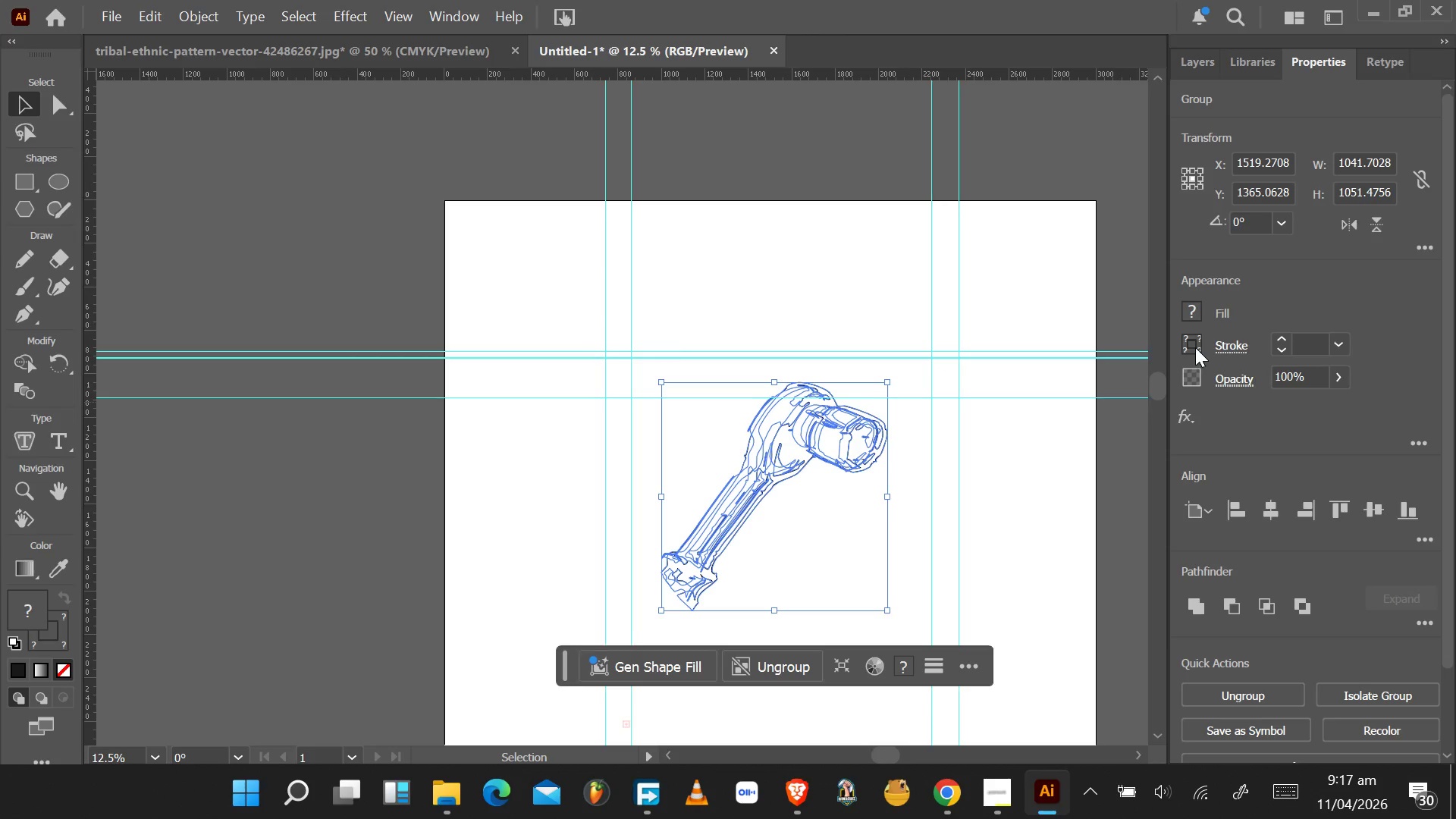 
right_click([780, 472])
 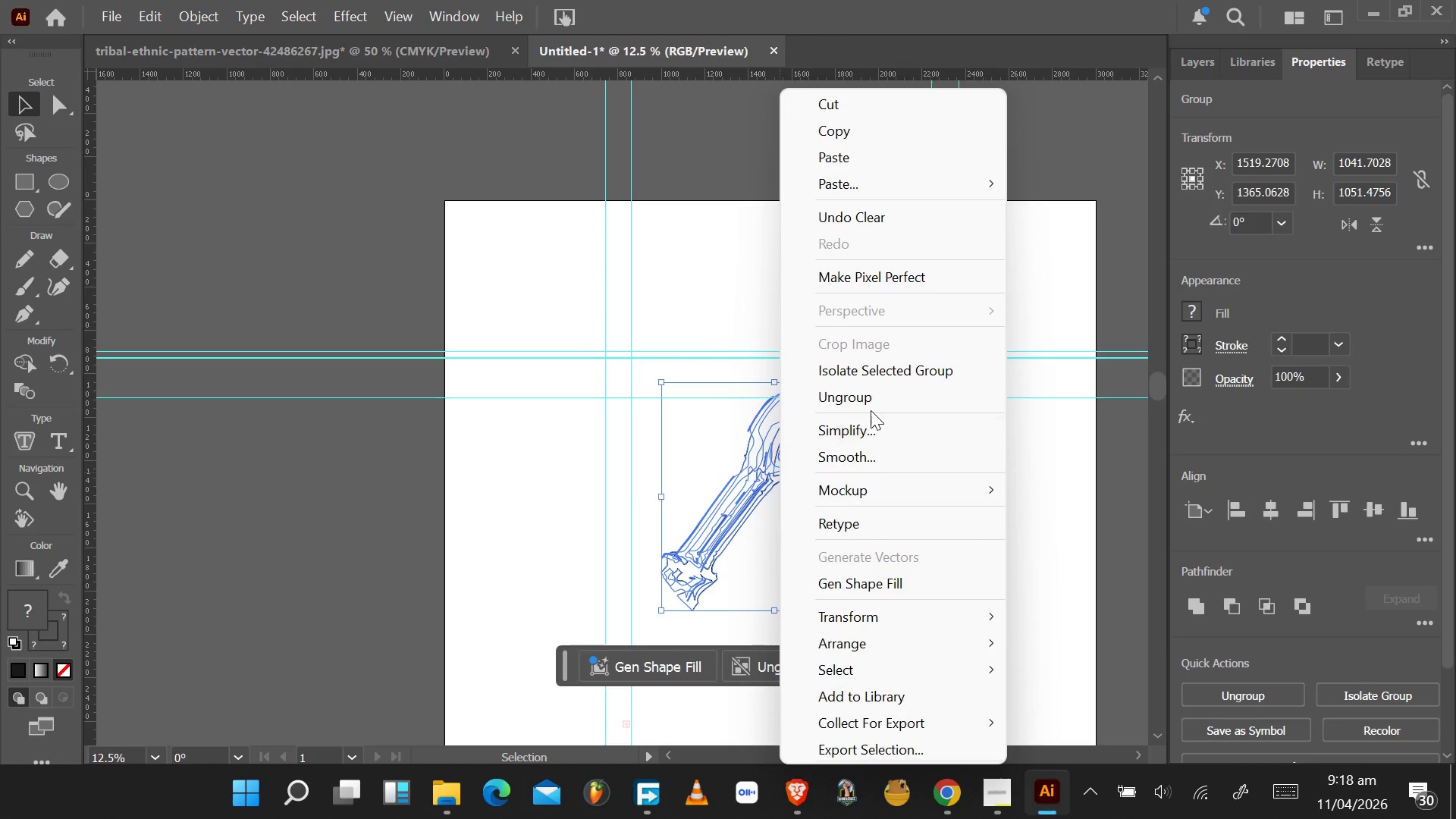 
left_click([872, 406])
 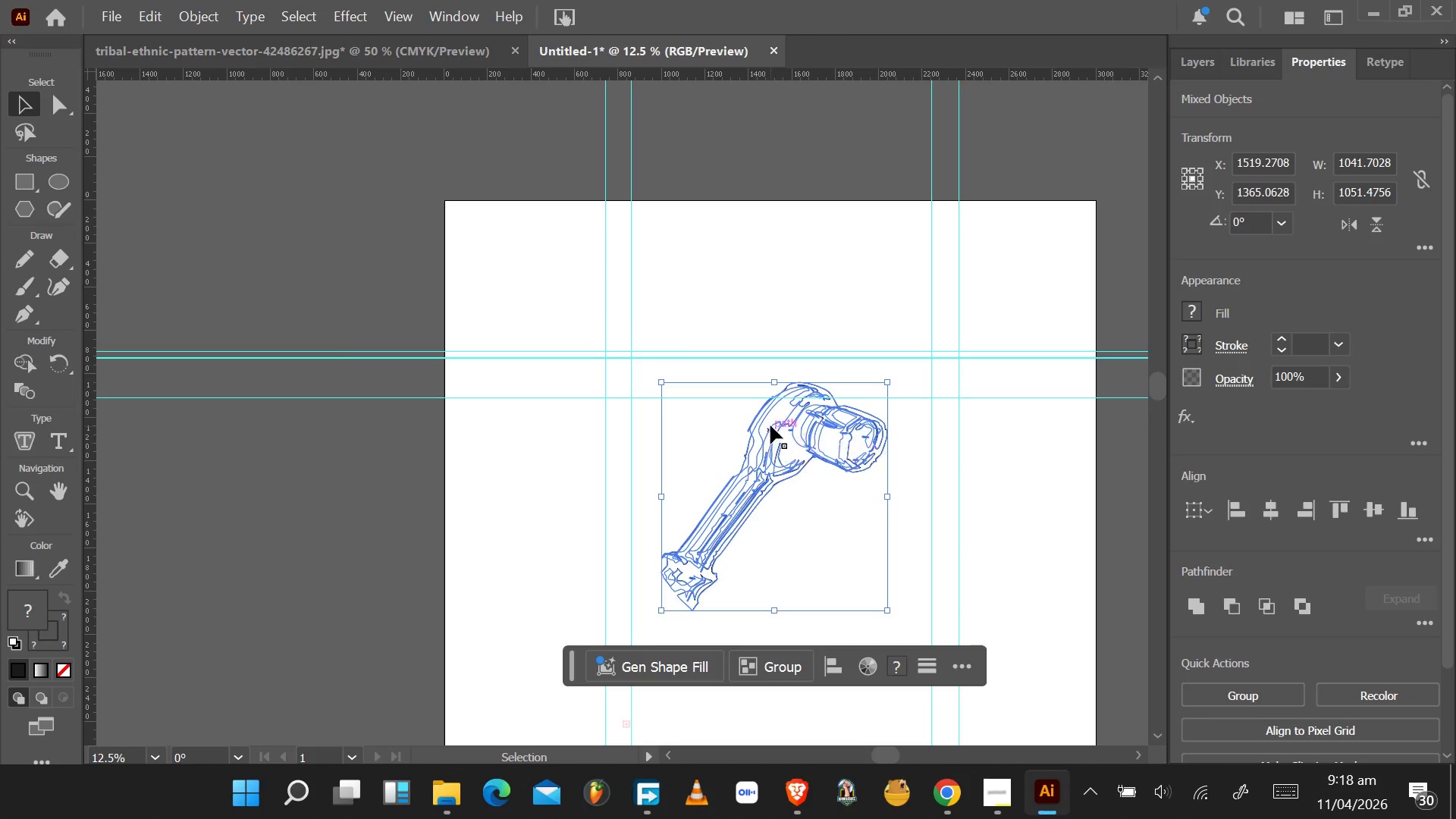 
left_click([767, 424])
 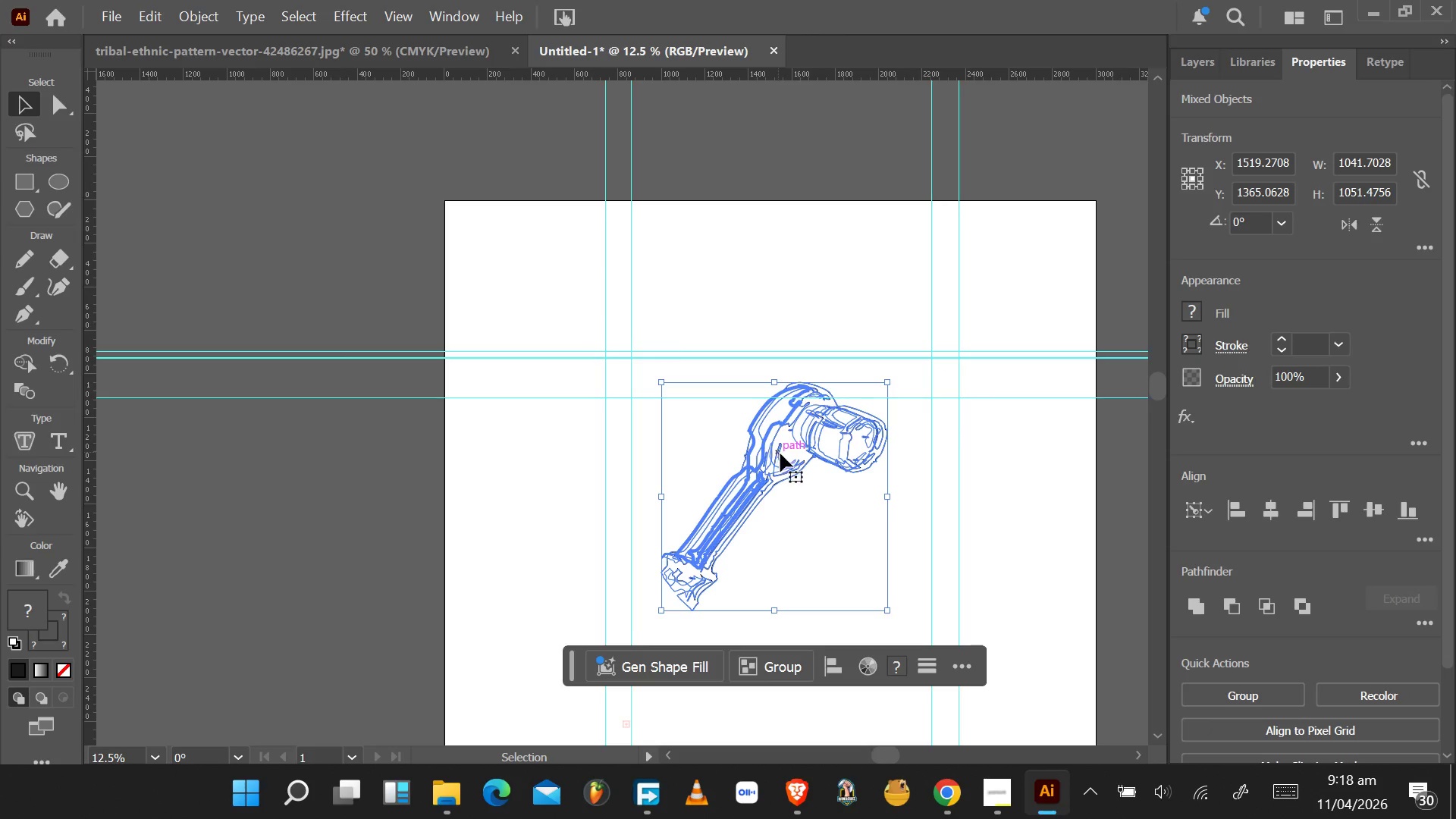 
left_click([790, 455])
 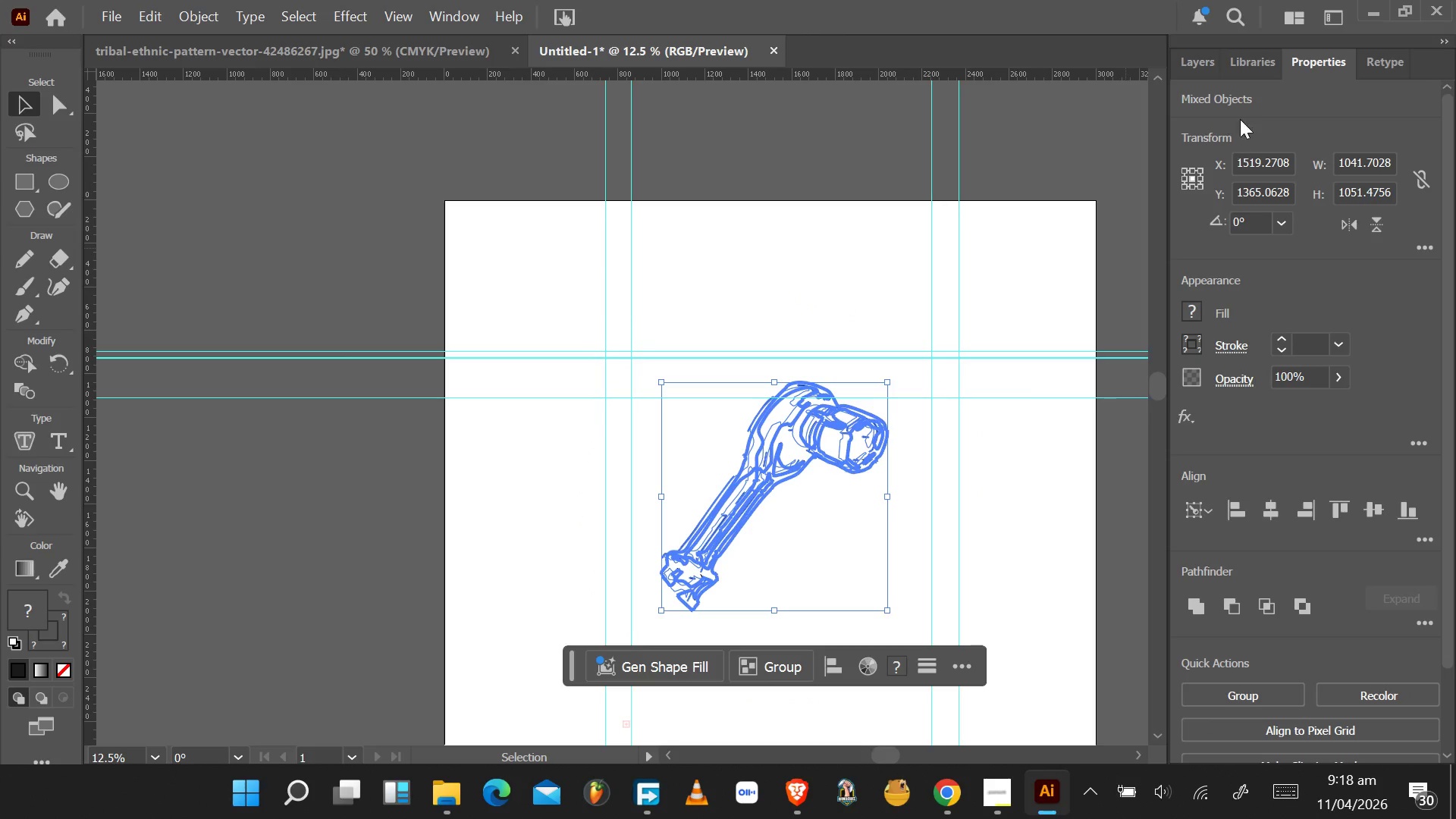 
key(Control+Z)
 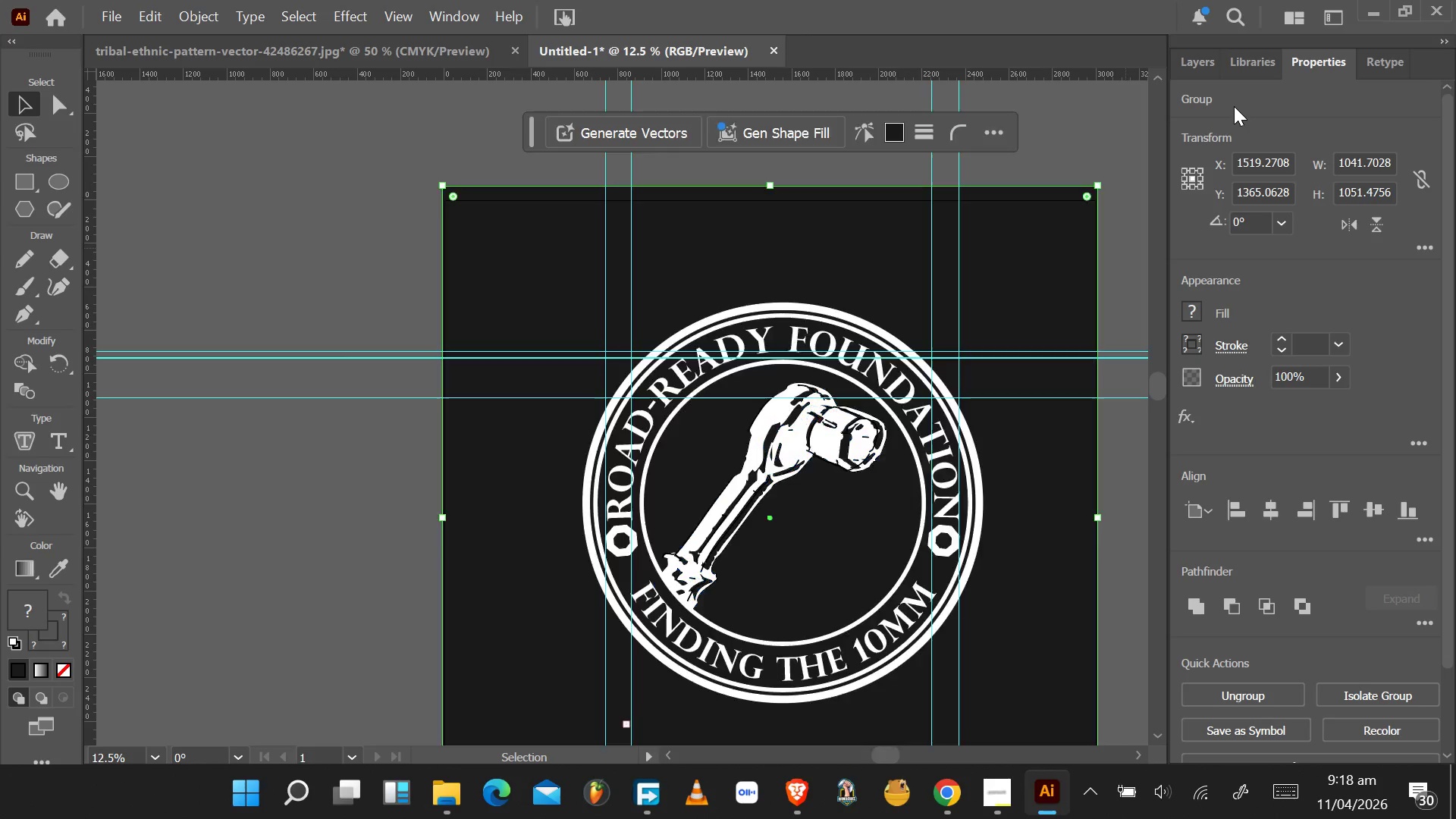 
key(Control+Z)
 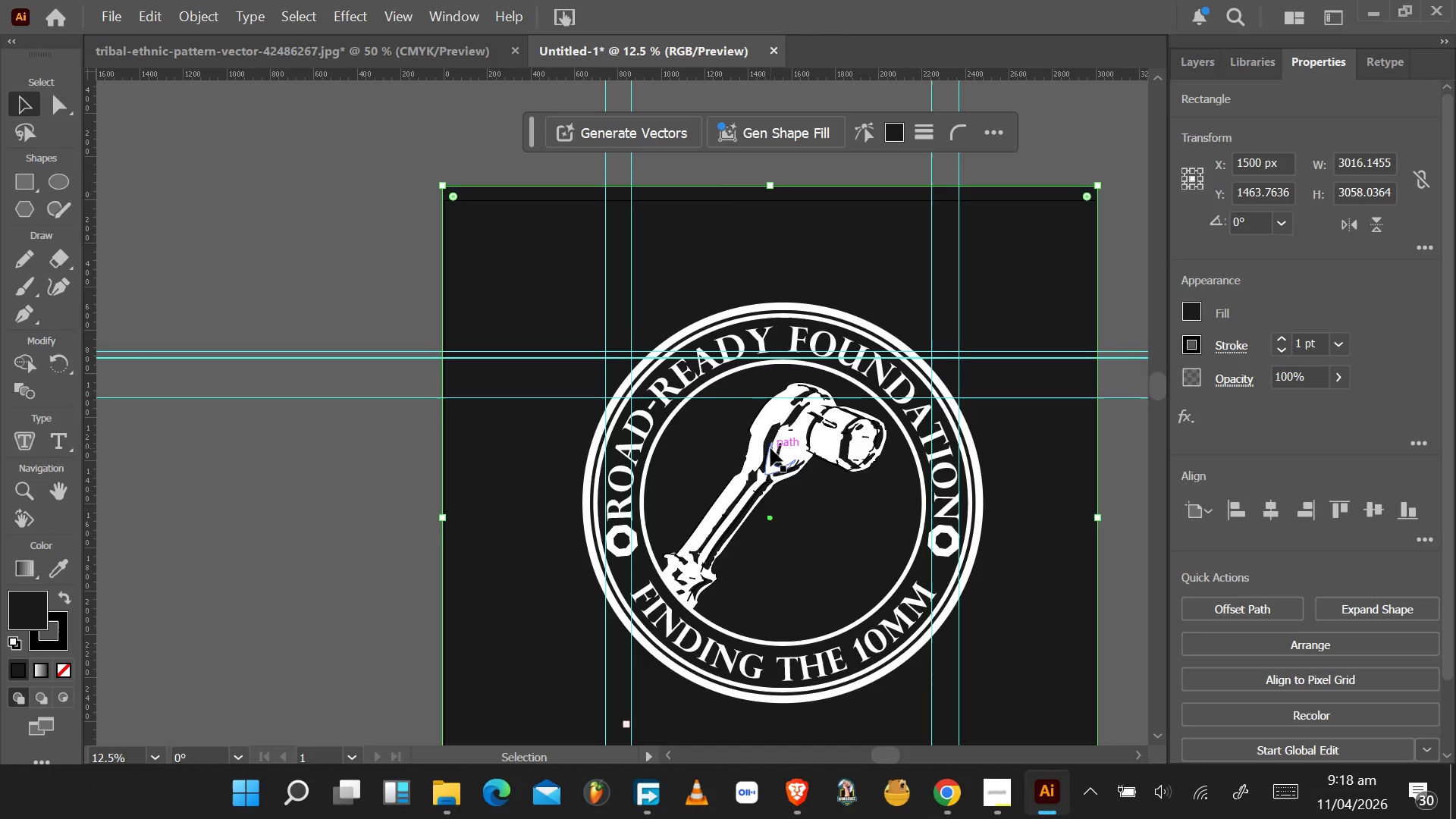 
left_click([770, 438])
 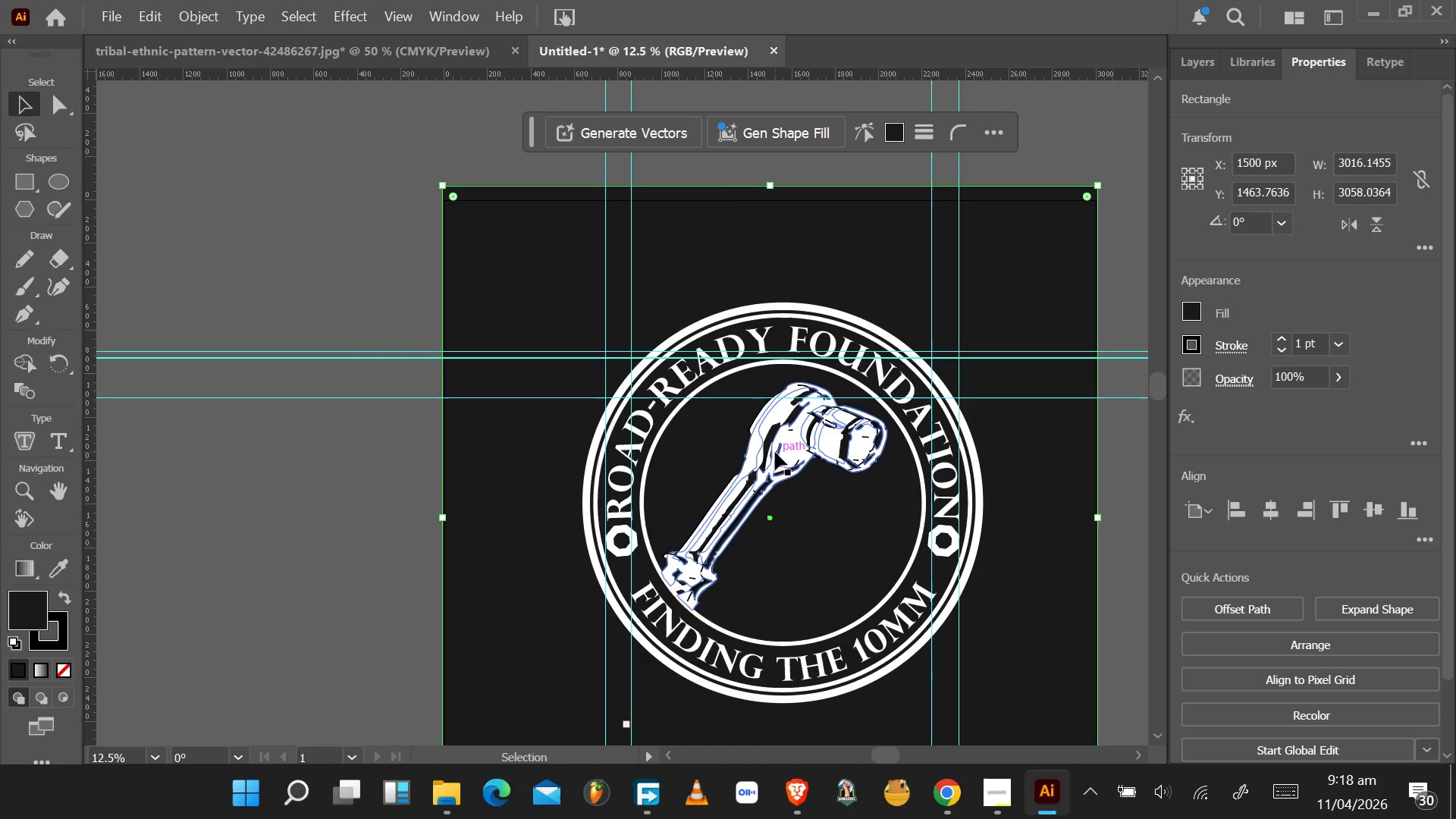 
left_click([775, 452])
 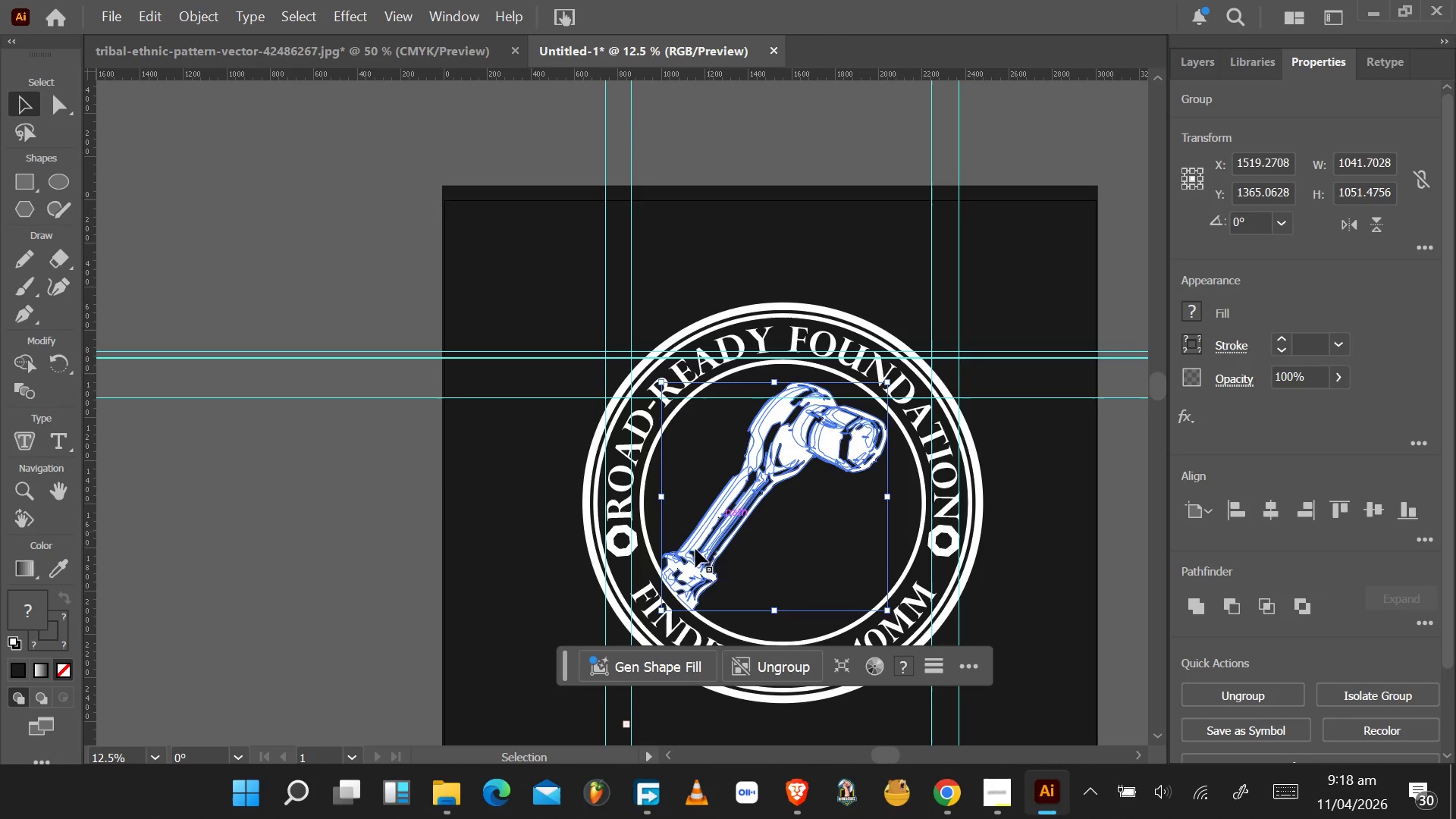 
scroll: coordinate [695, 570], scroll_direction: up, amount: 4.0
 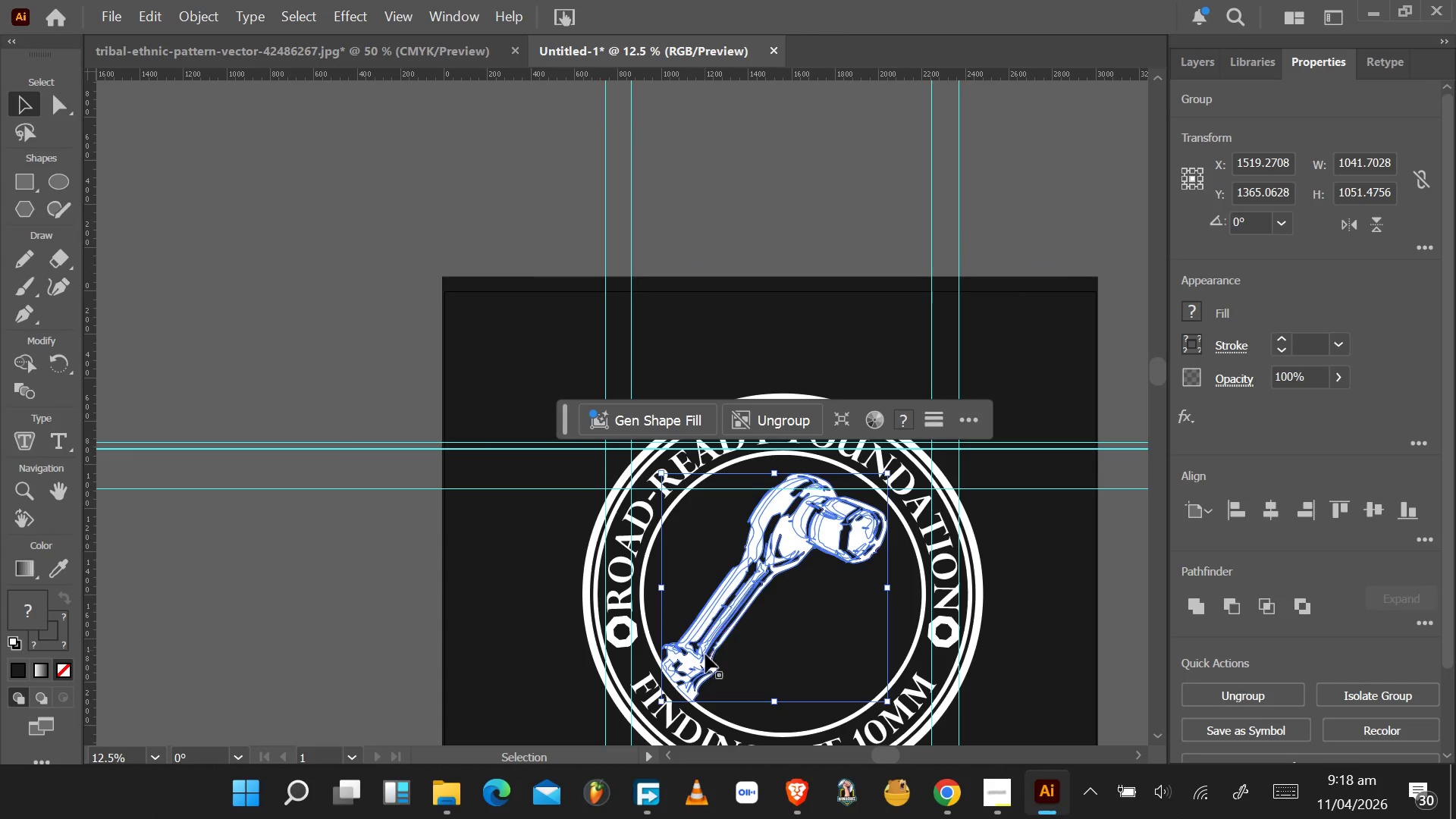 
hold_key(key=AltLeft, duration=0.81)
scroll: coordinate [714, 645], scroll_direction: up, amount: 6.0
 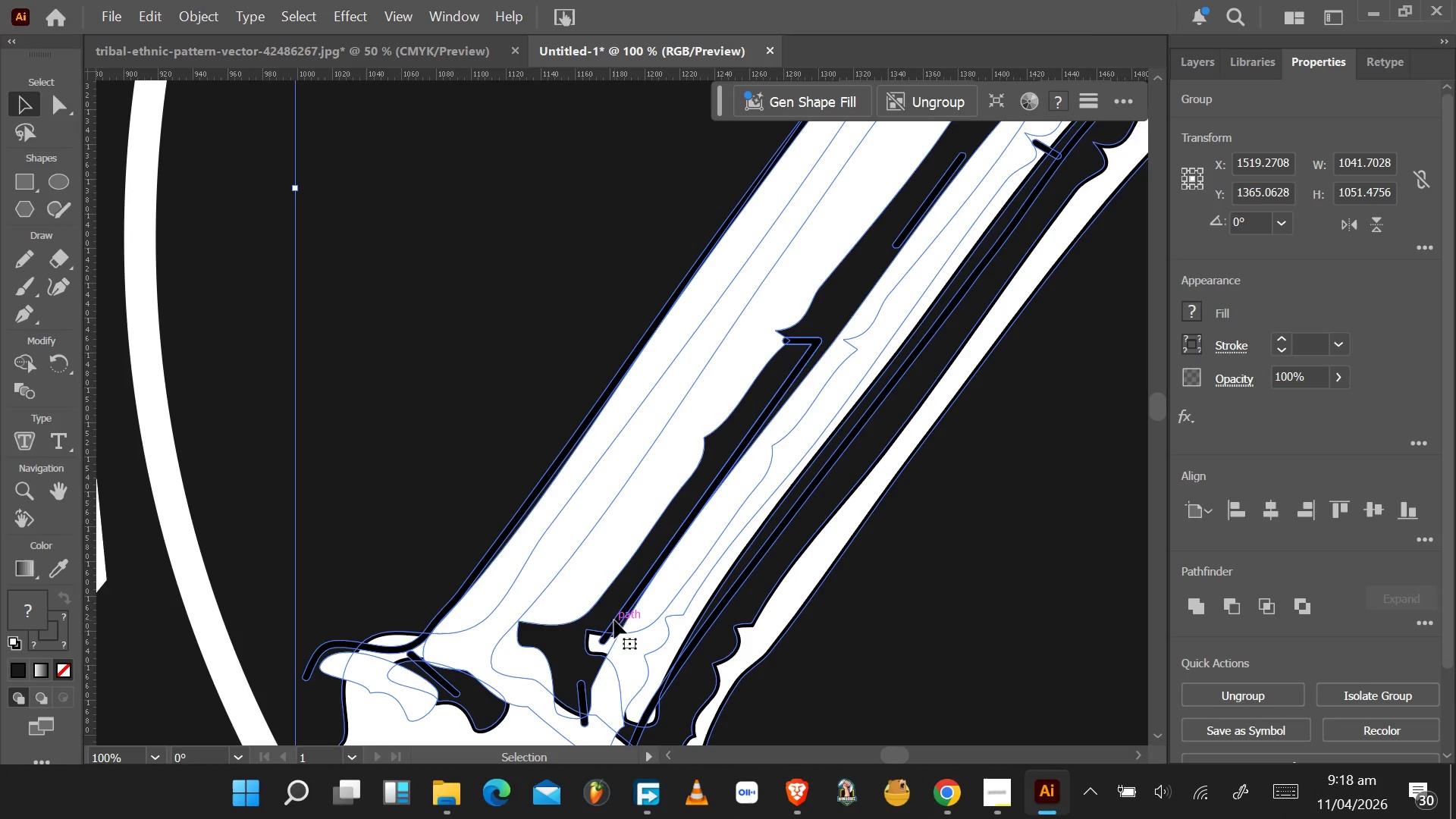 
left_click([618, 619])
 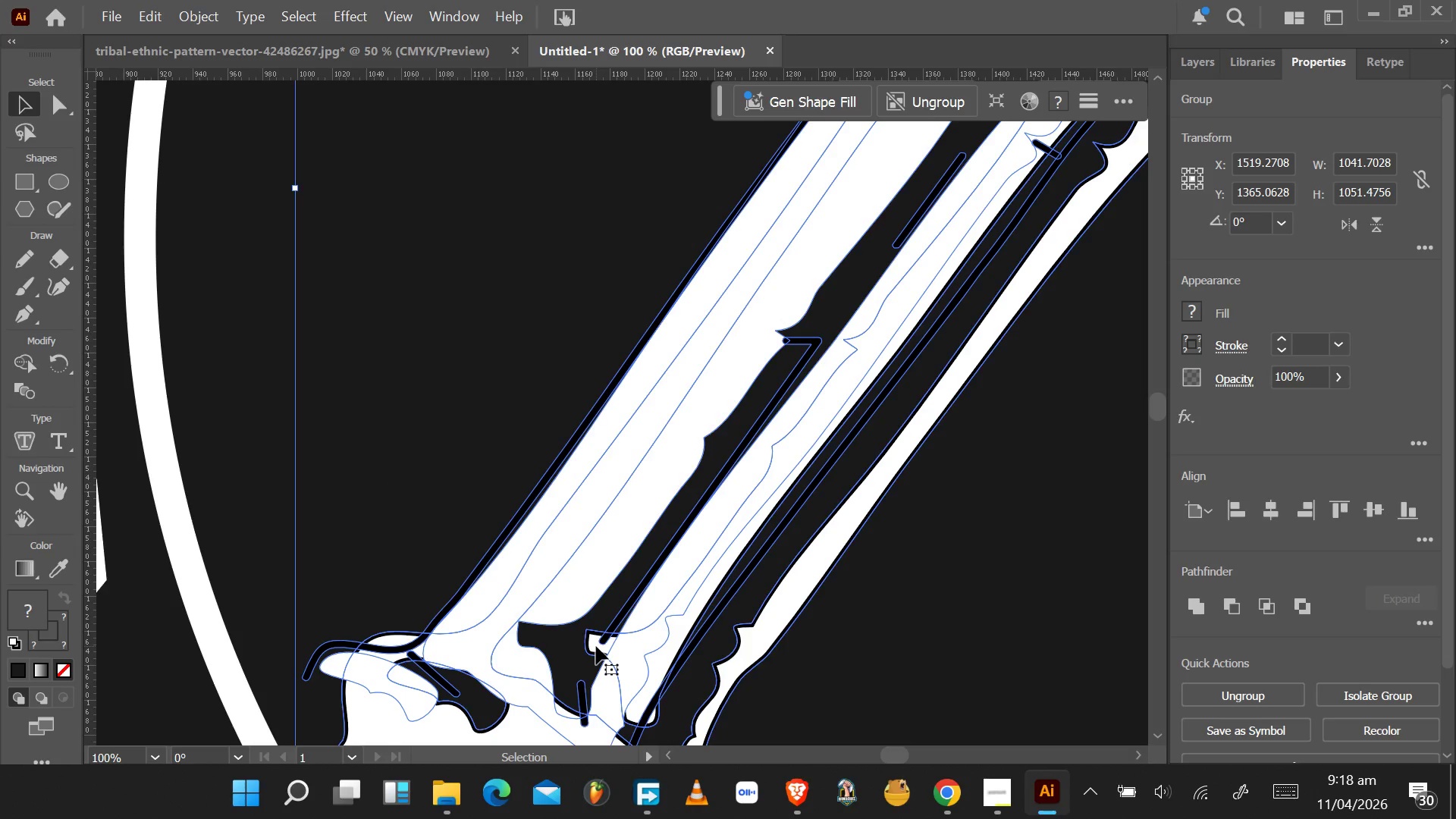 
wait(6.72)
 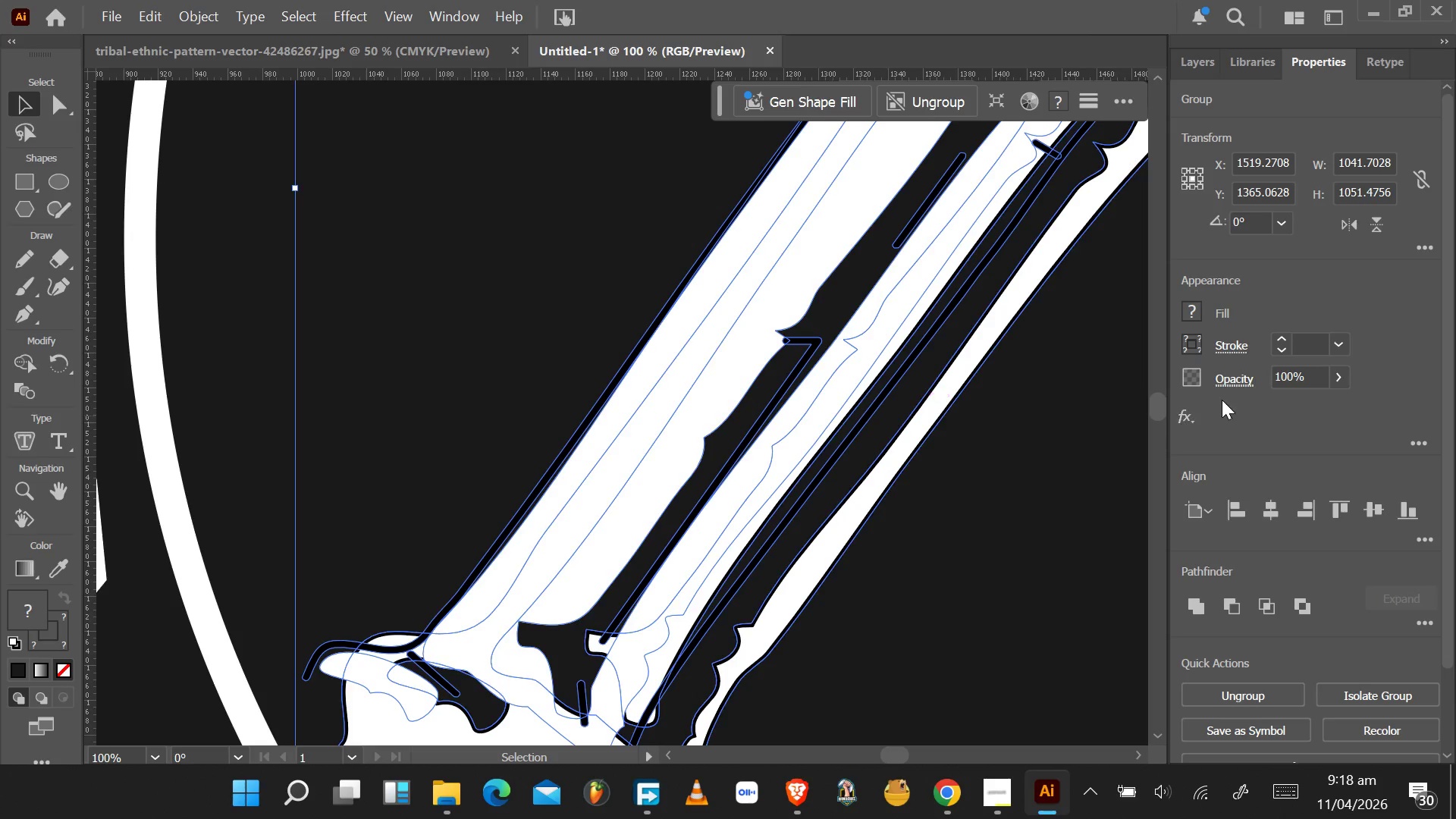 
double_click([579, 701])
 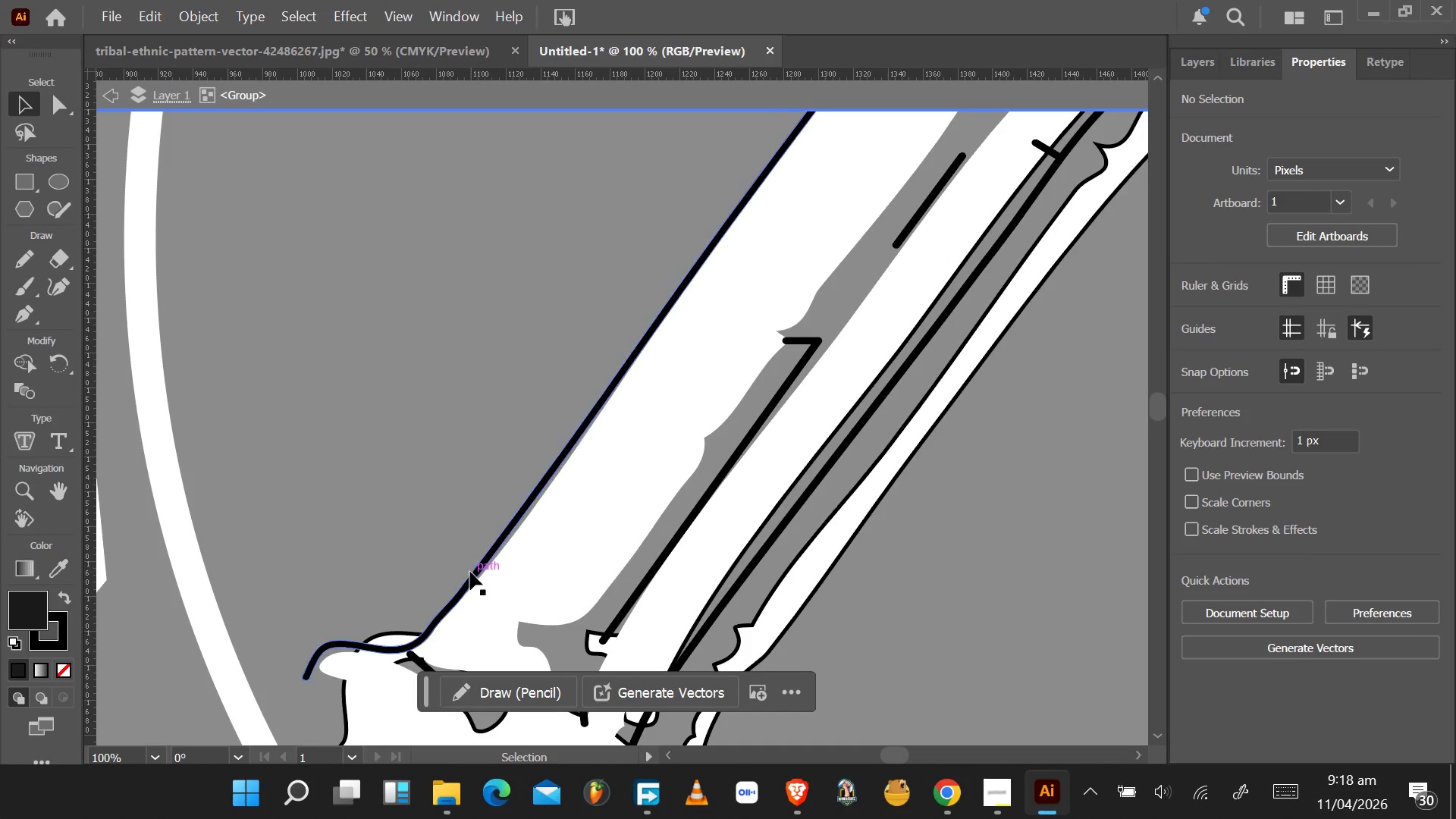 
left_click_drag(start_coordinate=[479, 570], to_coordinate=[402, 434])
 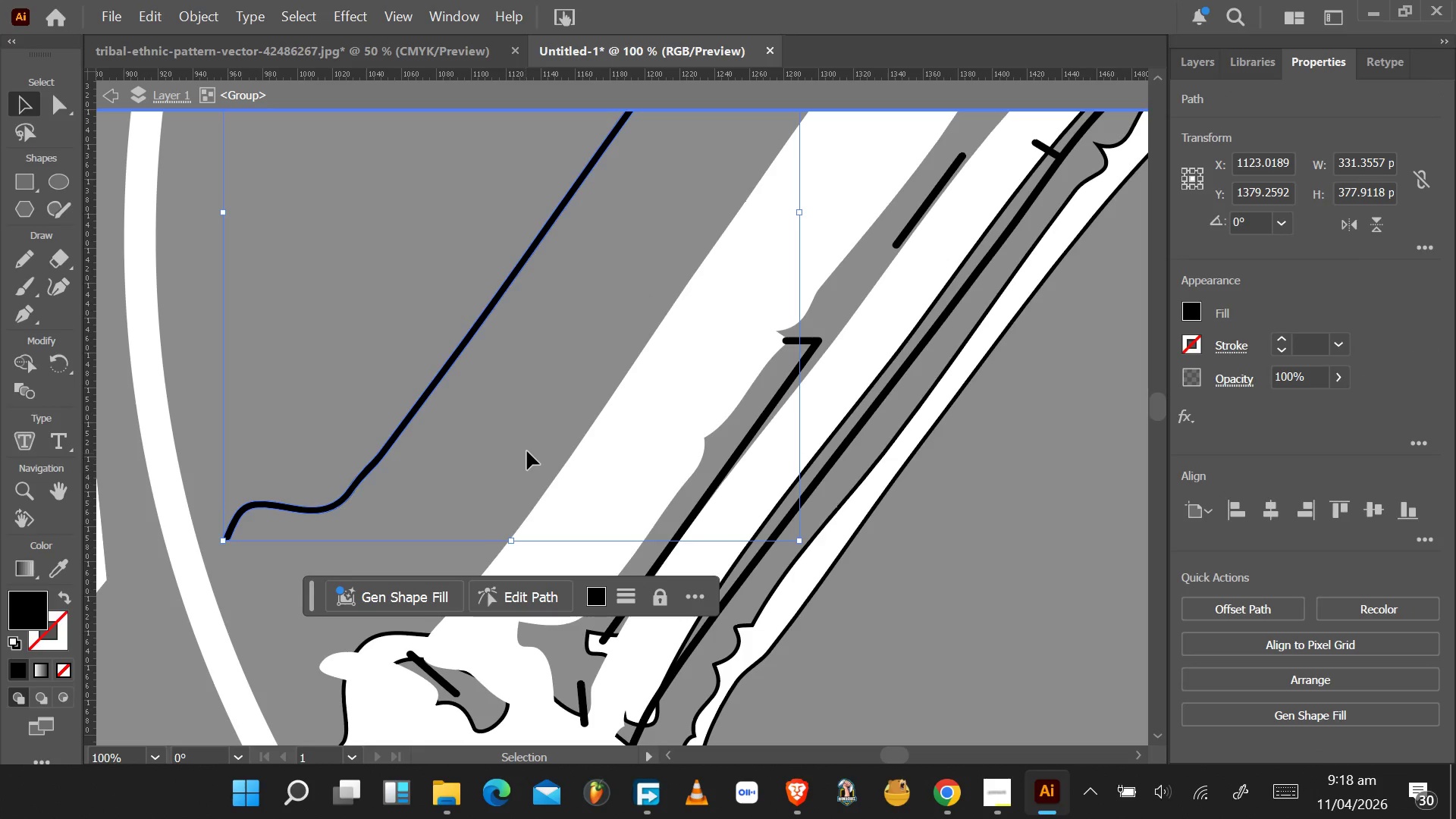 
hold_key(key=AltLeft, duration=1.55)
scroll: coordinate [527, 451], scroll_direction: down, amount: 3.0
 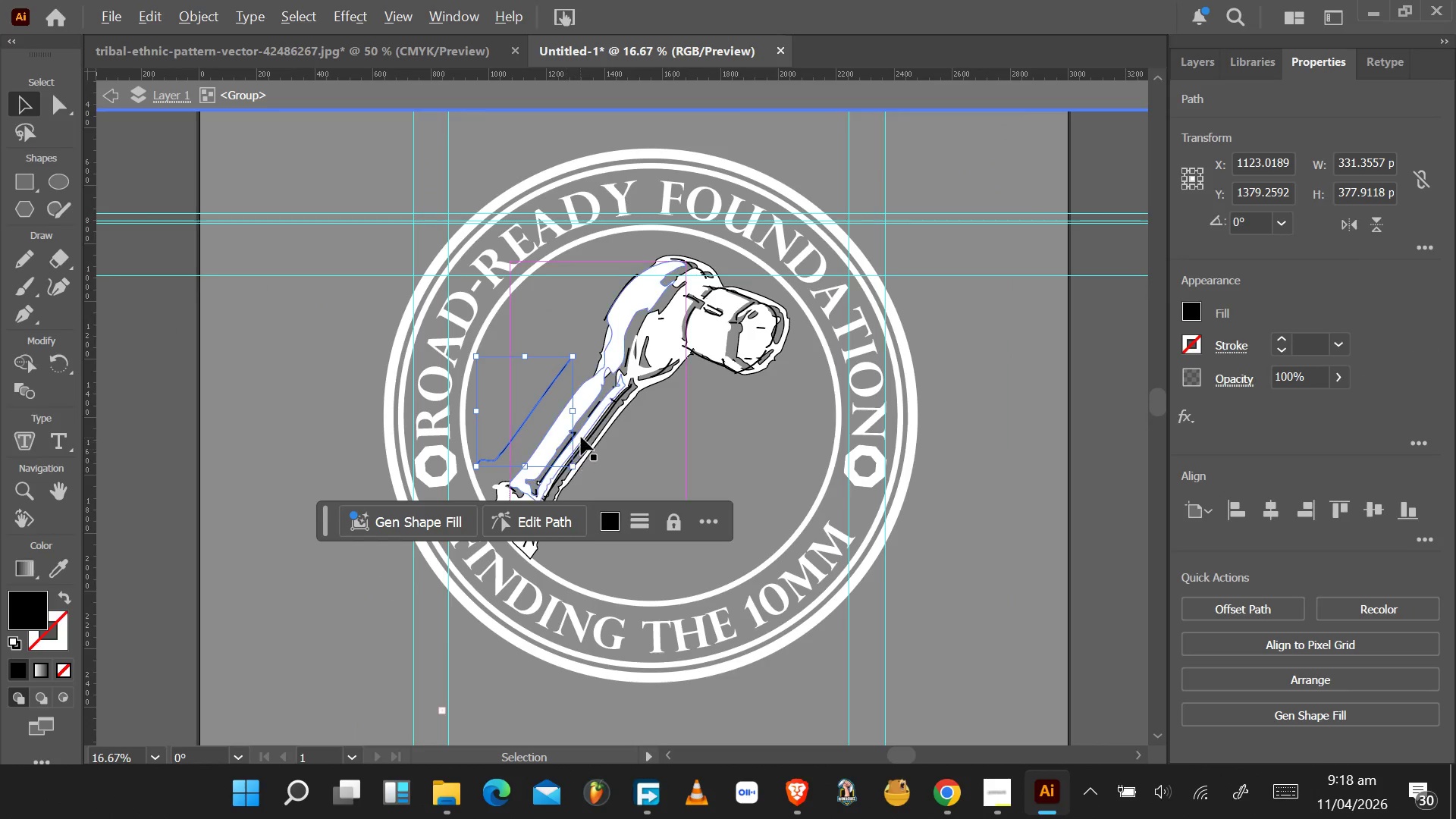 
key(Alt+AltLeft)
 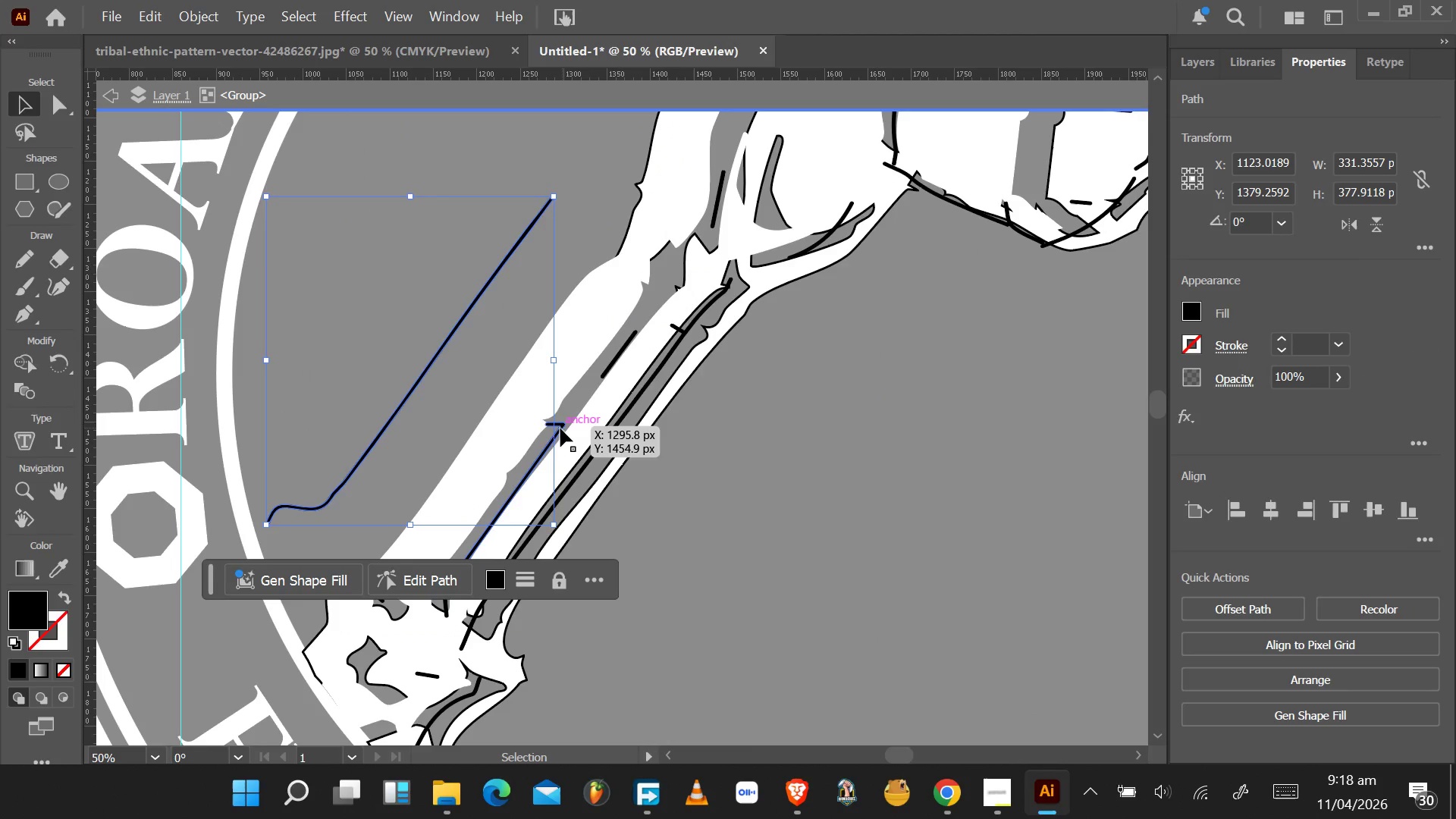 
scroll: coordinate [581, 436], scroll_direction: up, amount: 2.0
 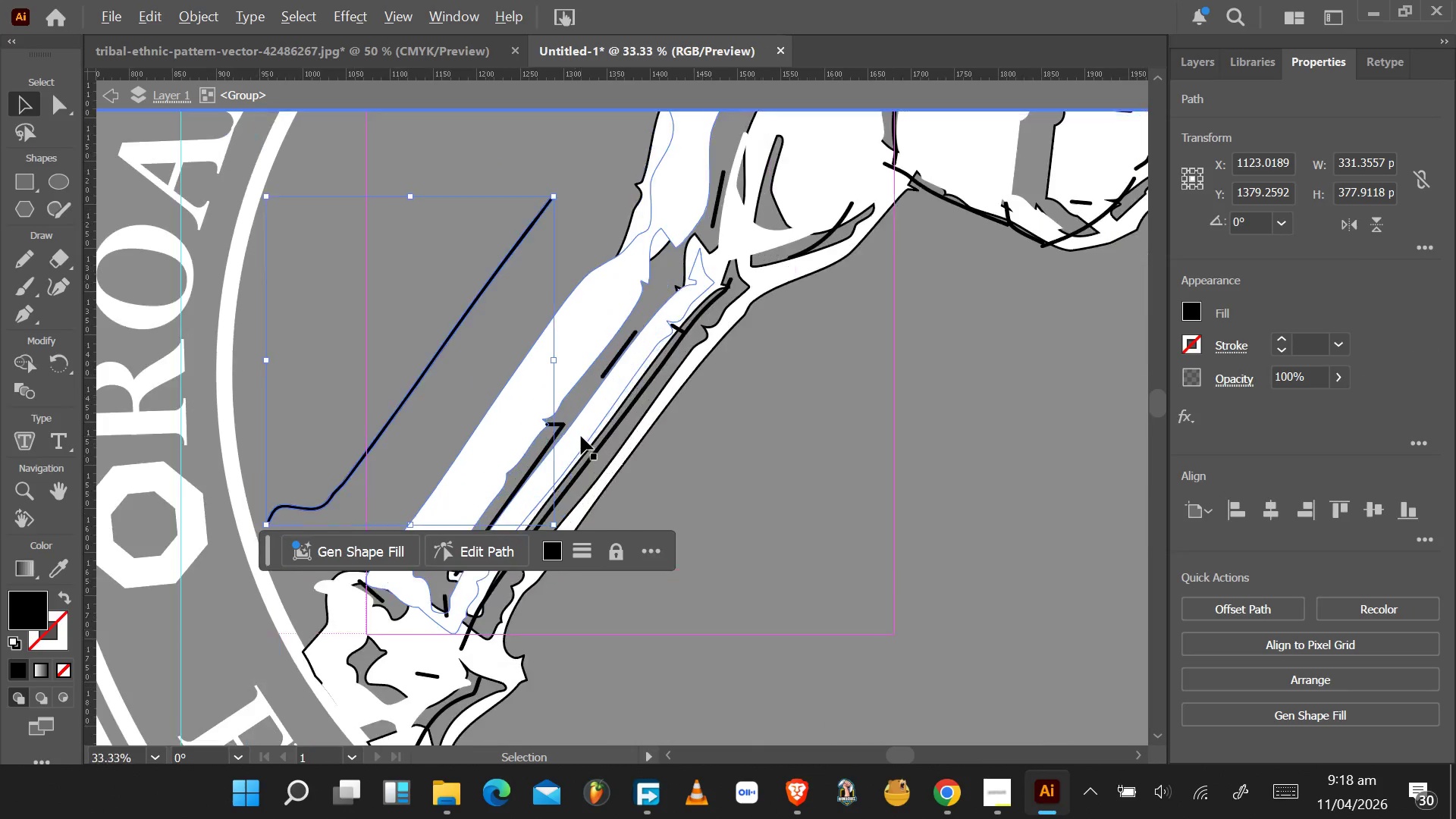 
hold_key(key=ControlLeft, duration=0.91)
left_click([560, 429])
 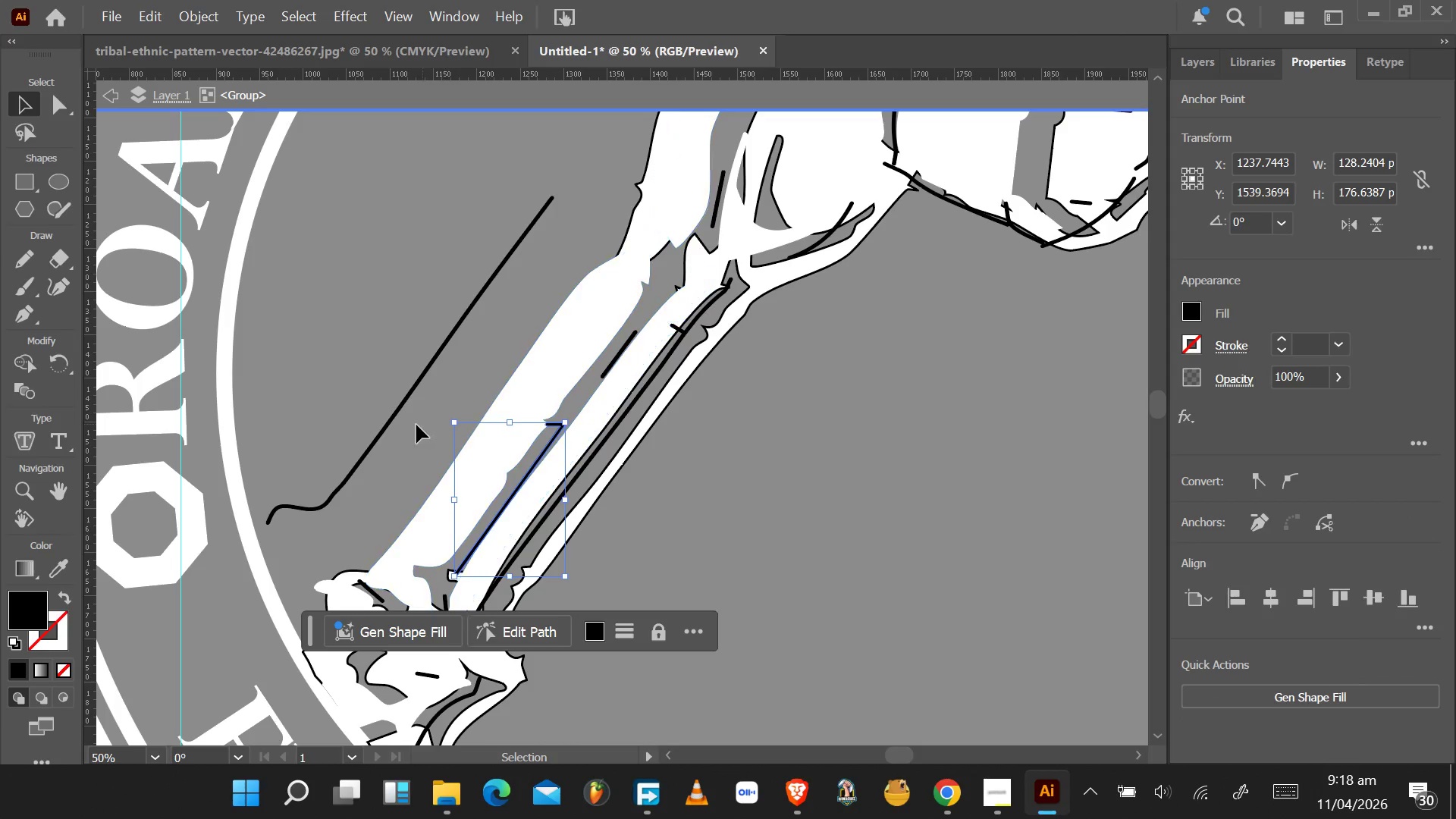 
hold_key(key=ShiftLeft, duration=1.5)
left_click([432, 362])
 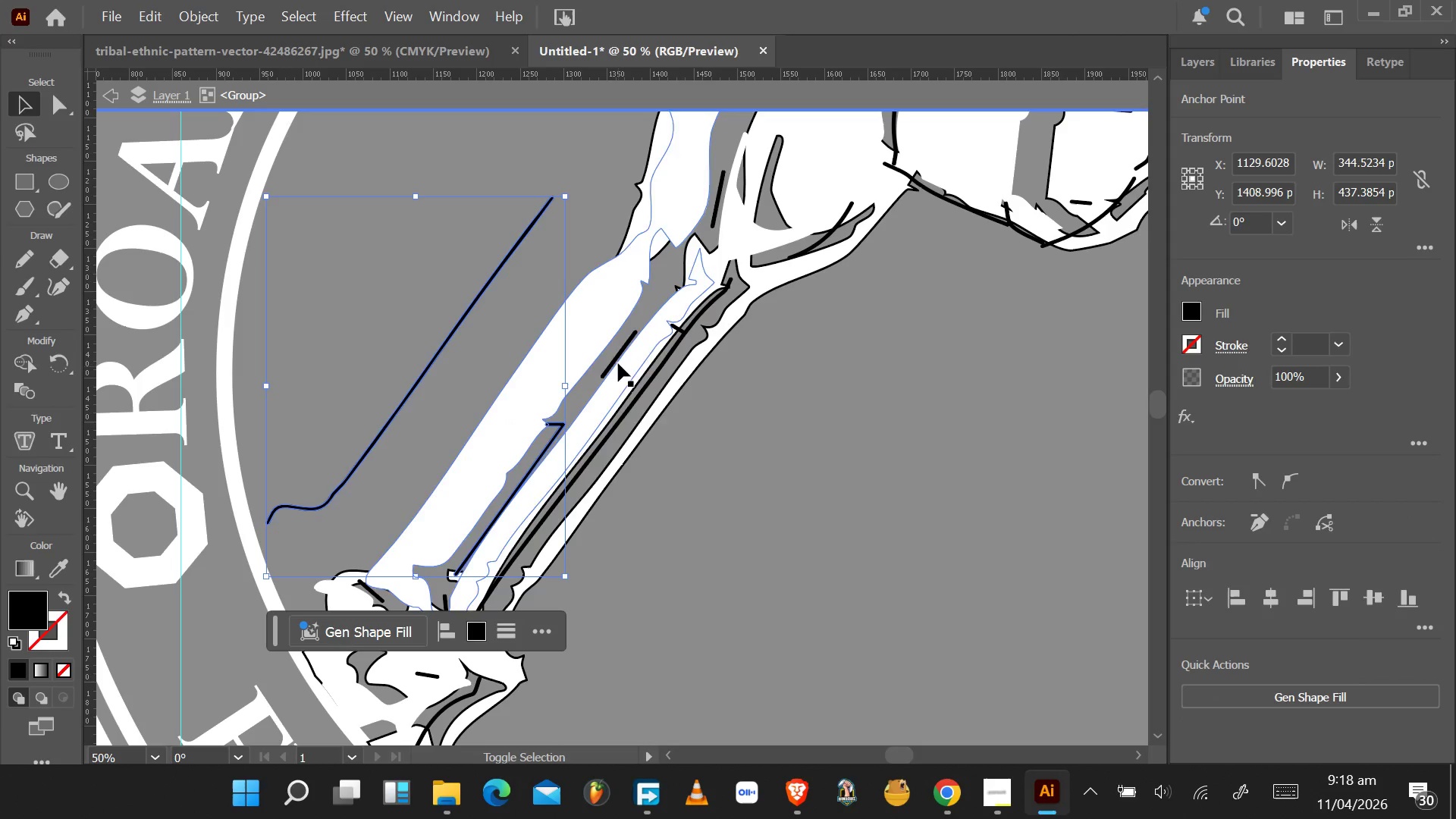 
hold_key(key=ShiftLeft, duration=1.52)
left_click([619, 354])
 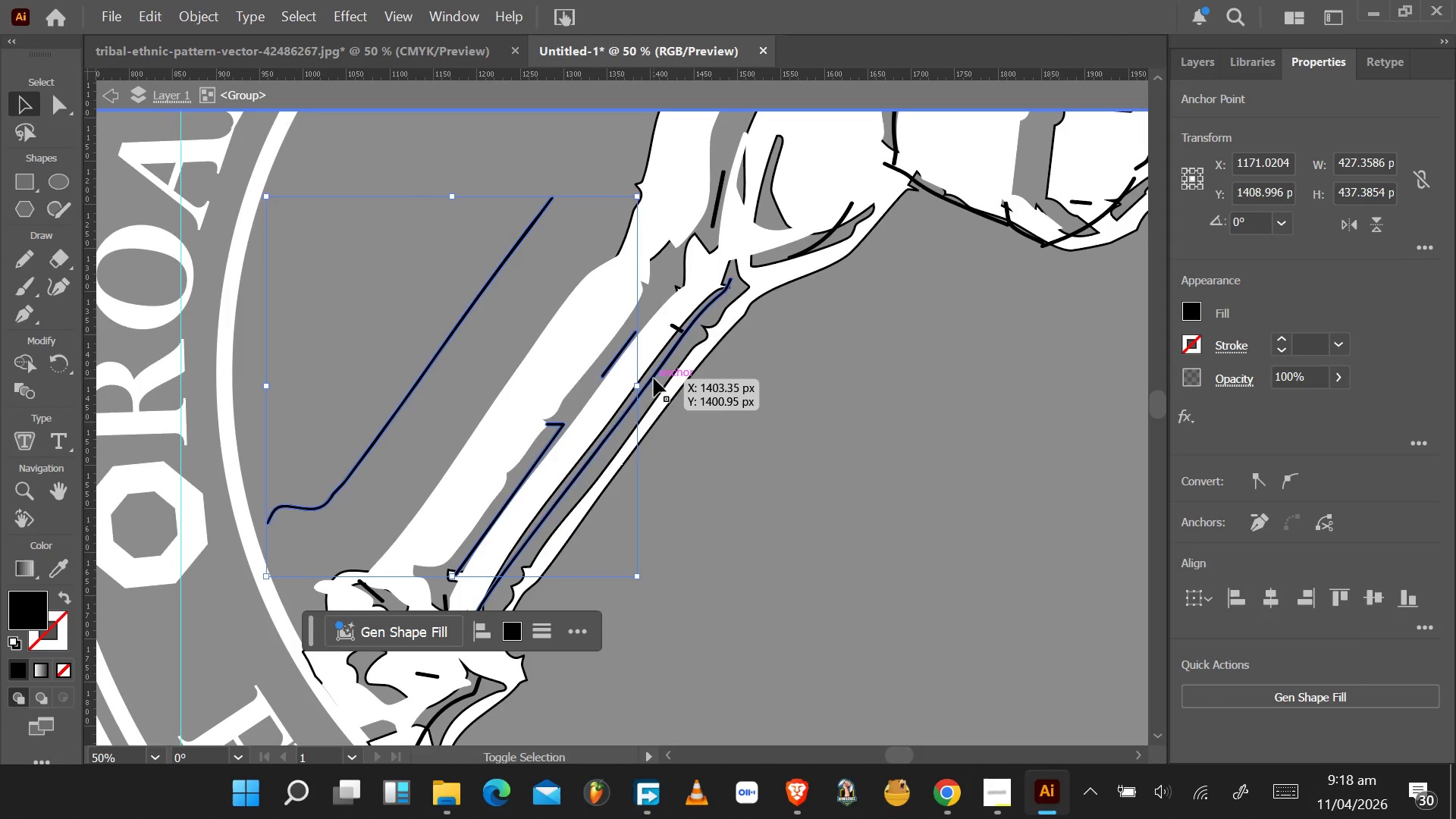 
left_click([654, 378])
 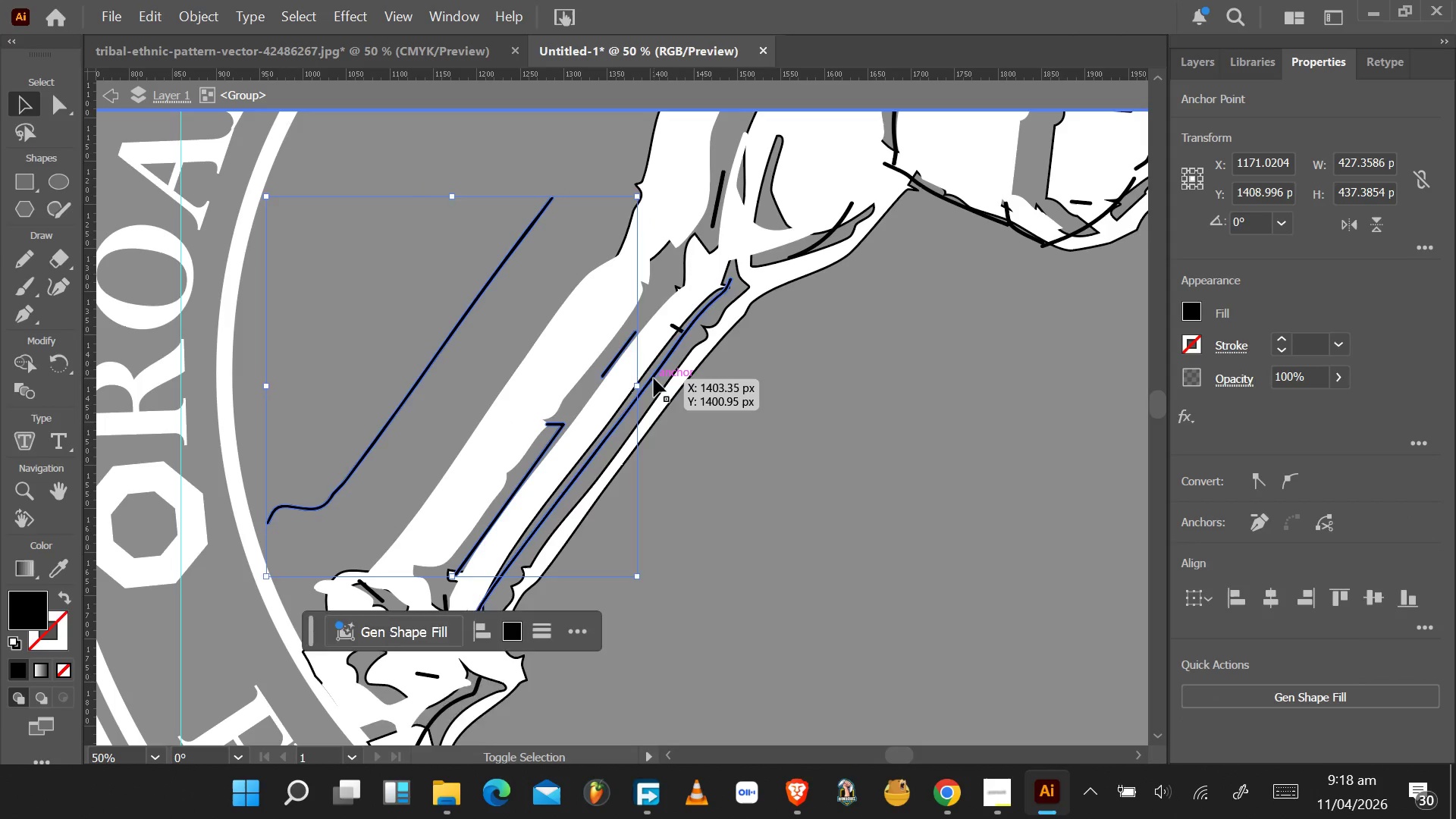 
hold_key(key=ShiftLeft, duration=0.58)
 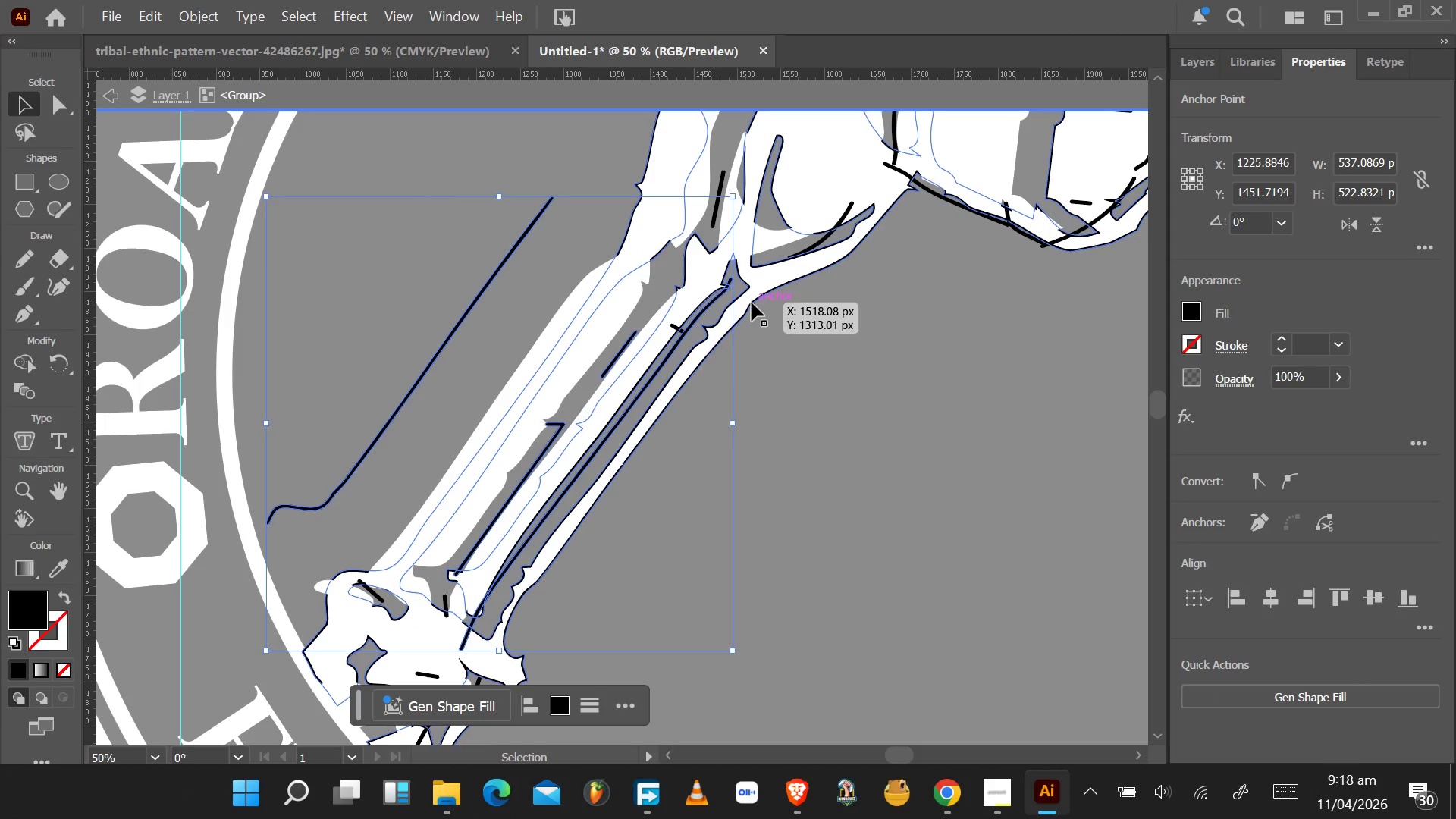 
key(Delete)
 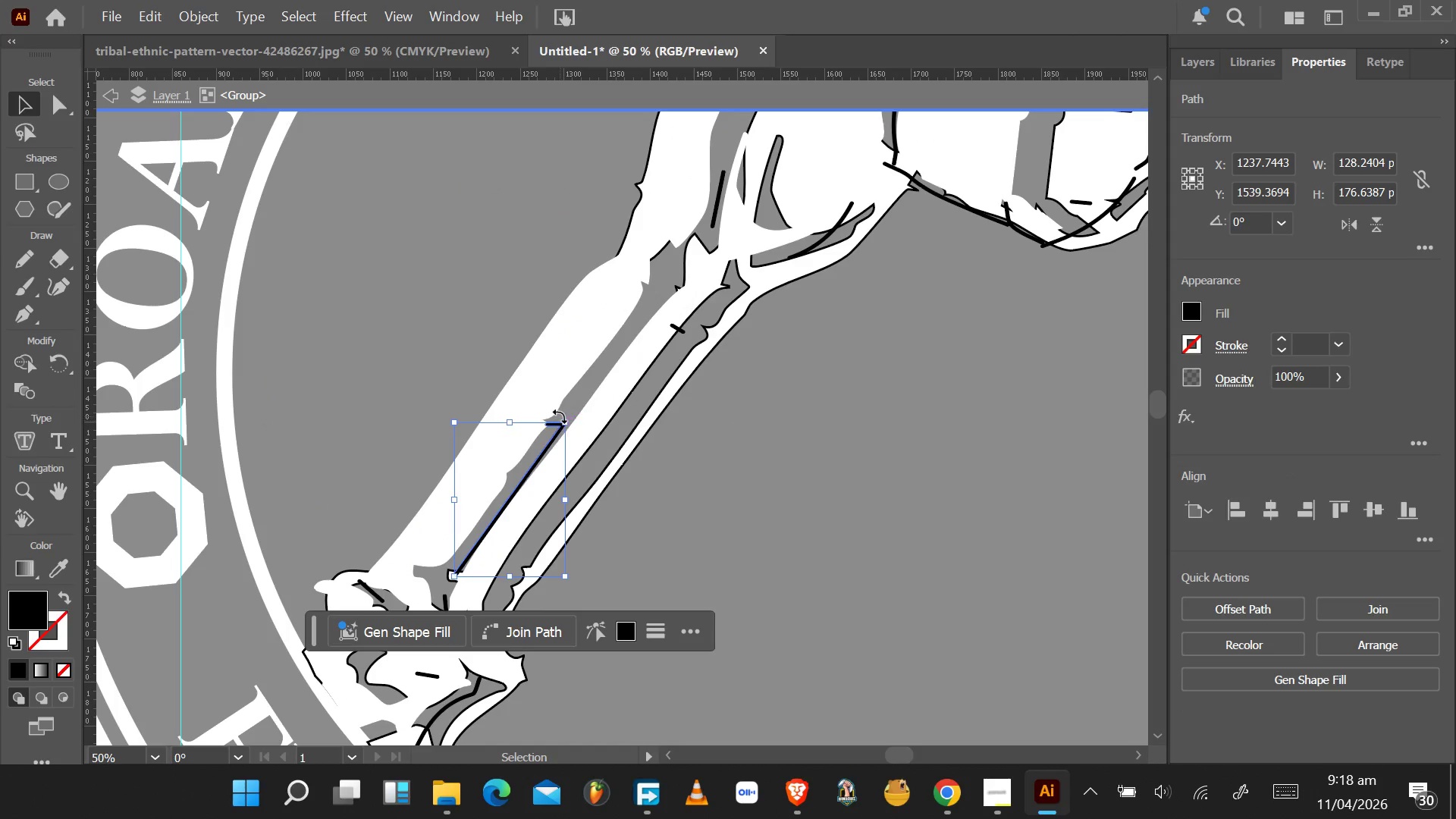 
key(Delete)
 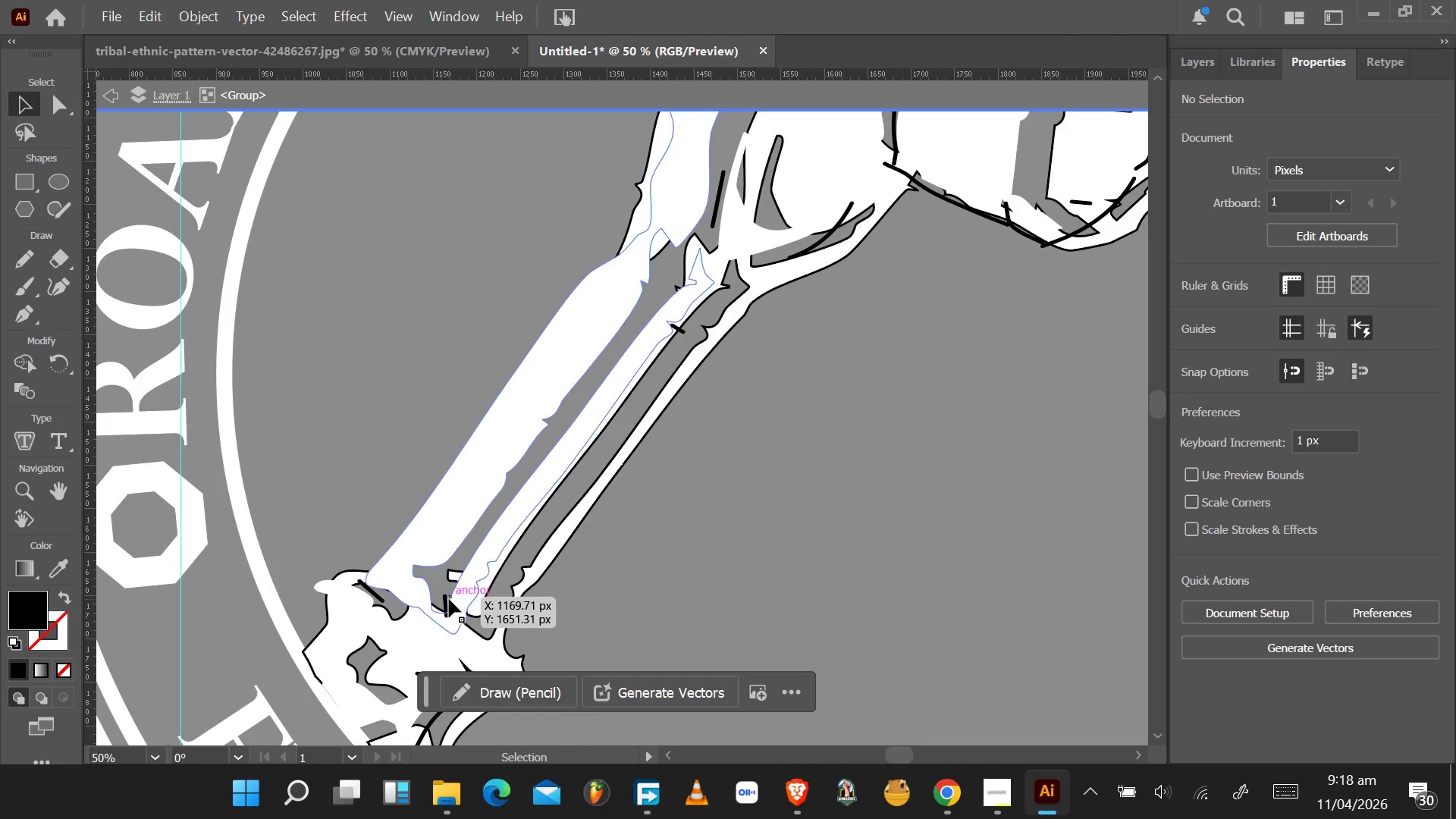 
left_click([443, 603])
 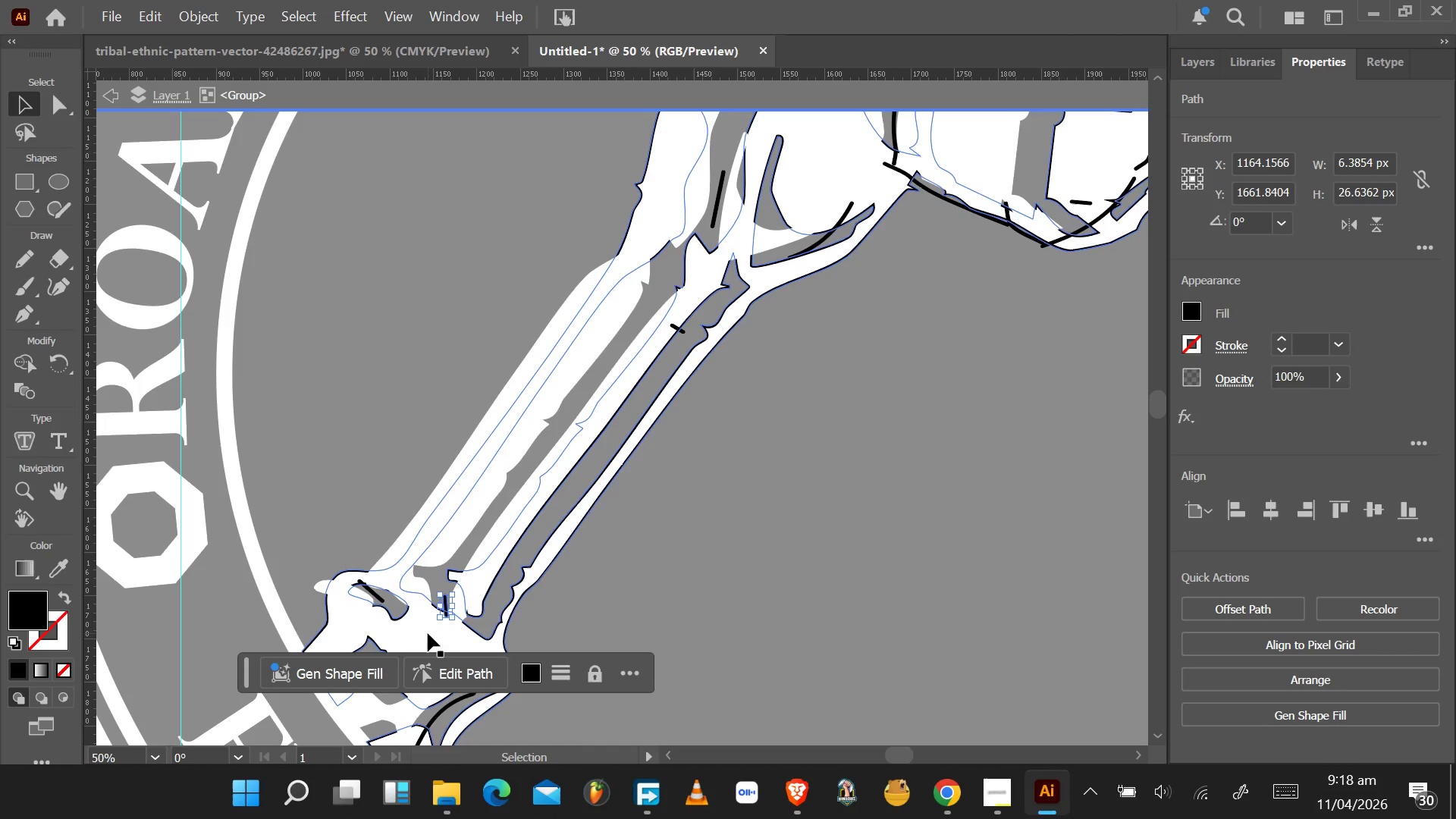 
key(Delete)
 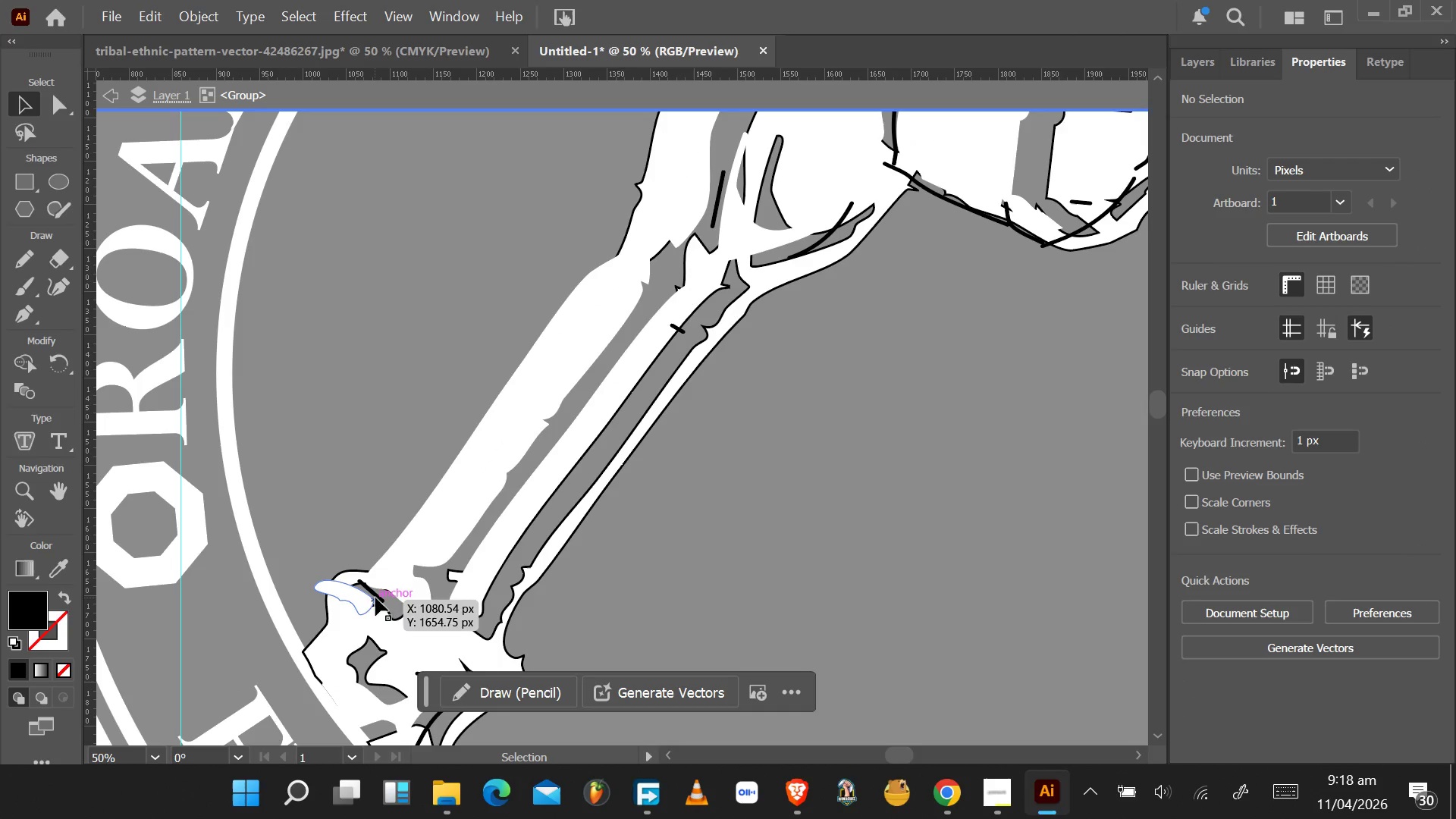 
left_click([375, 597])
 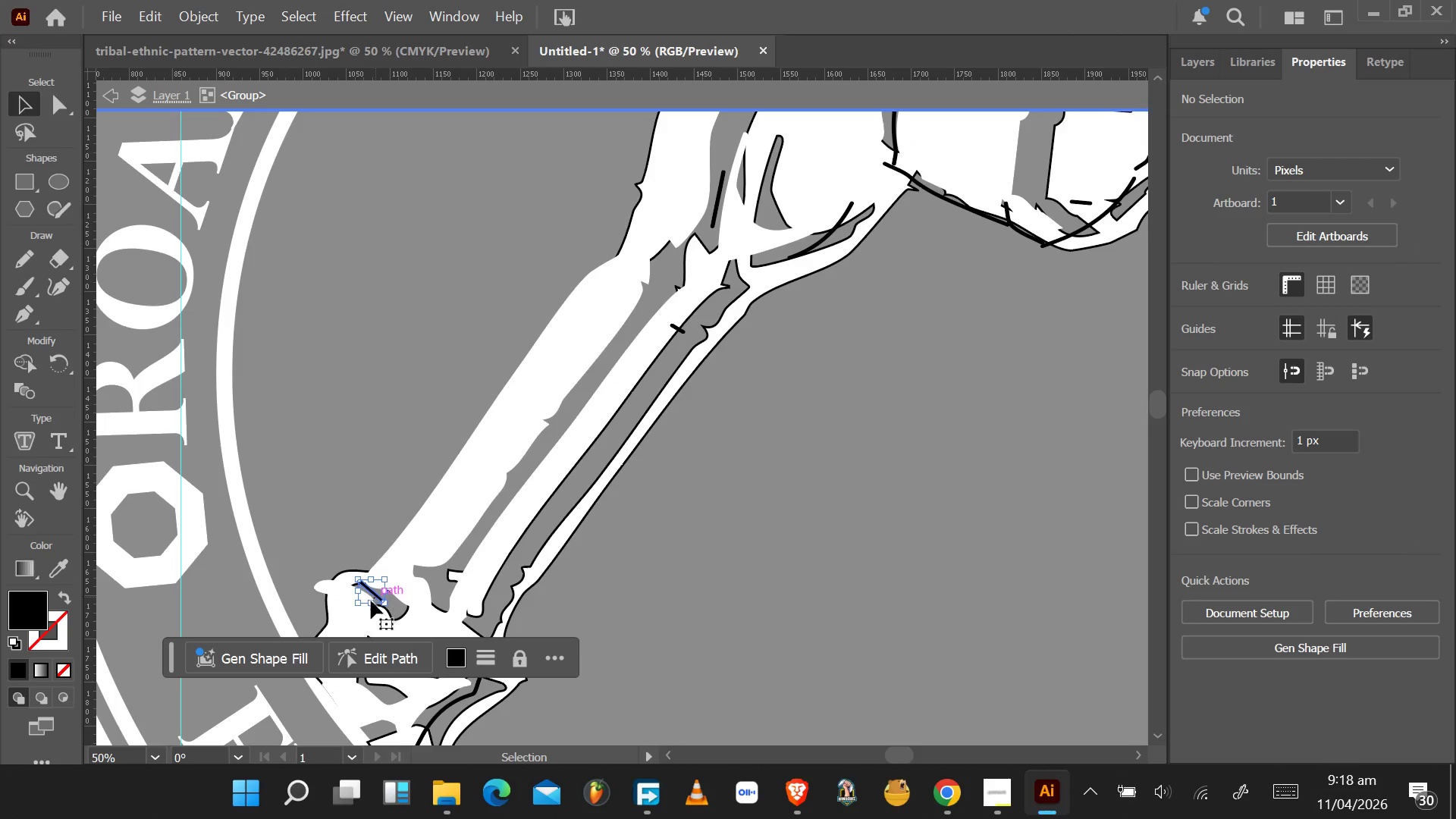 
key(Delete)
 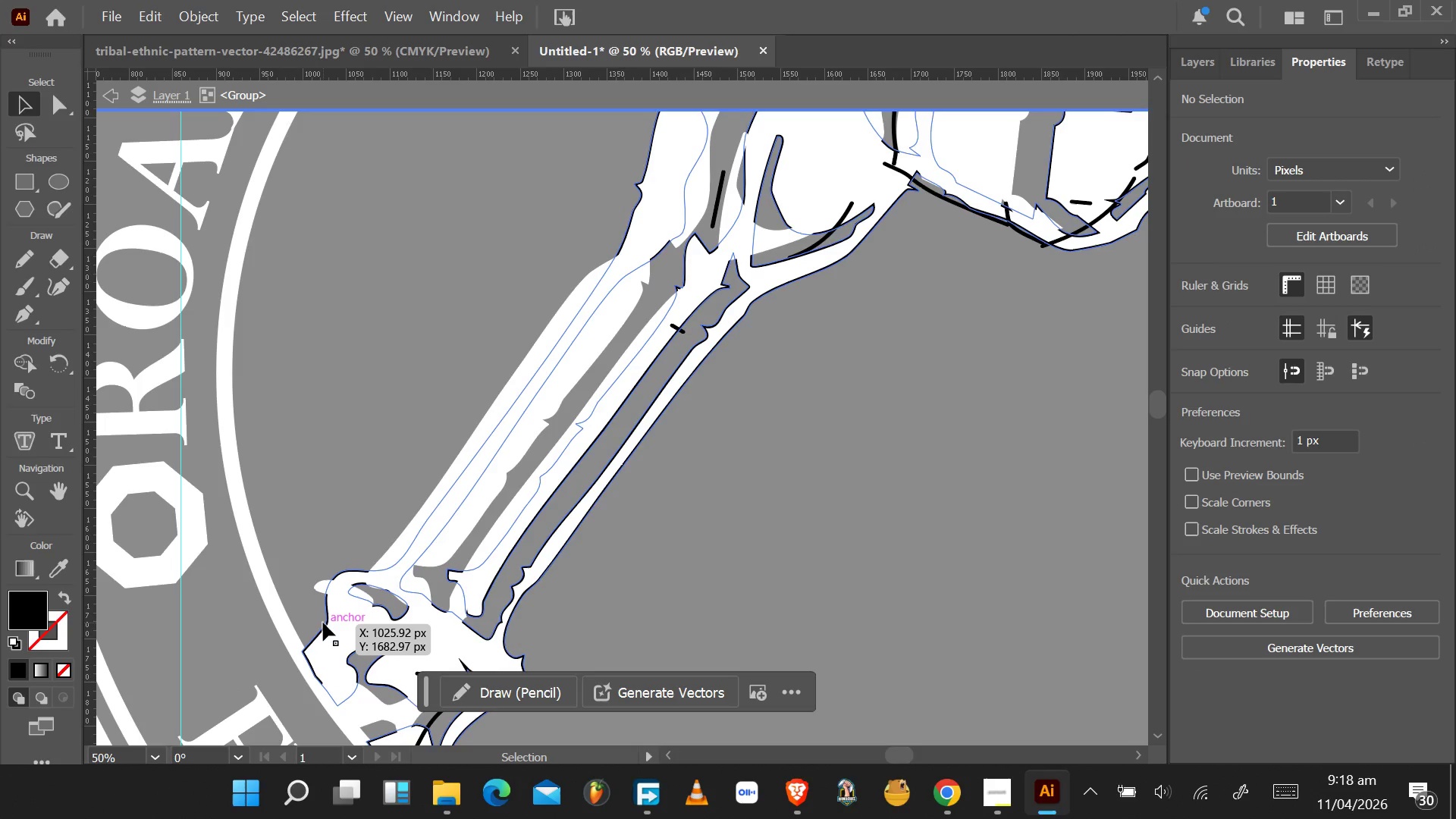 
left_click([323, 623])
 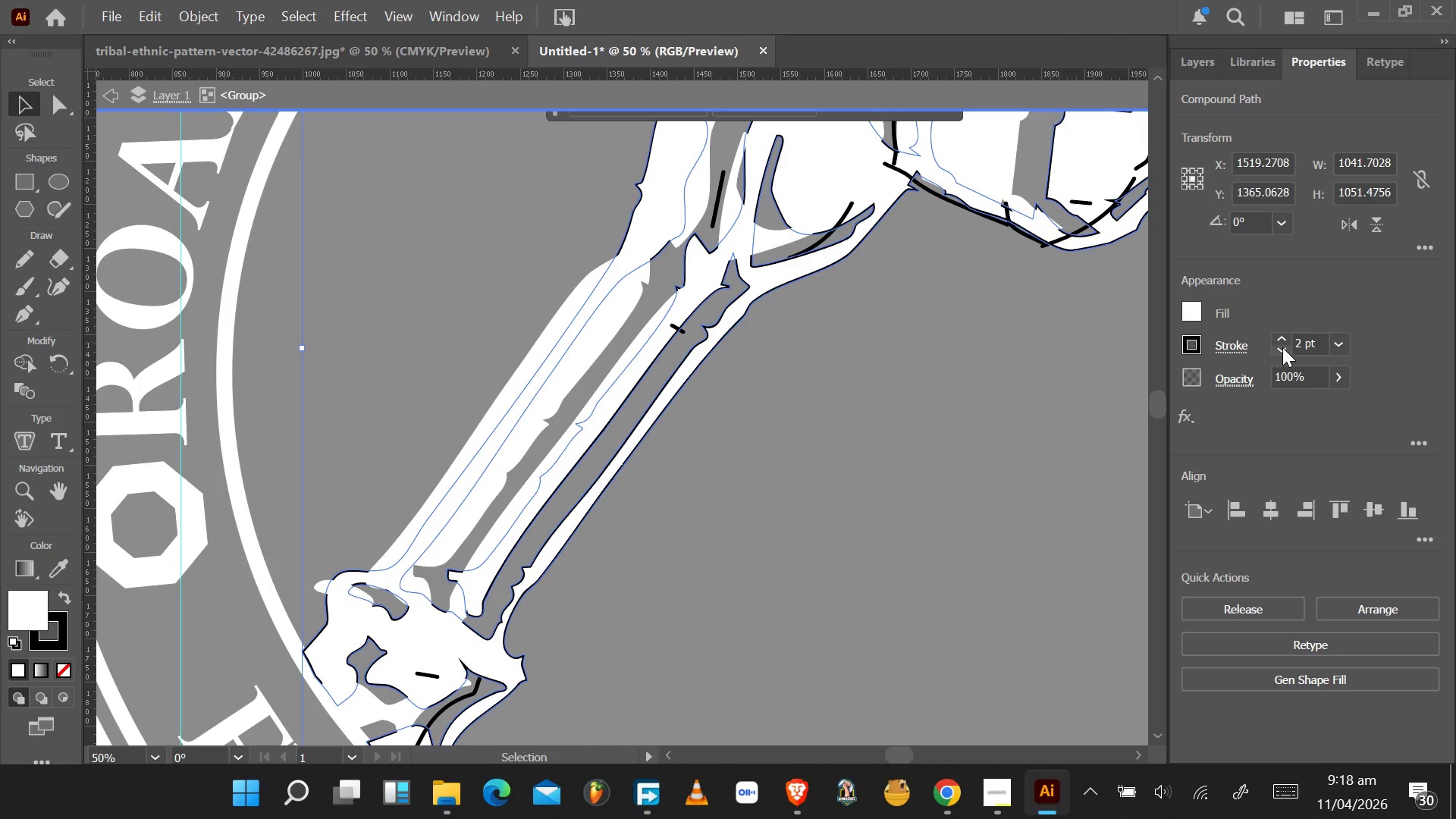 
double_click([1282, 347])
 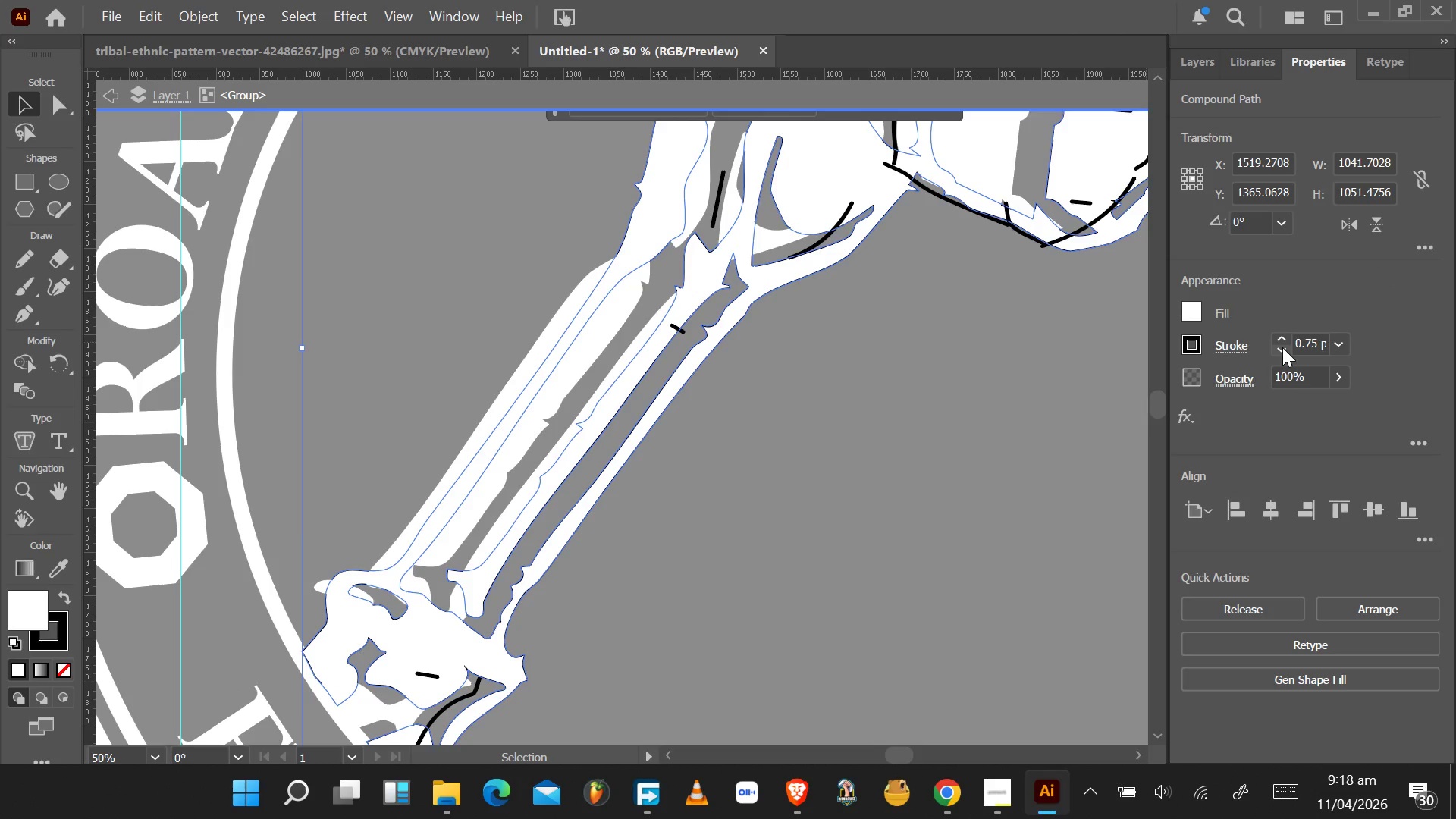 
left_click([1282, 347])
 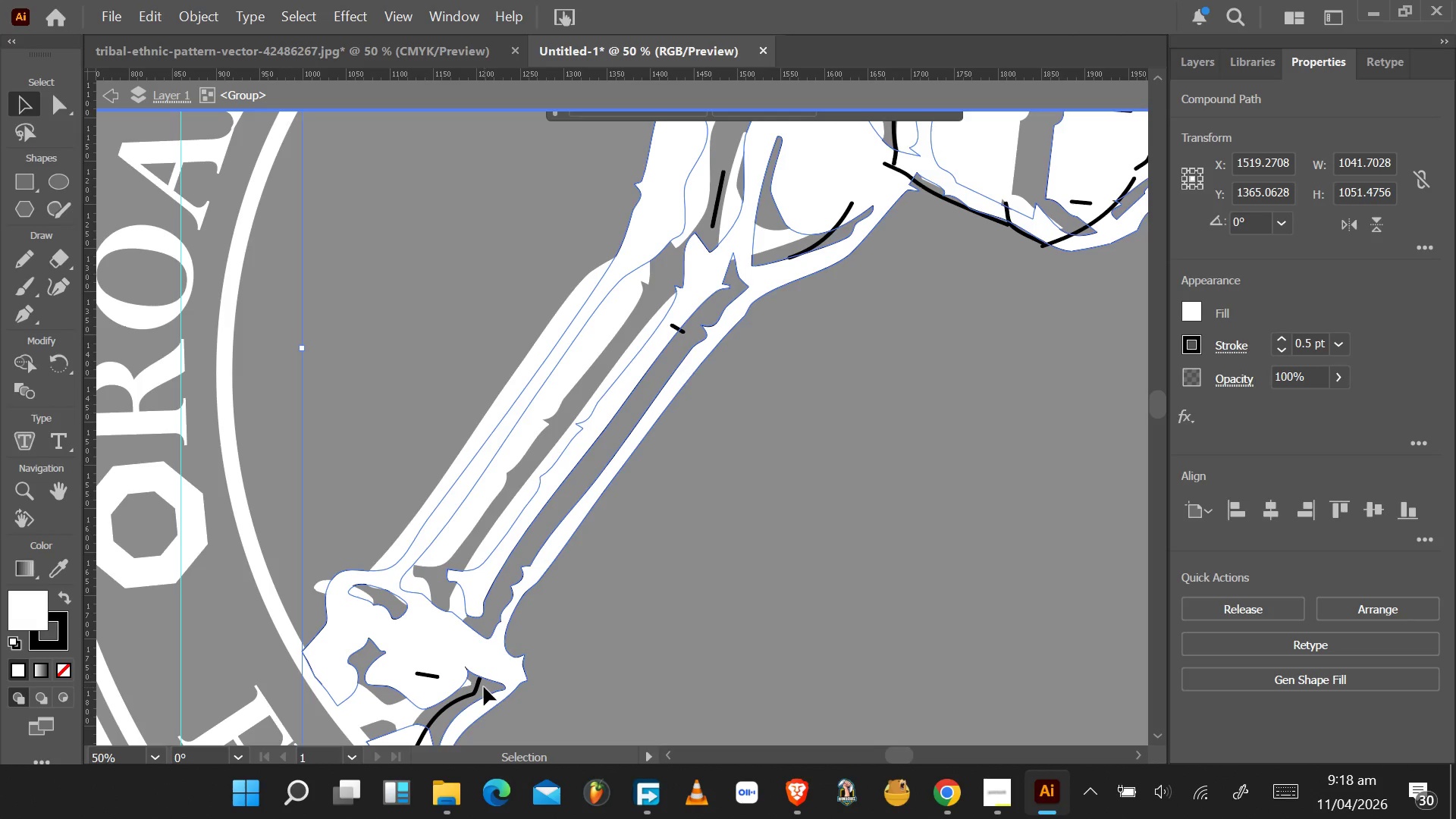 
left_click([480, 686])
 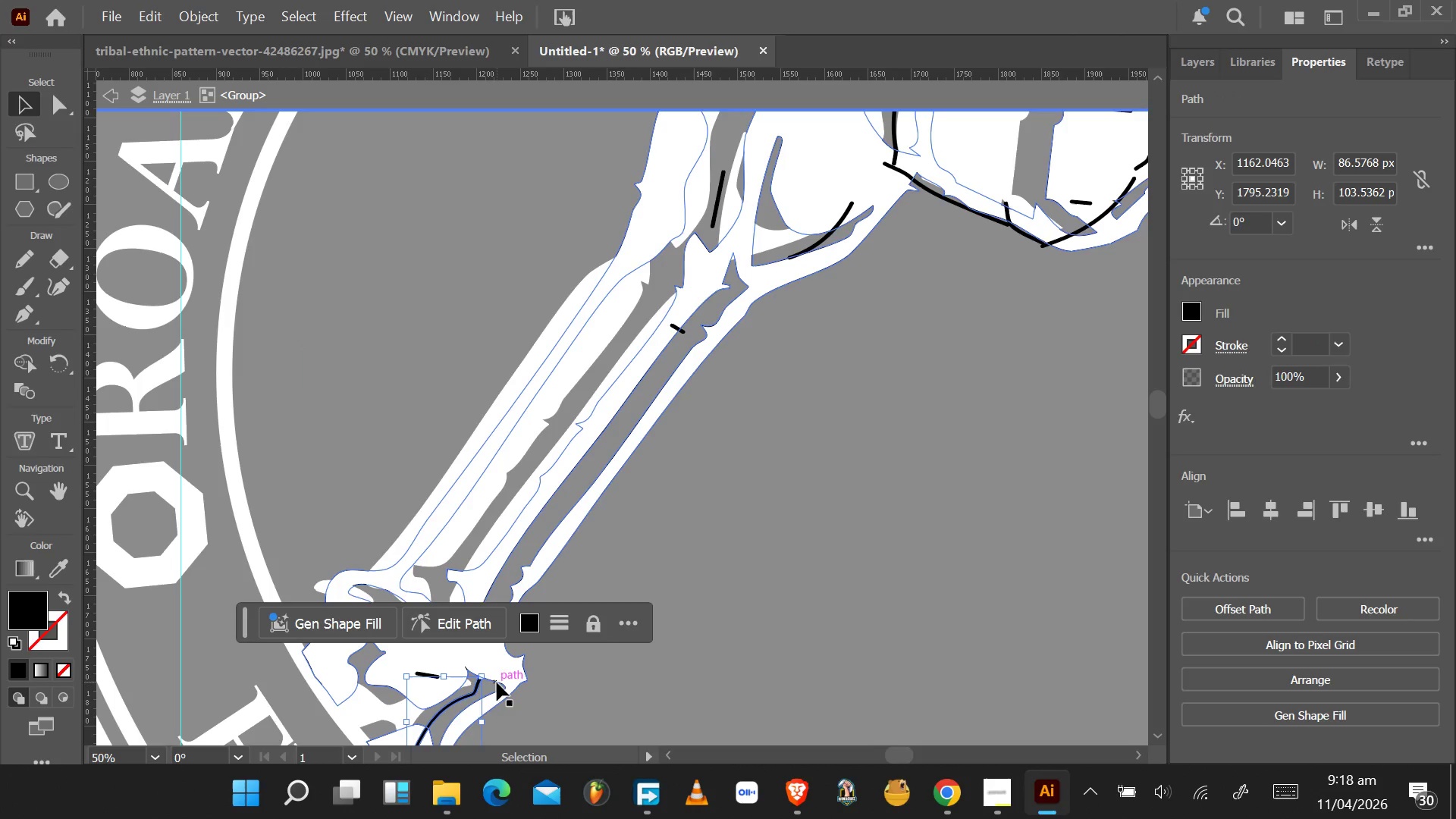 
key(Delete)
 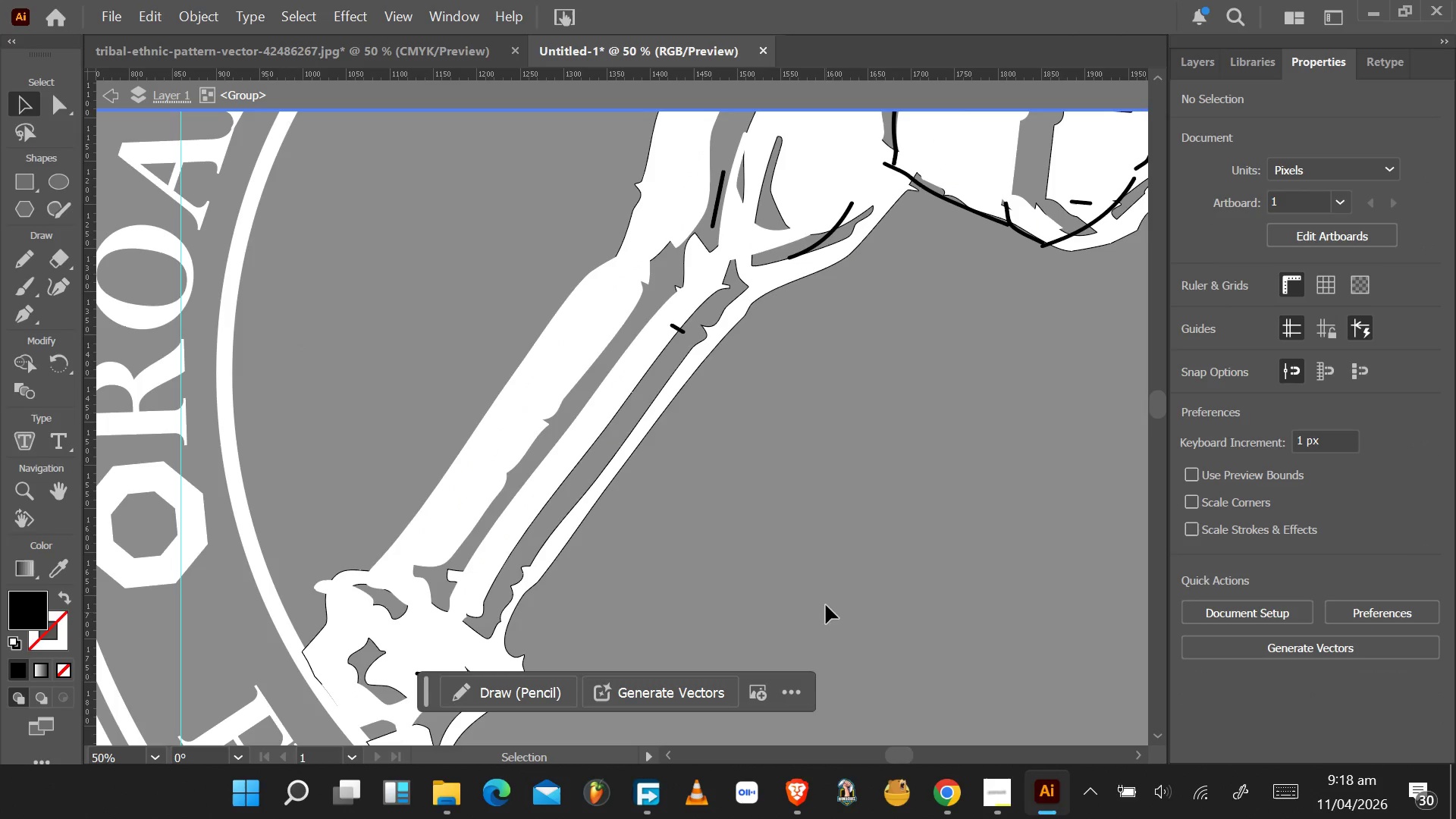 
left_click([826, 593])
 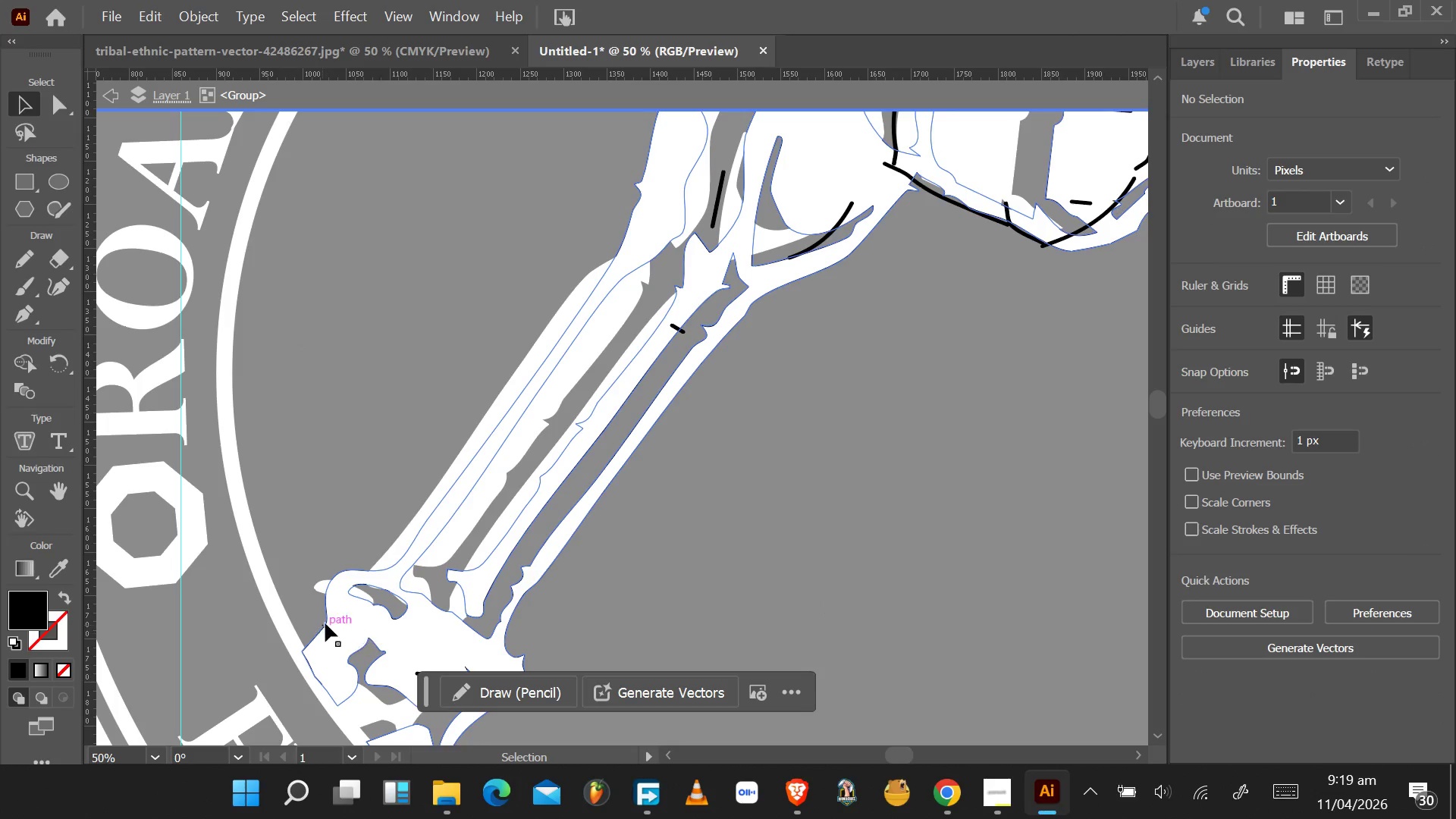 
left_click([337, 623])
 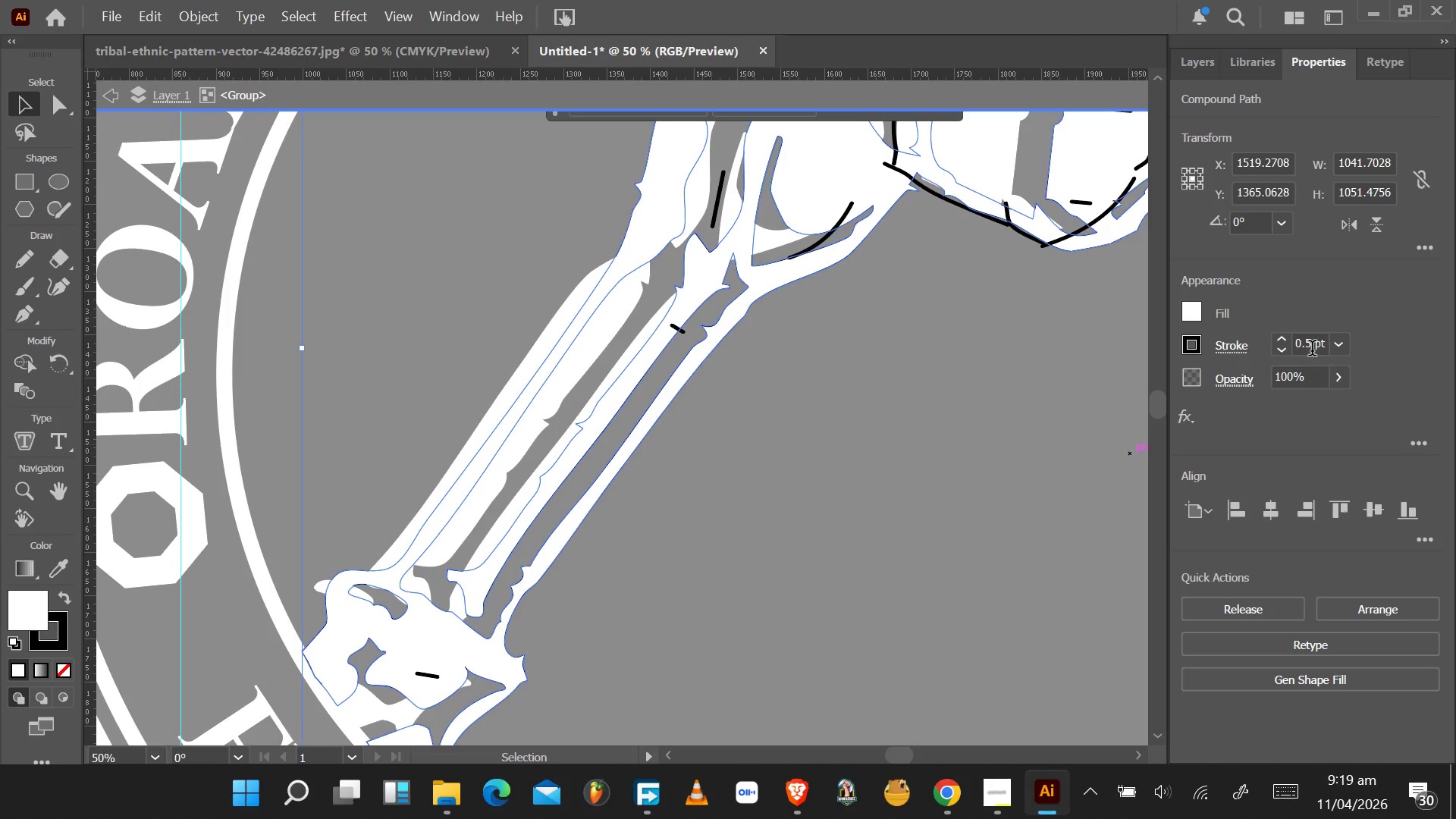 
left_click_drag(start_coordinate=[1310, 344], to_coordinate=[1253, 358])
 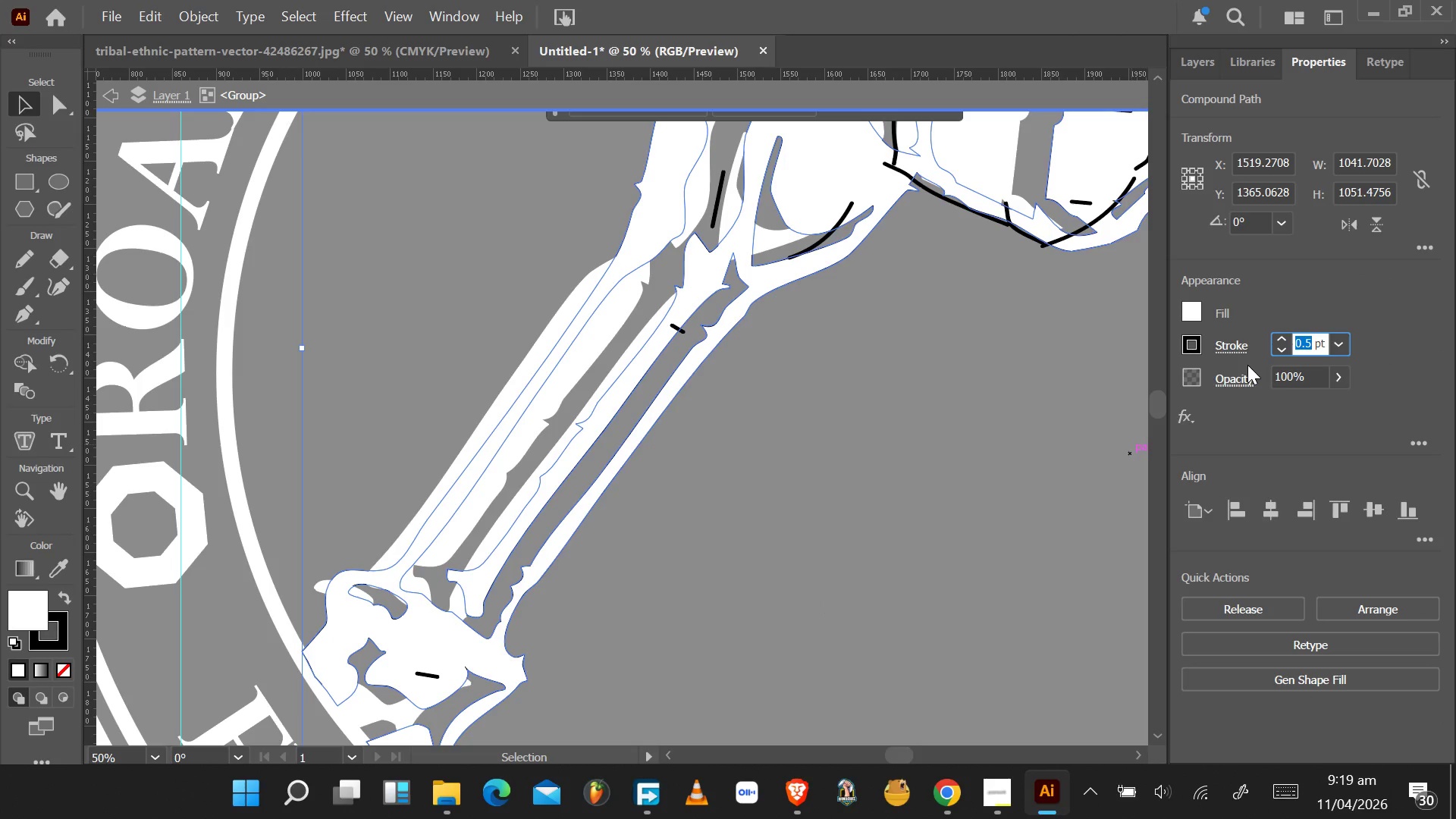 
key(0)
 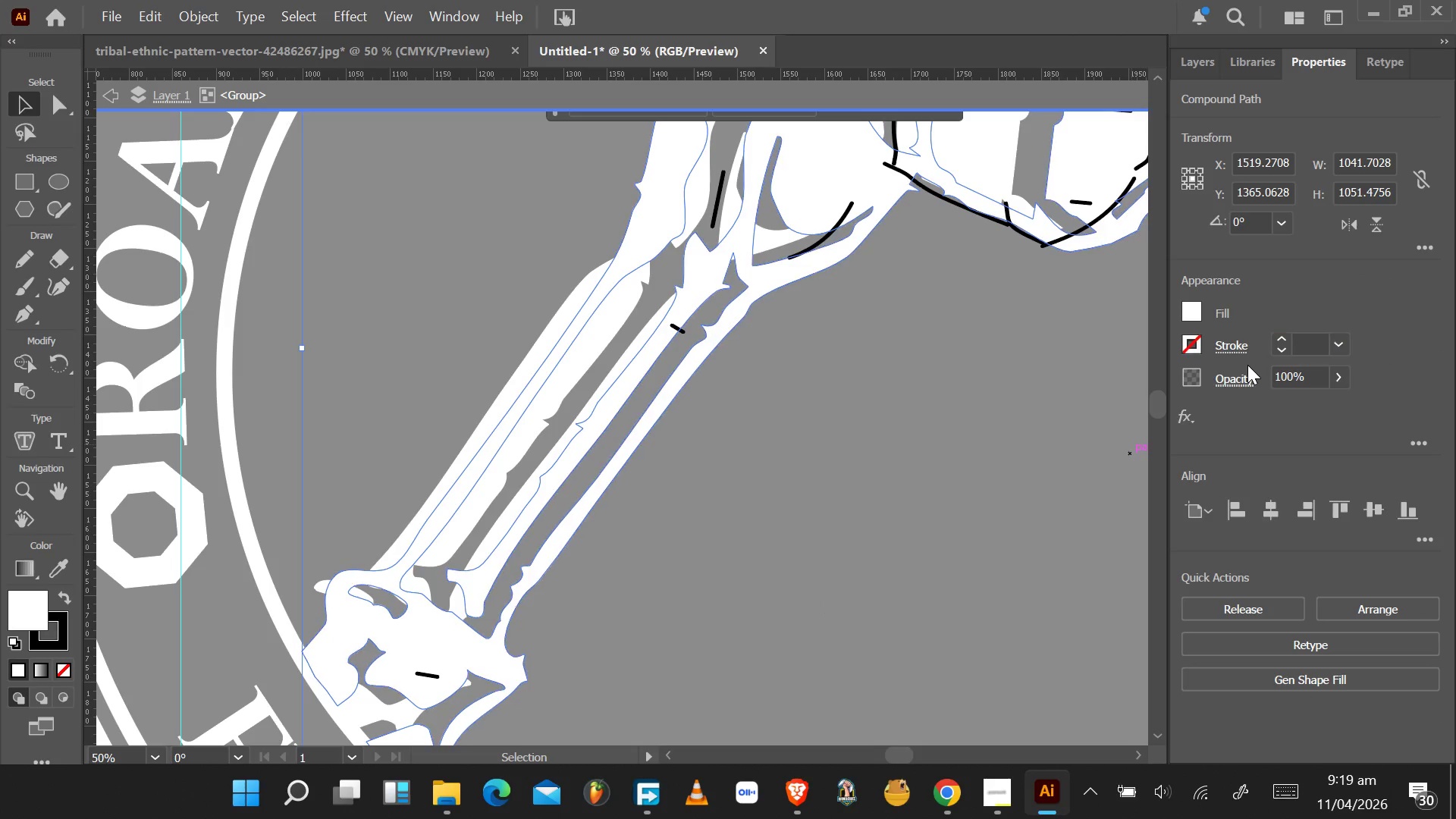 
key(Enter)
 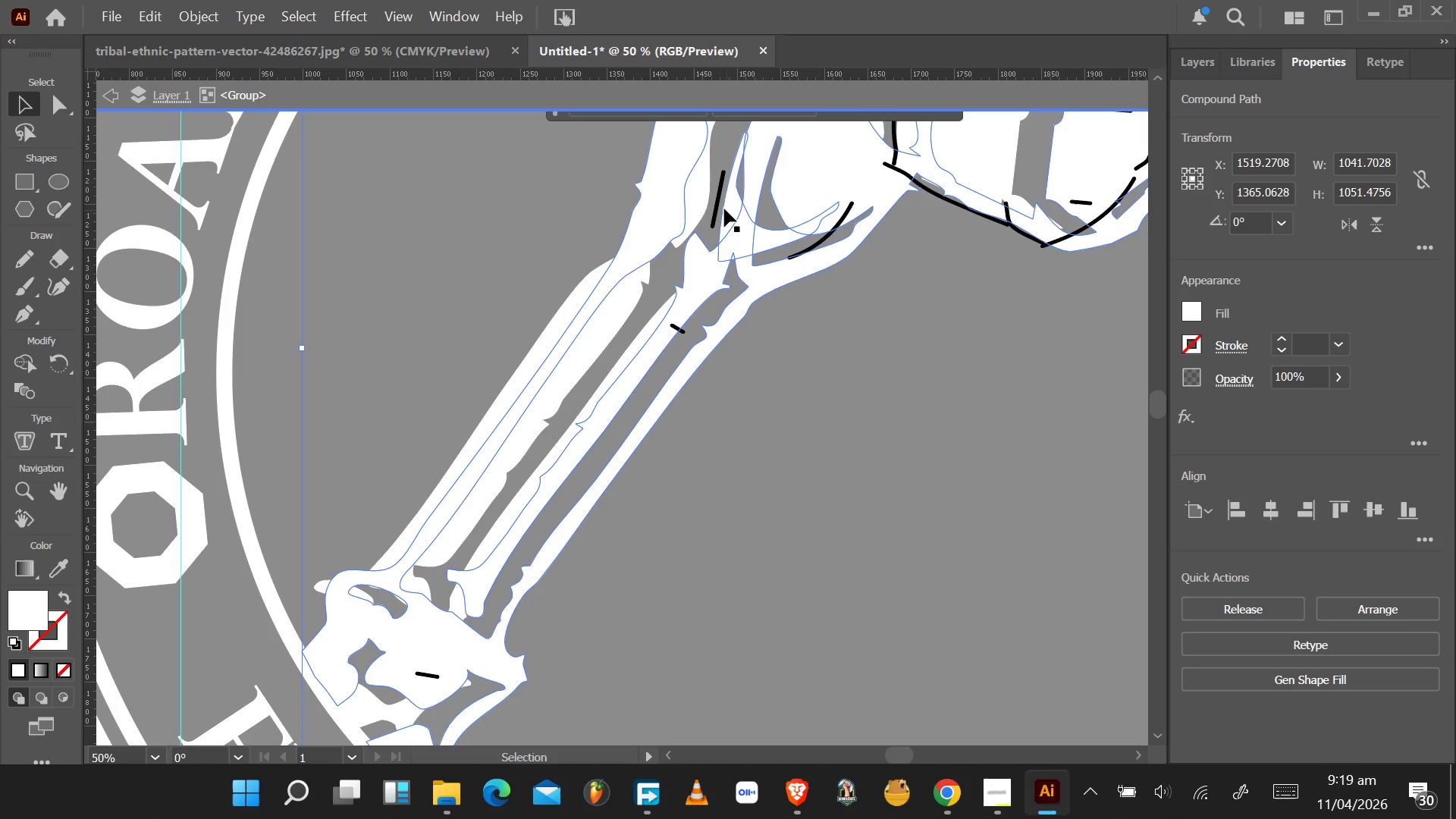 
left_click([716, 206])
 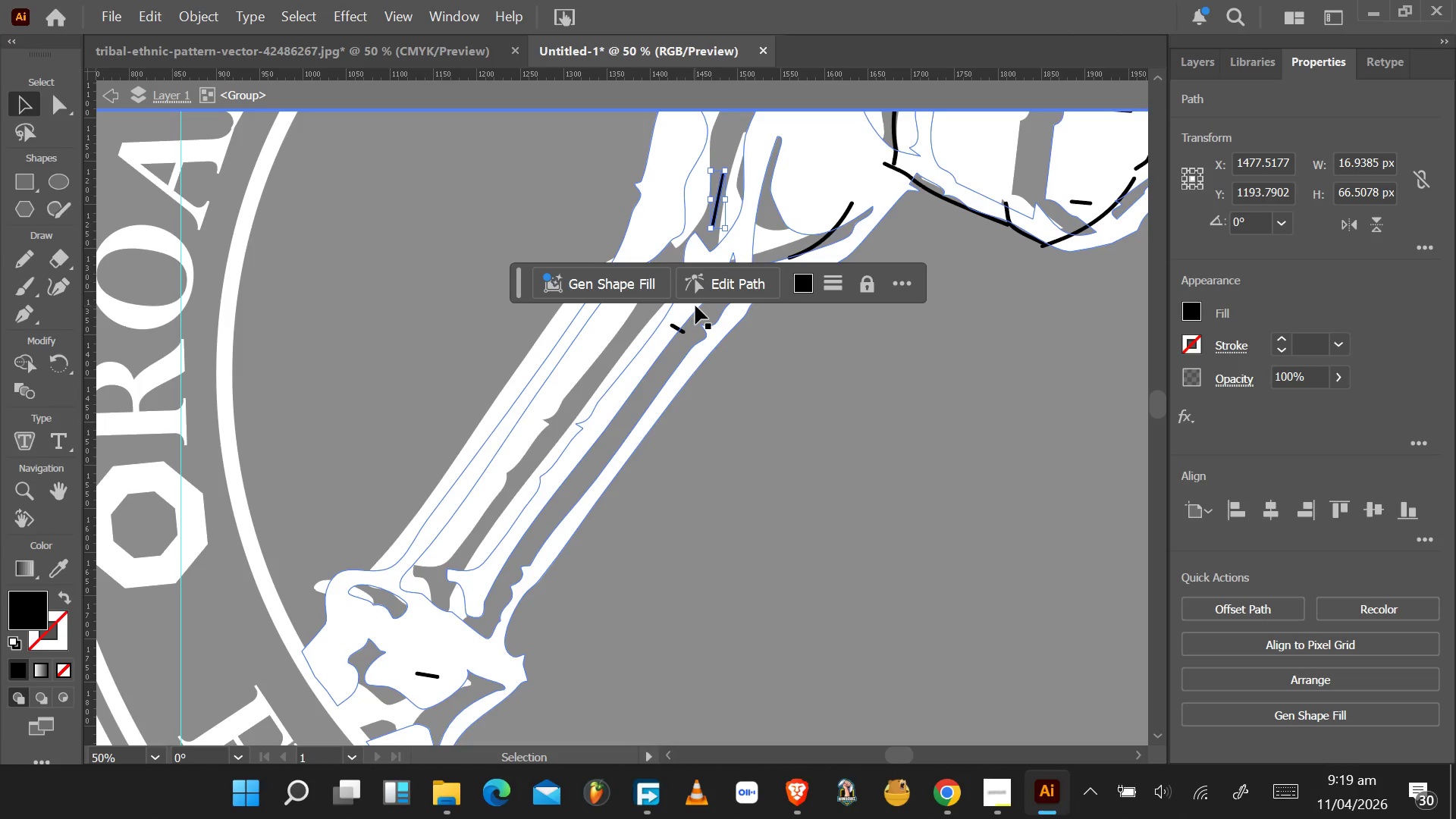 
key(Delete)
 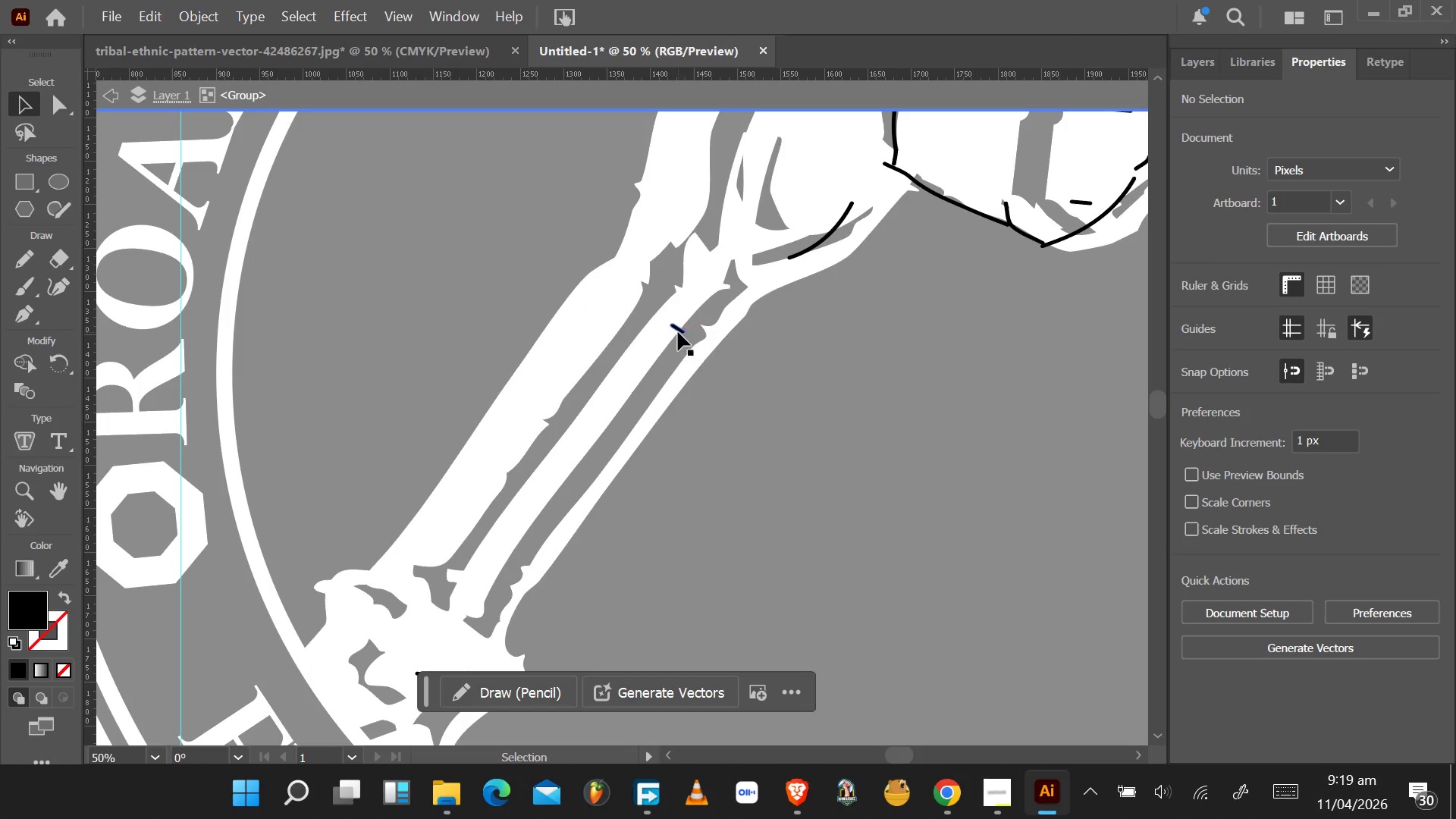 
left_click([678, 332])
 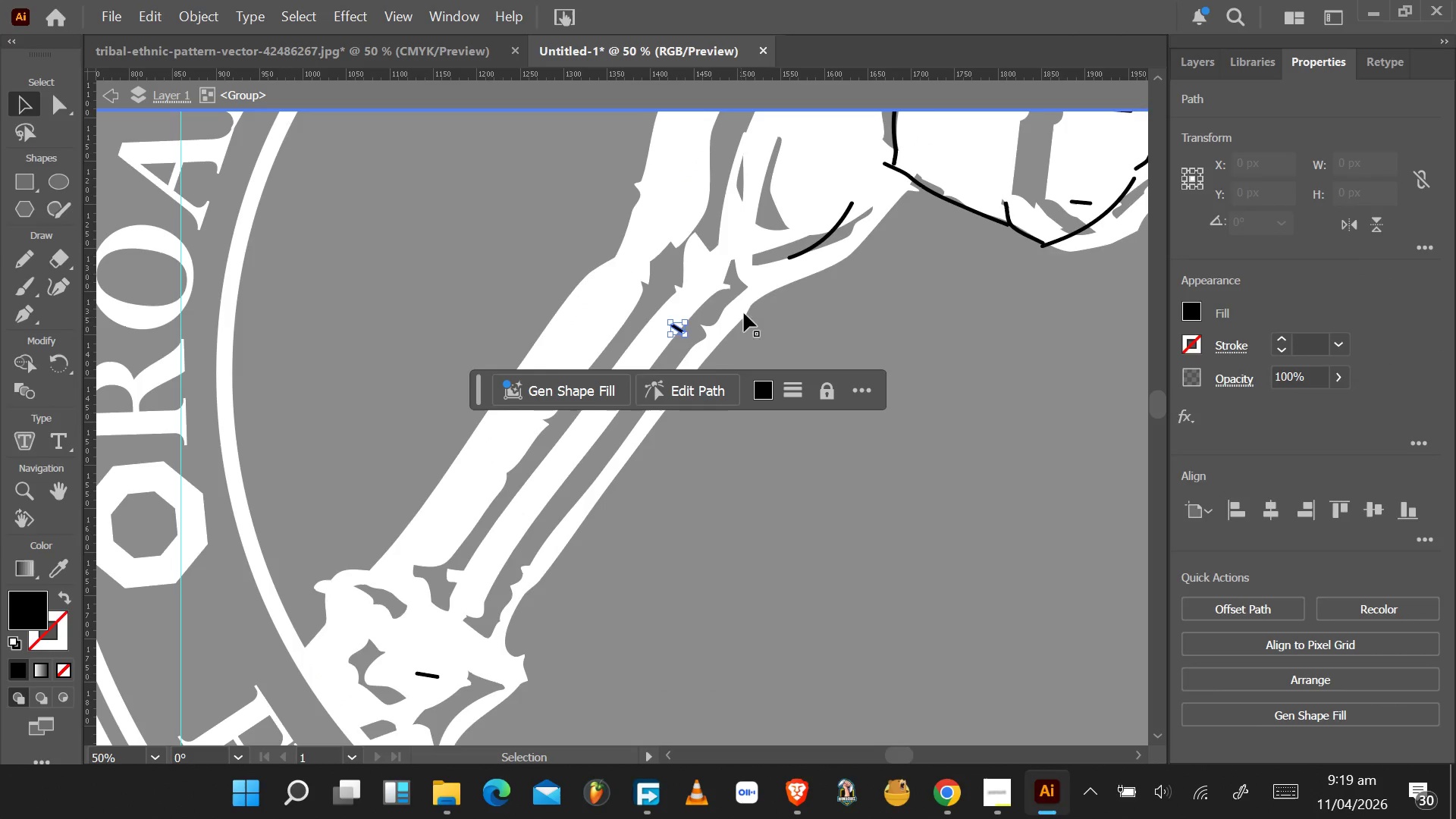 
key(Delete)
 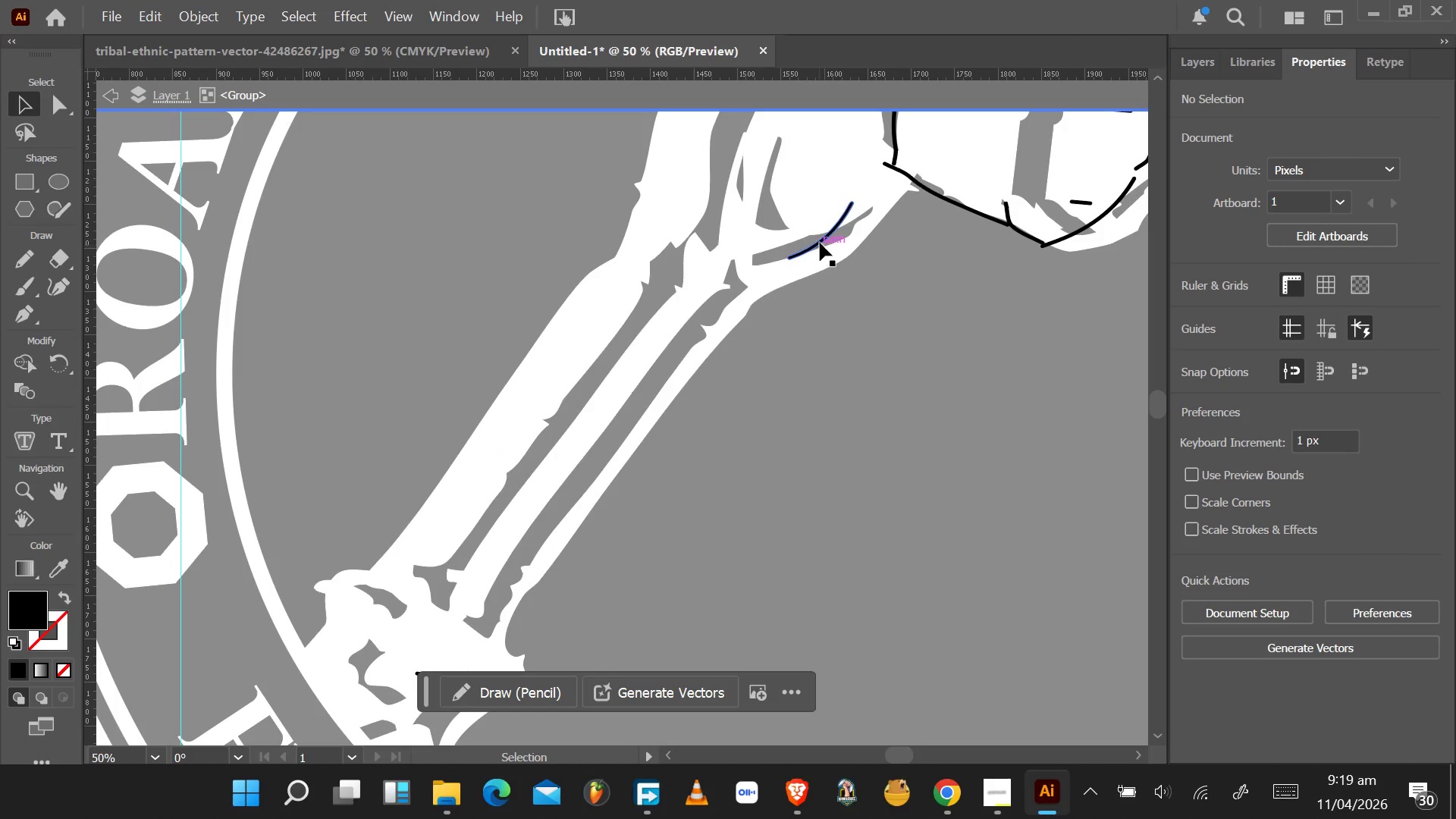 
left_click([820, 242])
 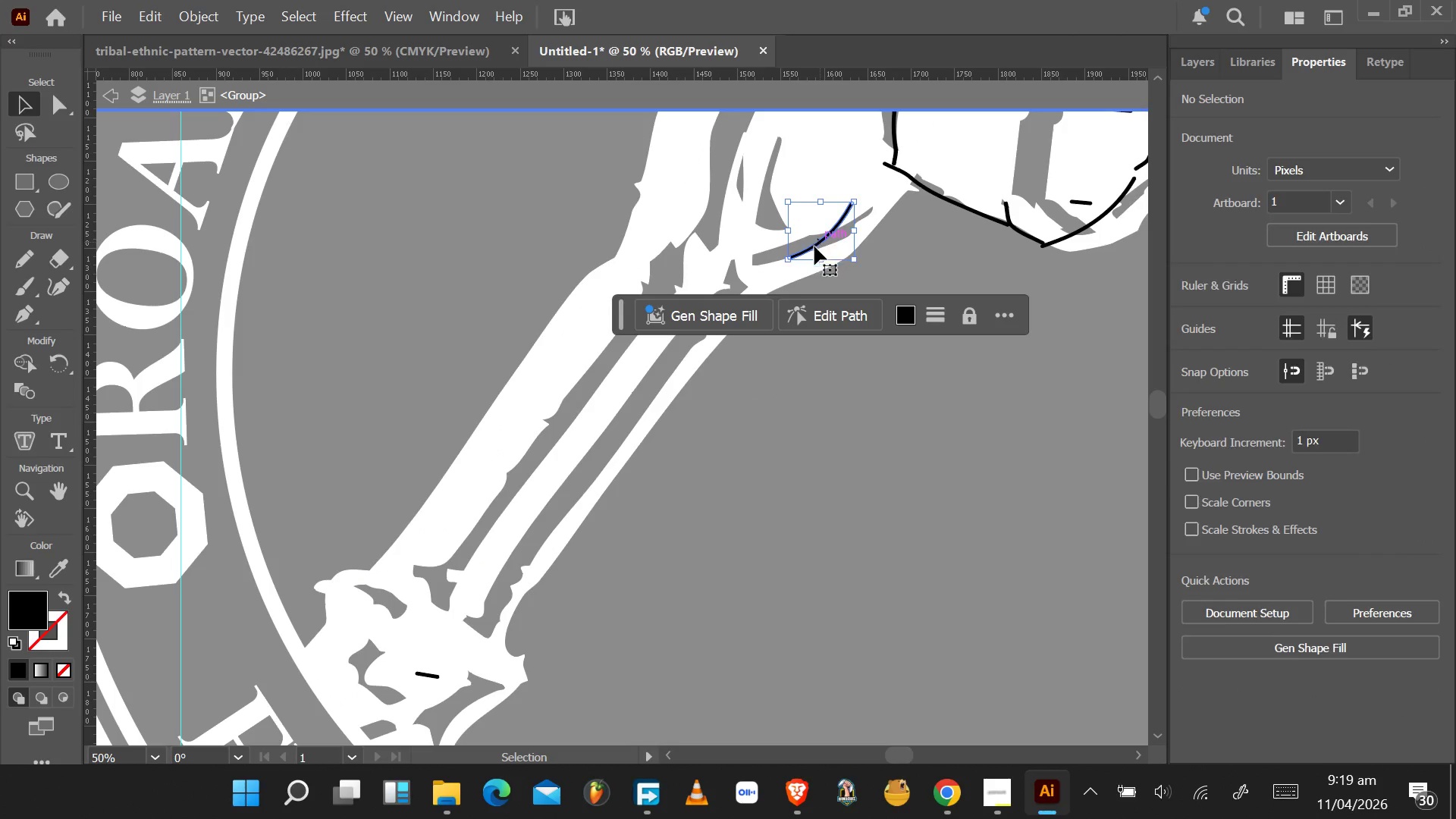 
key(Delete)
 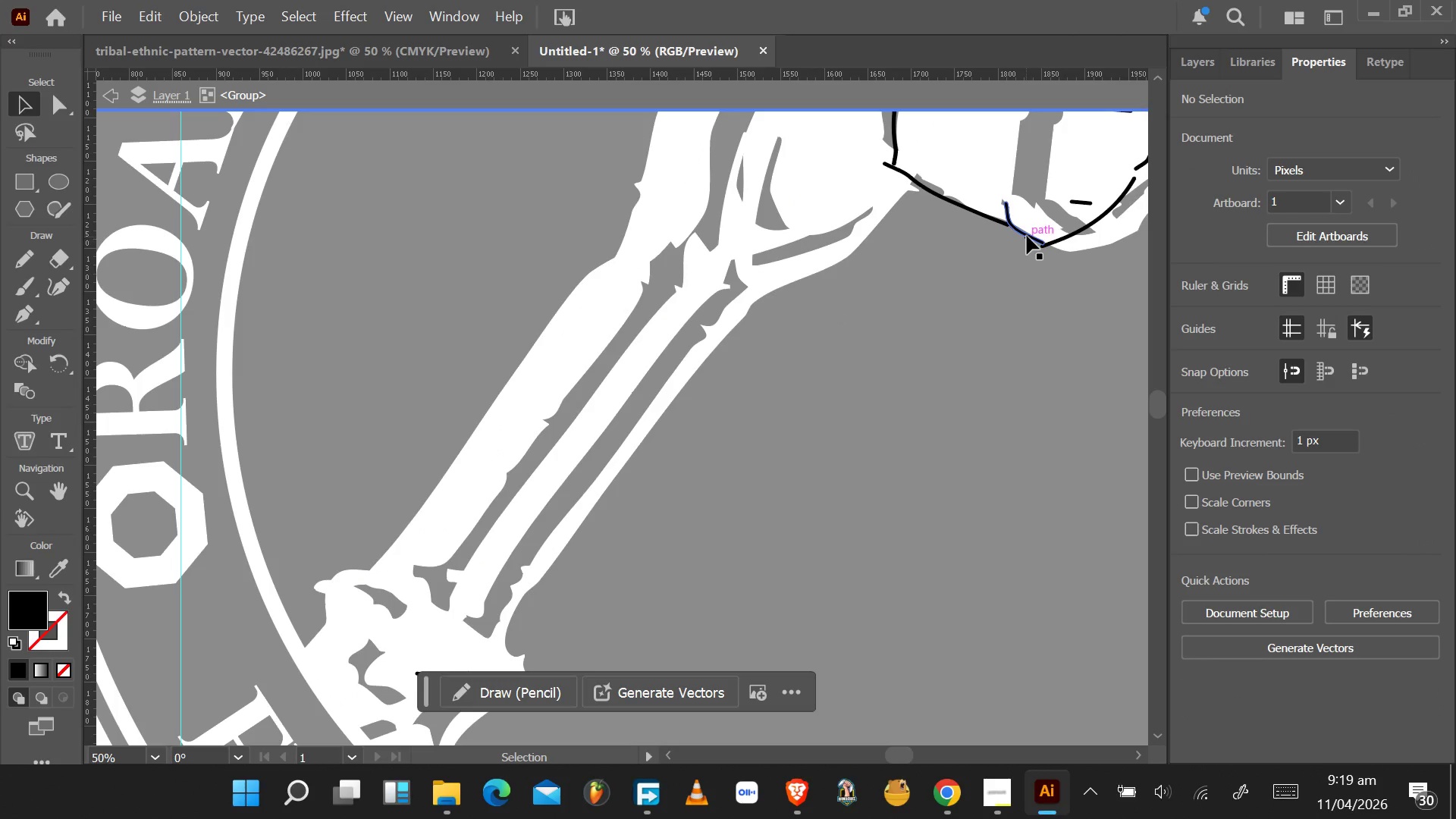 
left_click([1027, 236])
 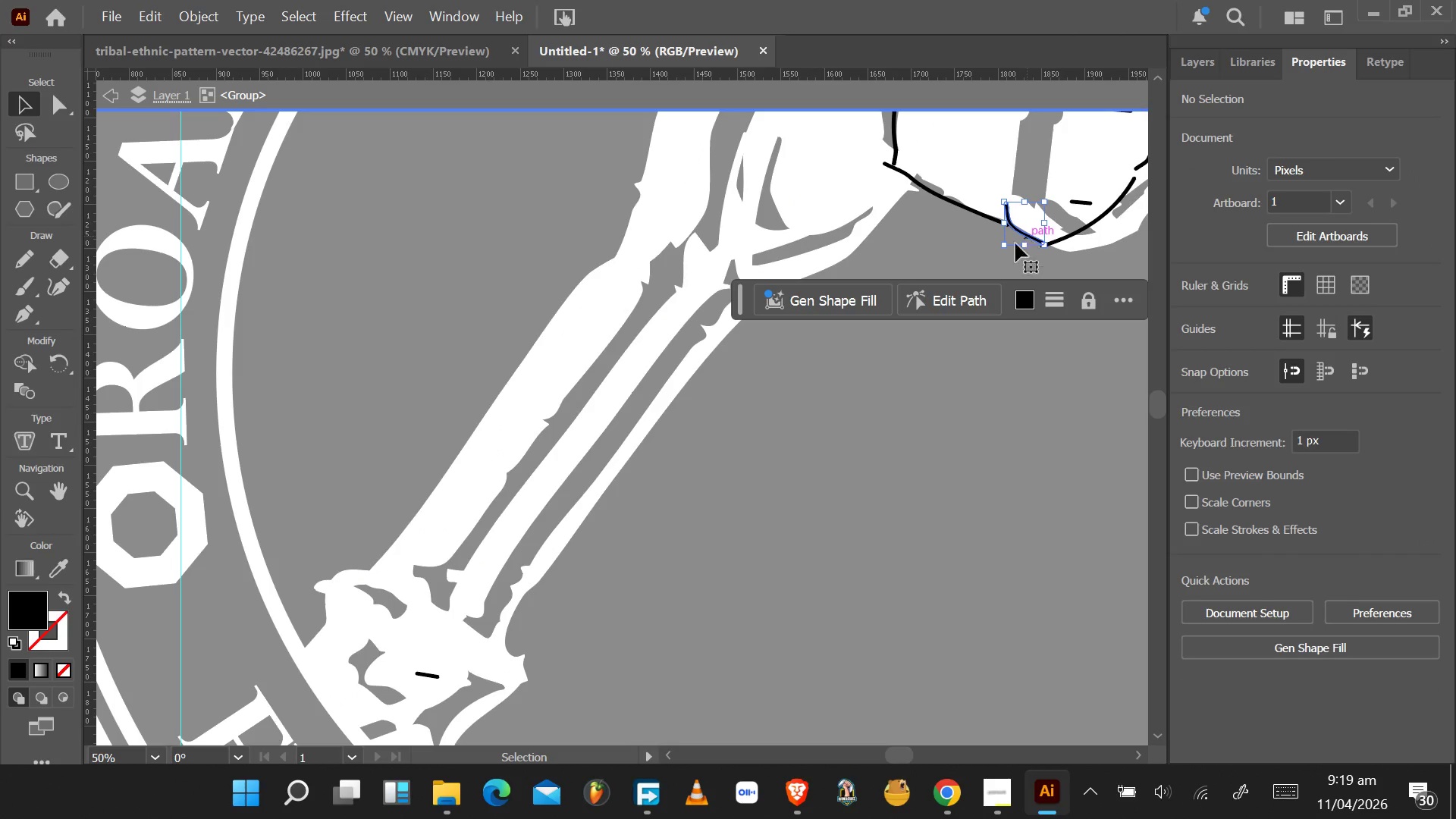 
key(Delete)
 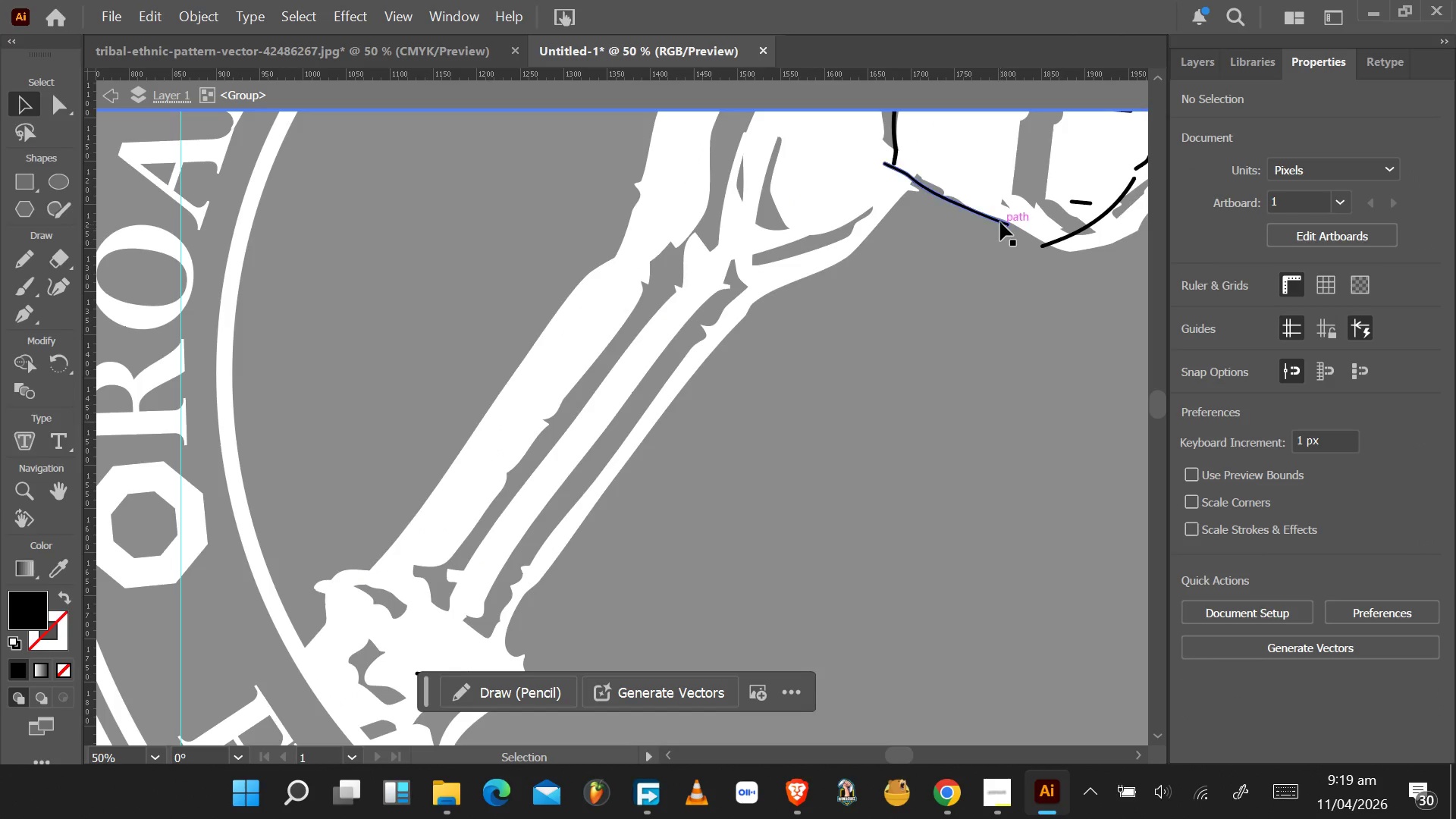 
left_click([1000, 222])
 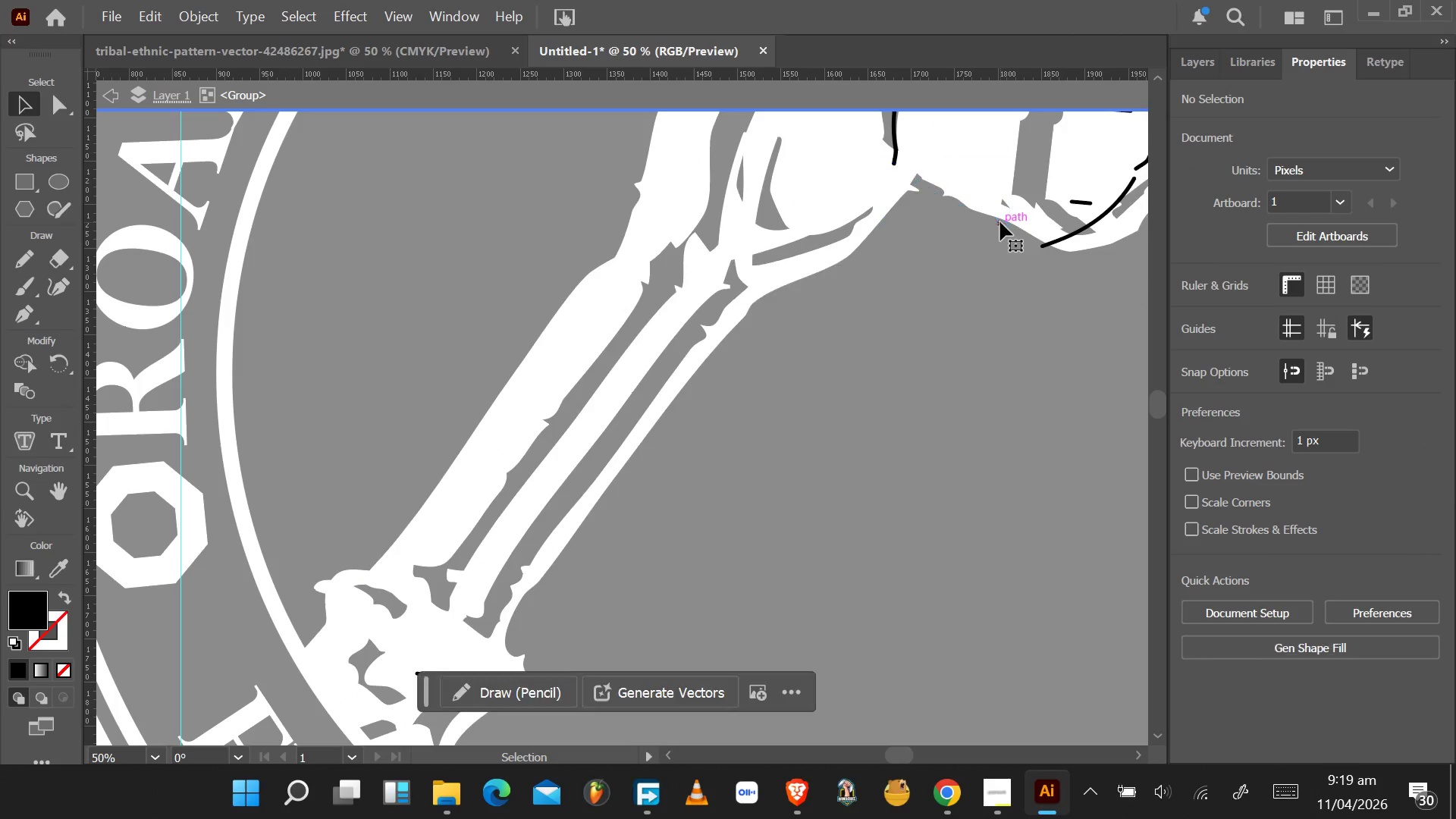 
key(Delete)
 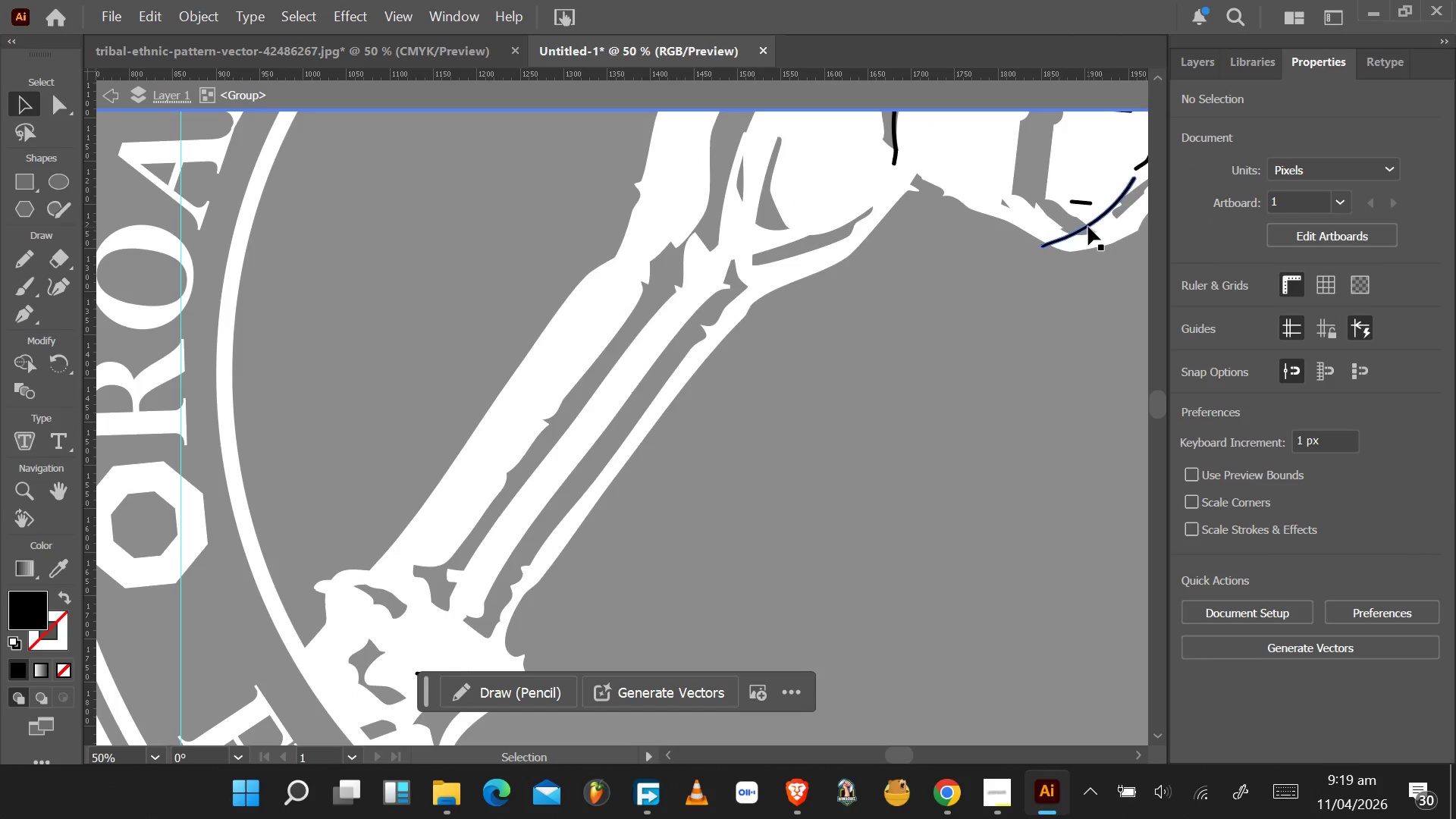 
left_click([1087, 227])
 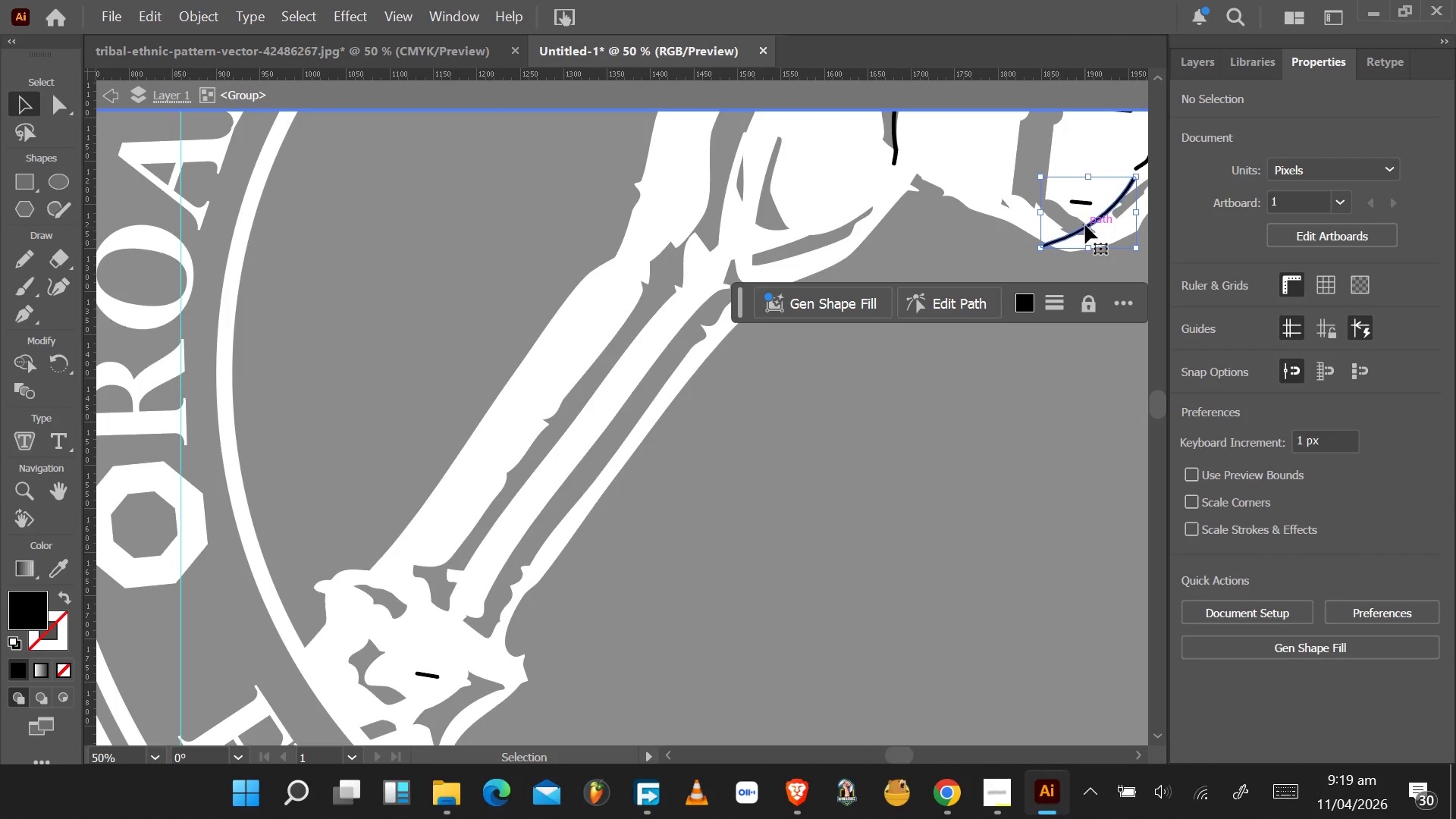 
key(Delete)
 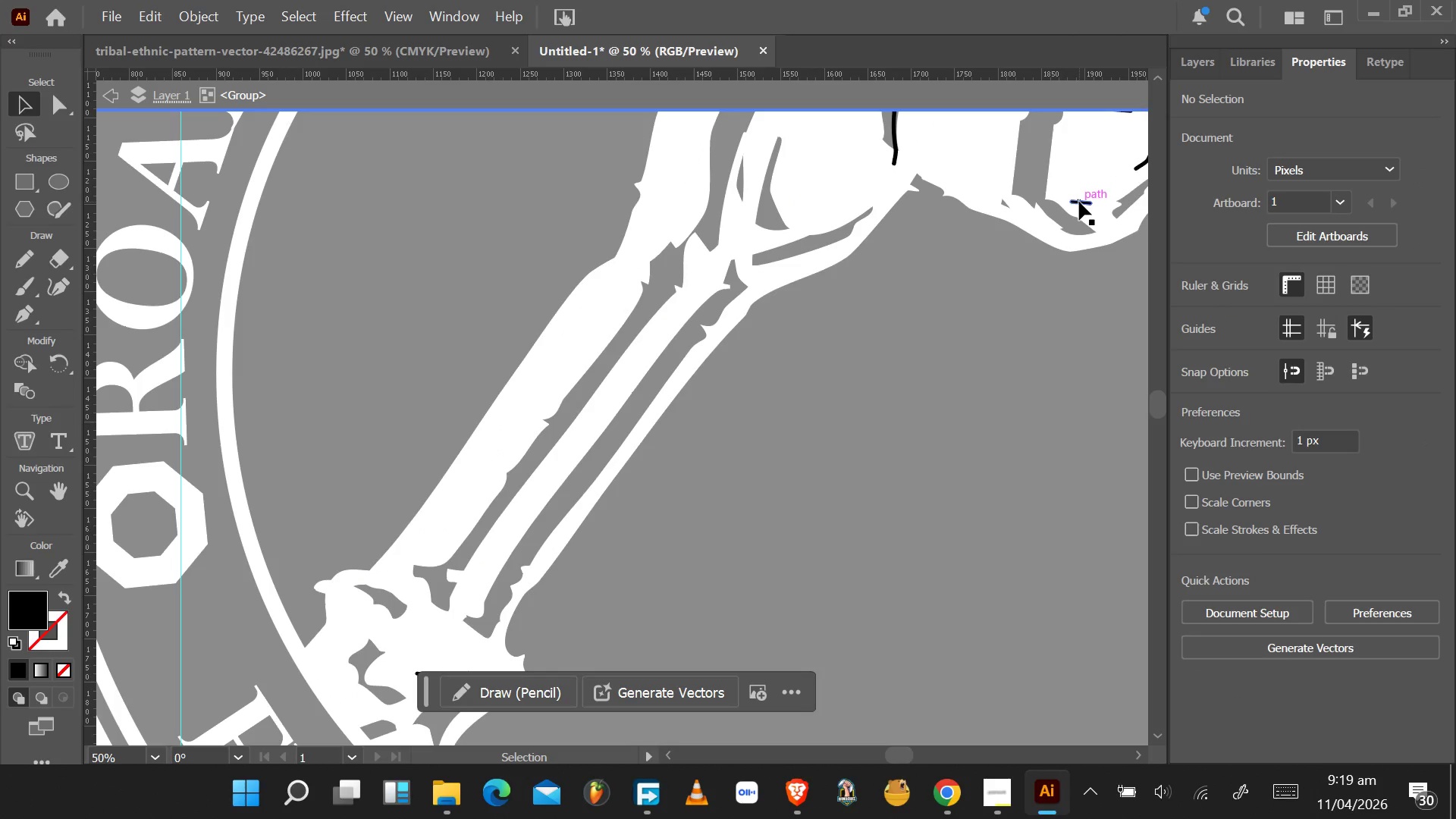 
left_click([1079, 202])
 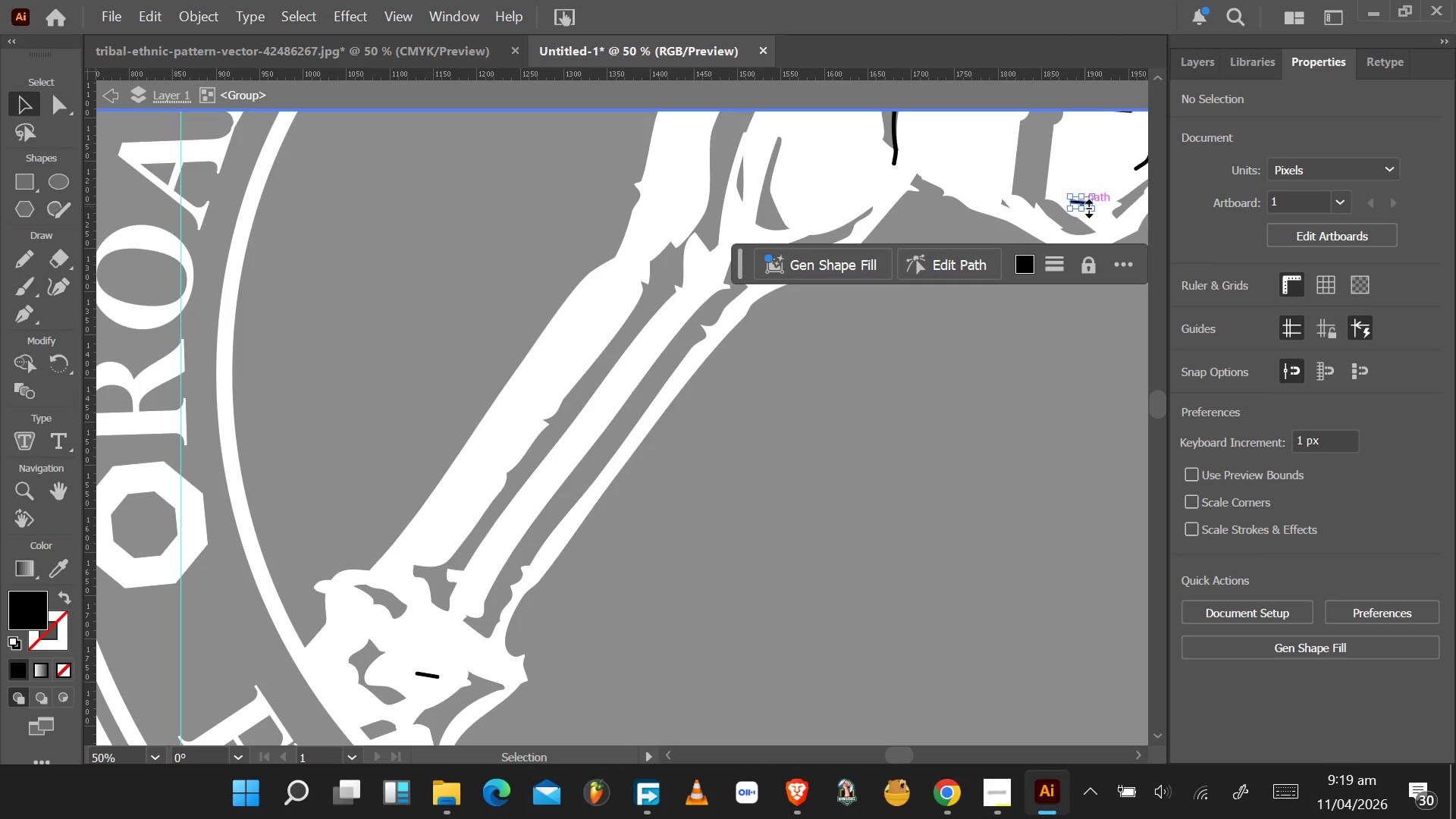 
key(Delete)
 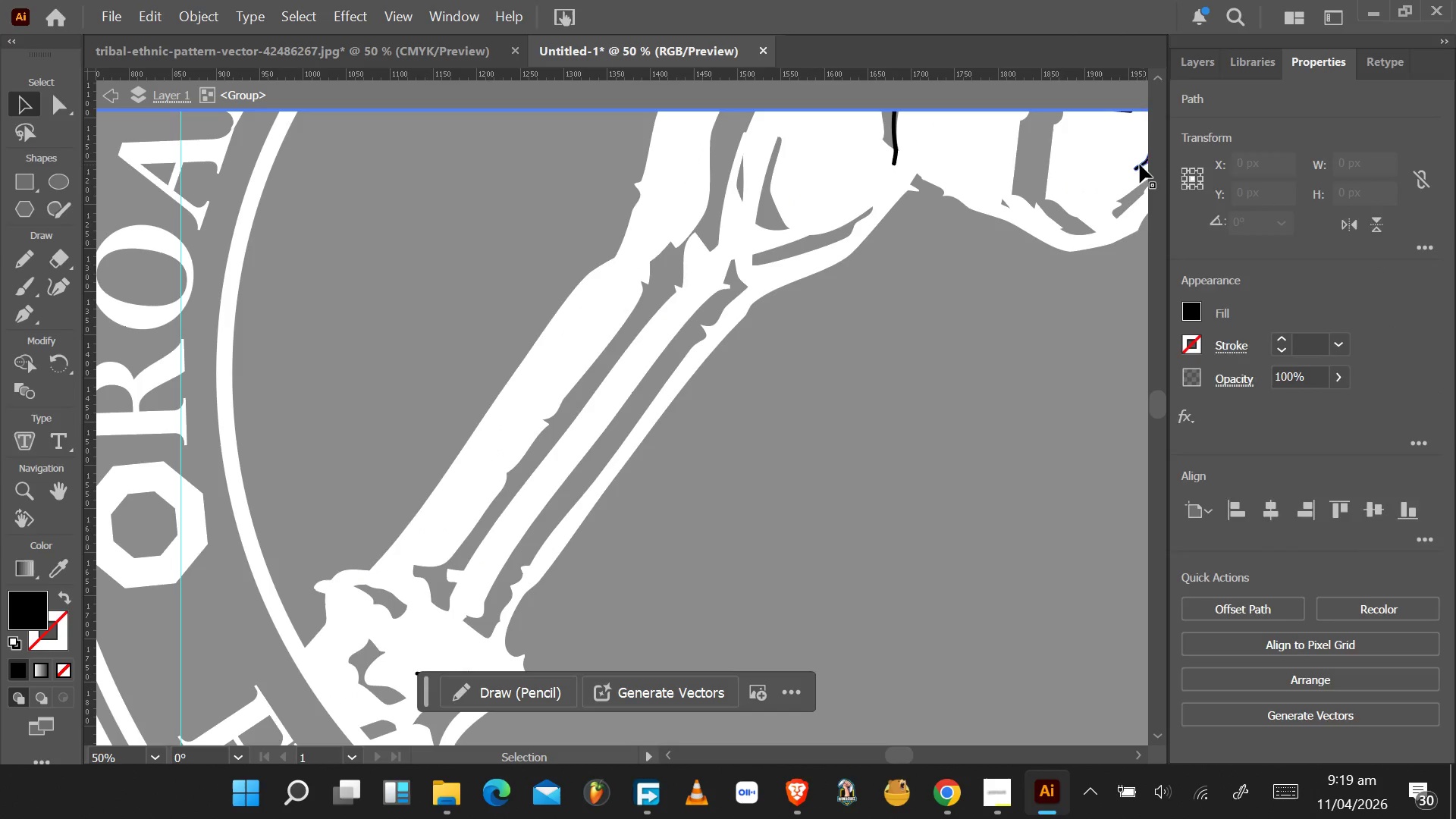 
left_click([1139, 165])
 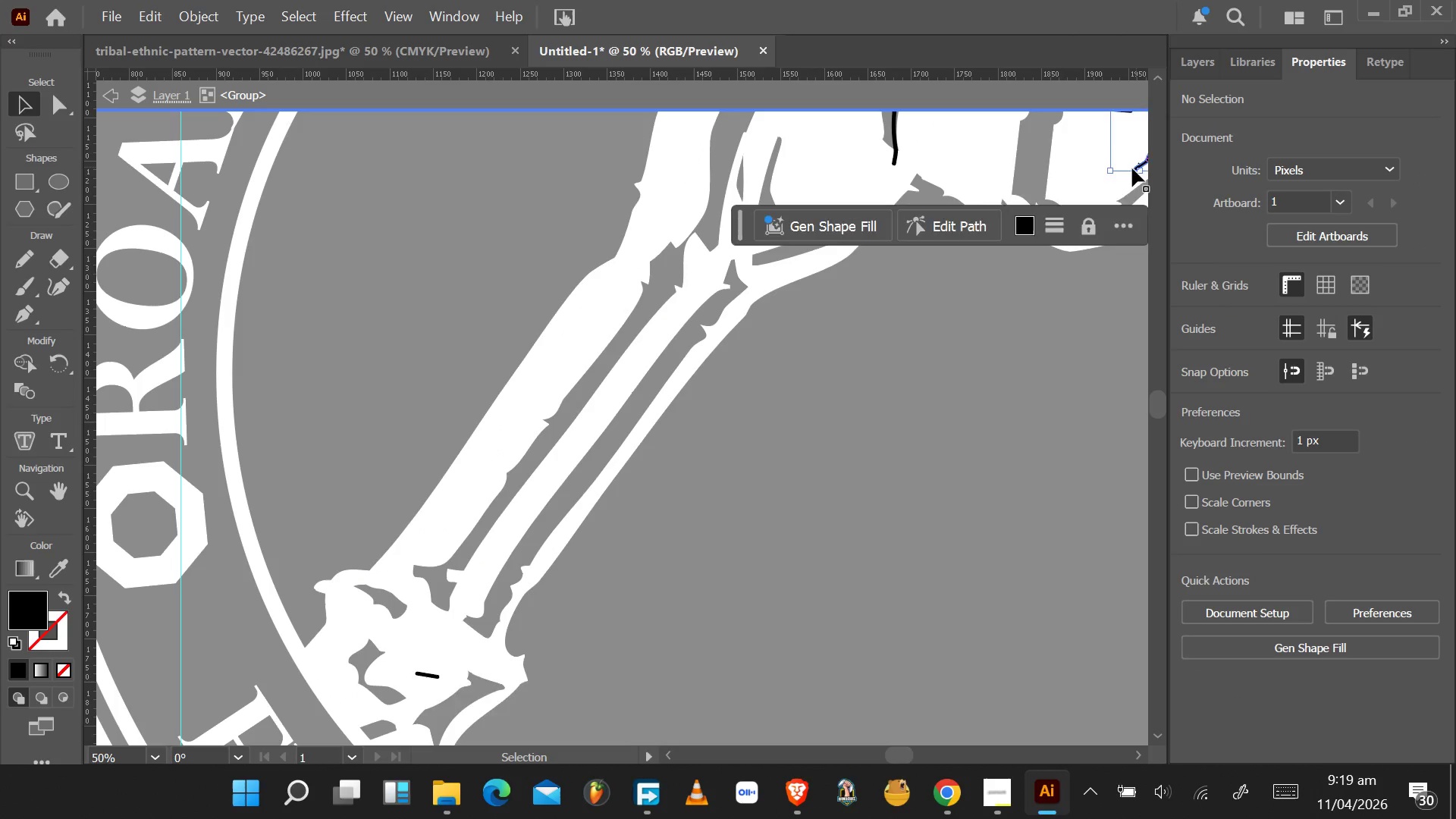 
key(Delete)
 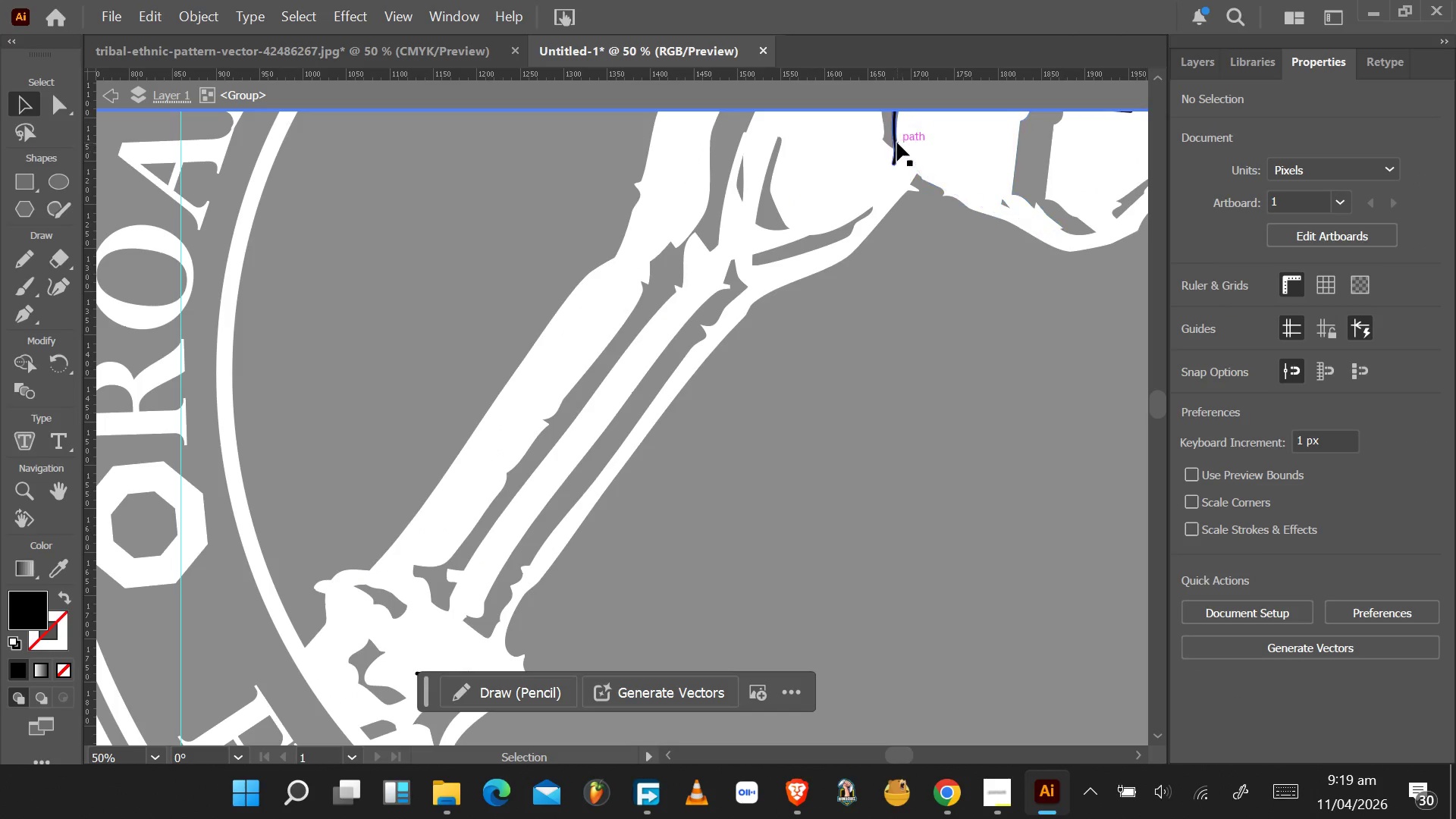 
left_click([897, 143])
 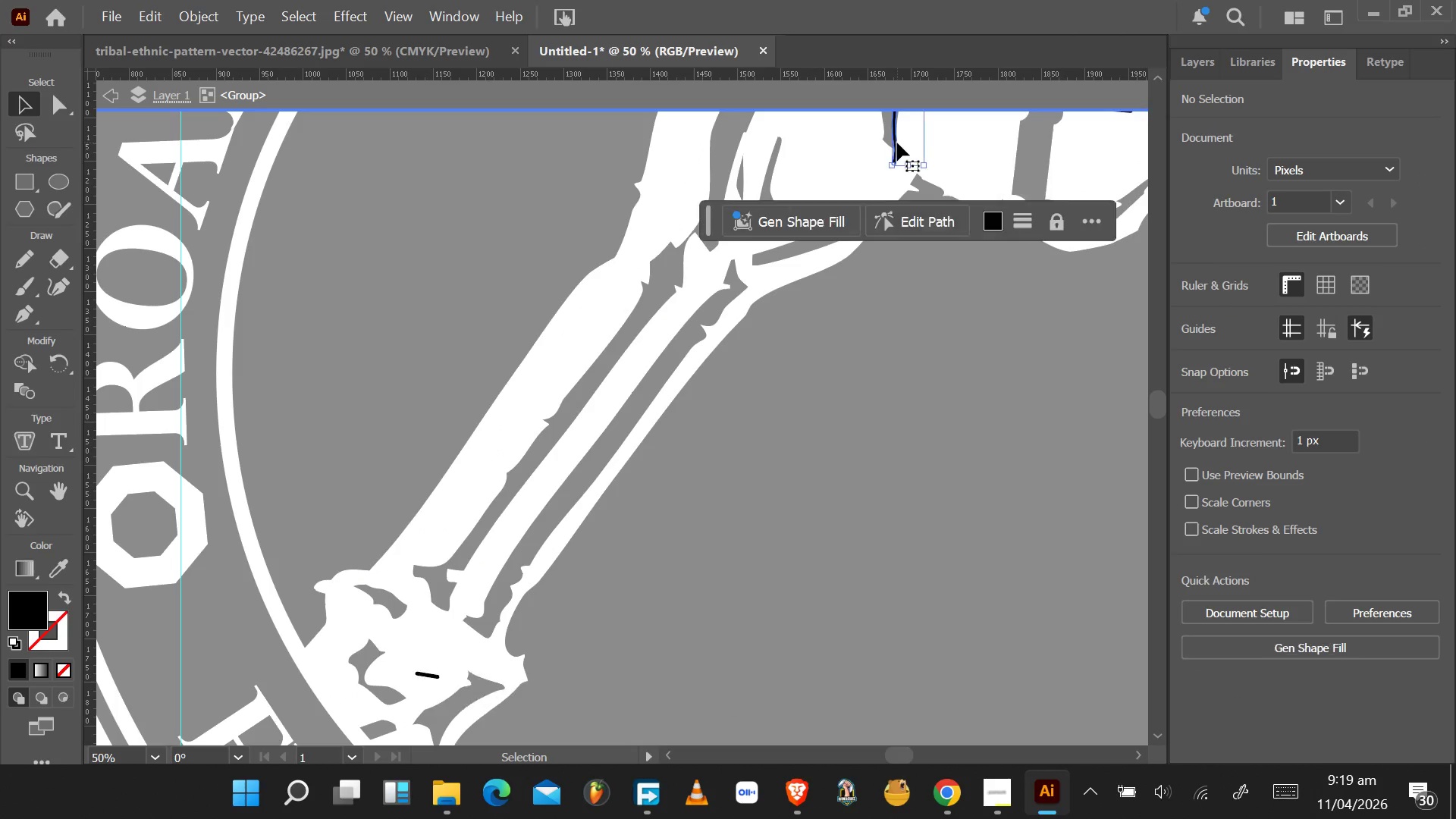 
key(Delete)
 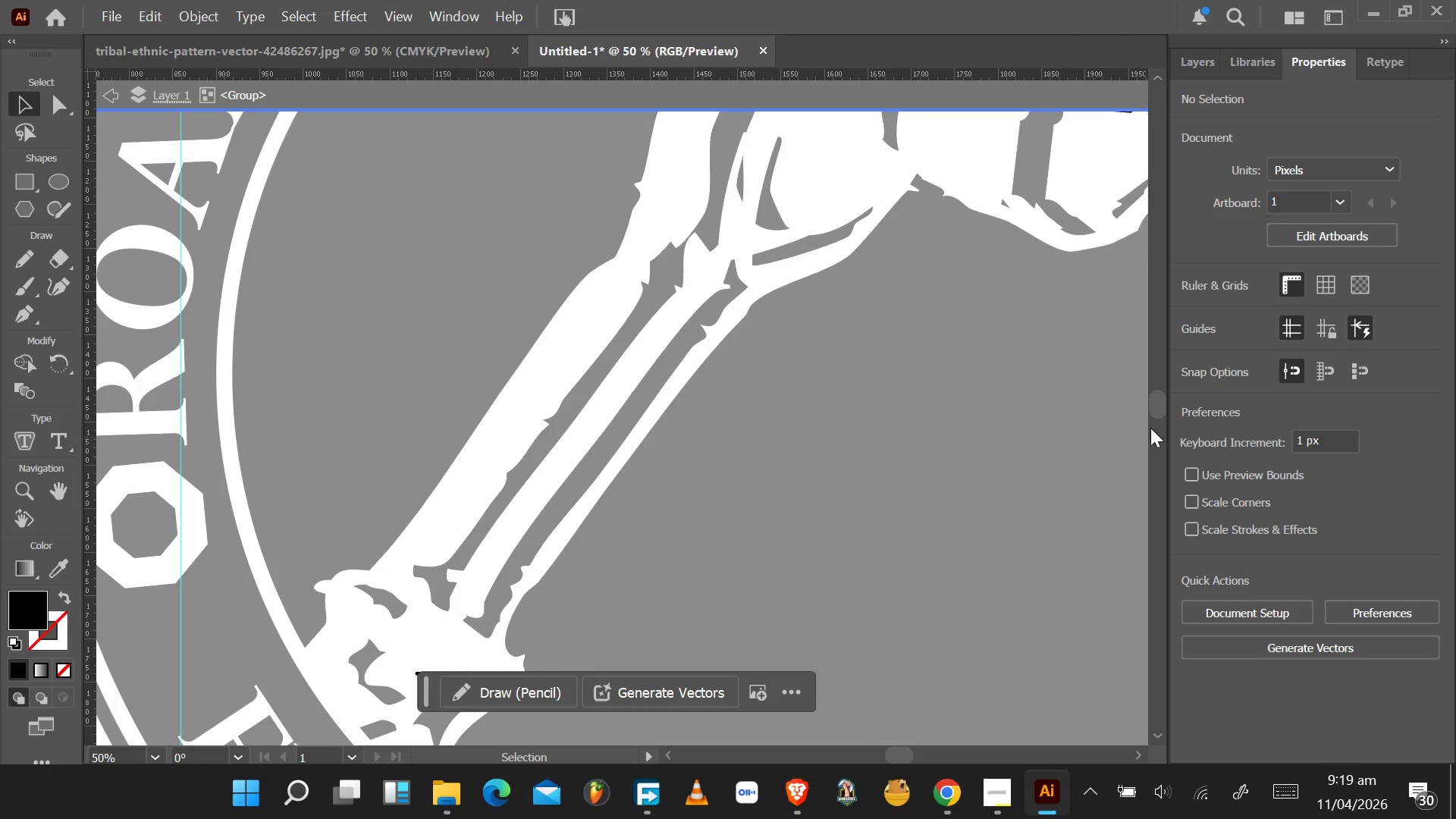 
left_click_drag(start_coordinate=[1159, 403], to_coordinate=[1164, 381])
 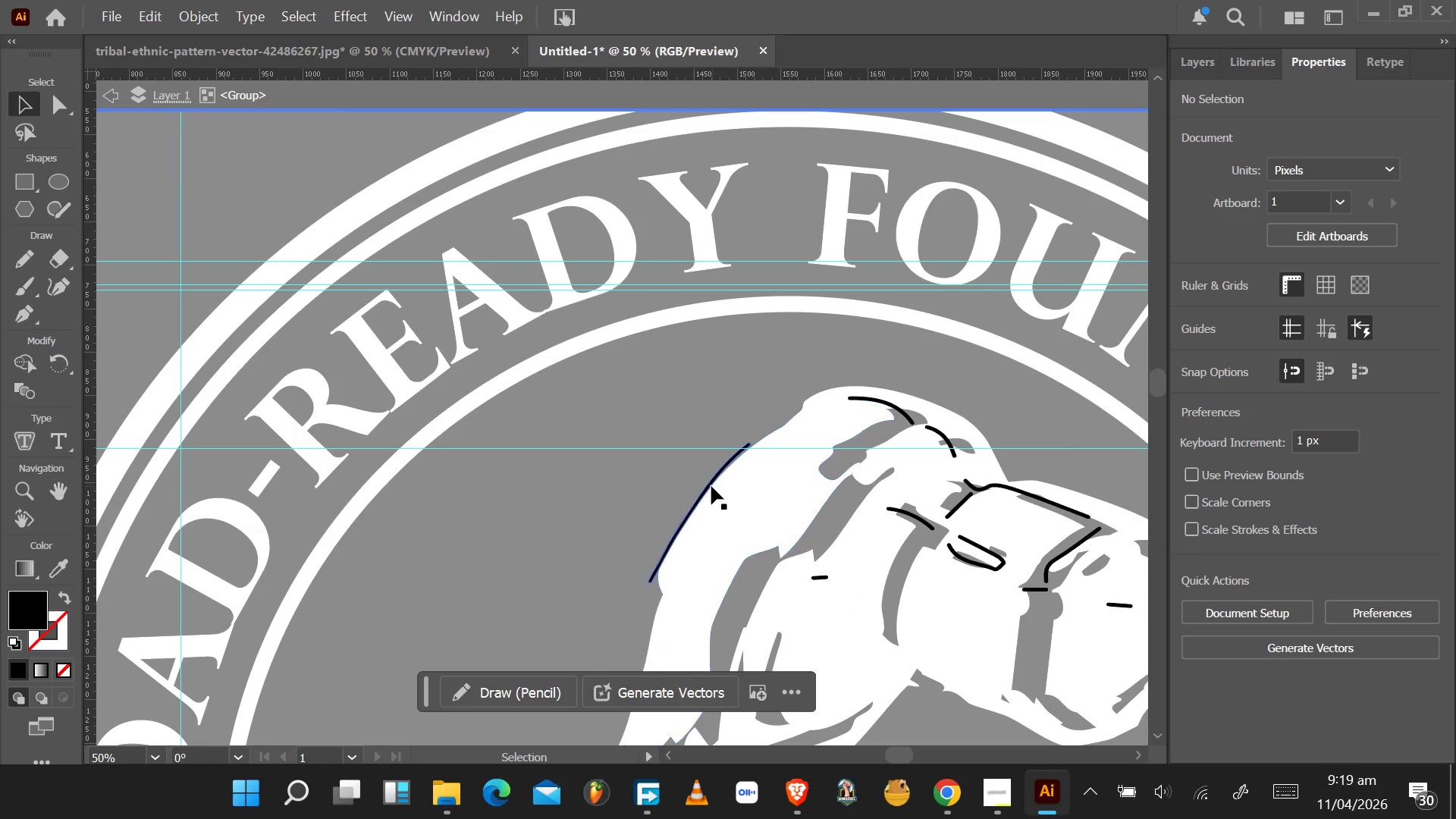 
left_click([709, 484])
 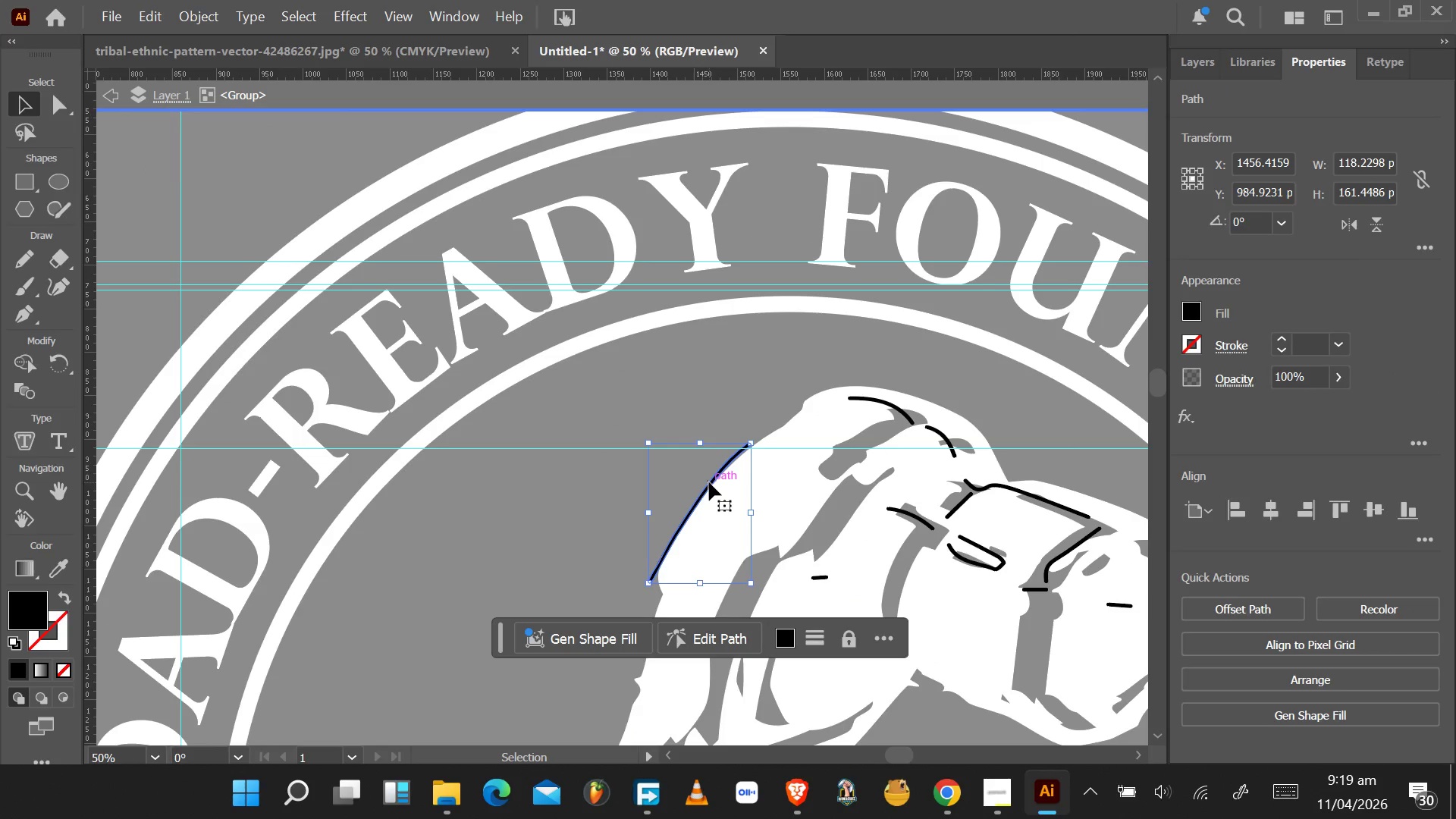 
key(Delete)
 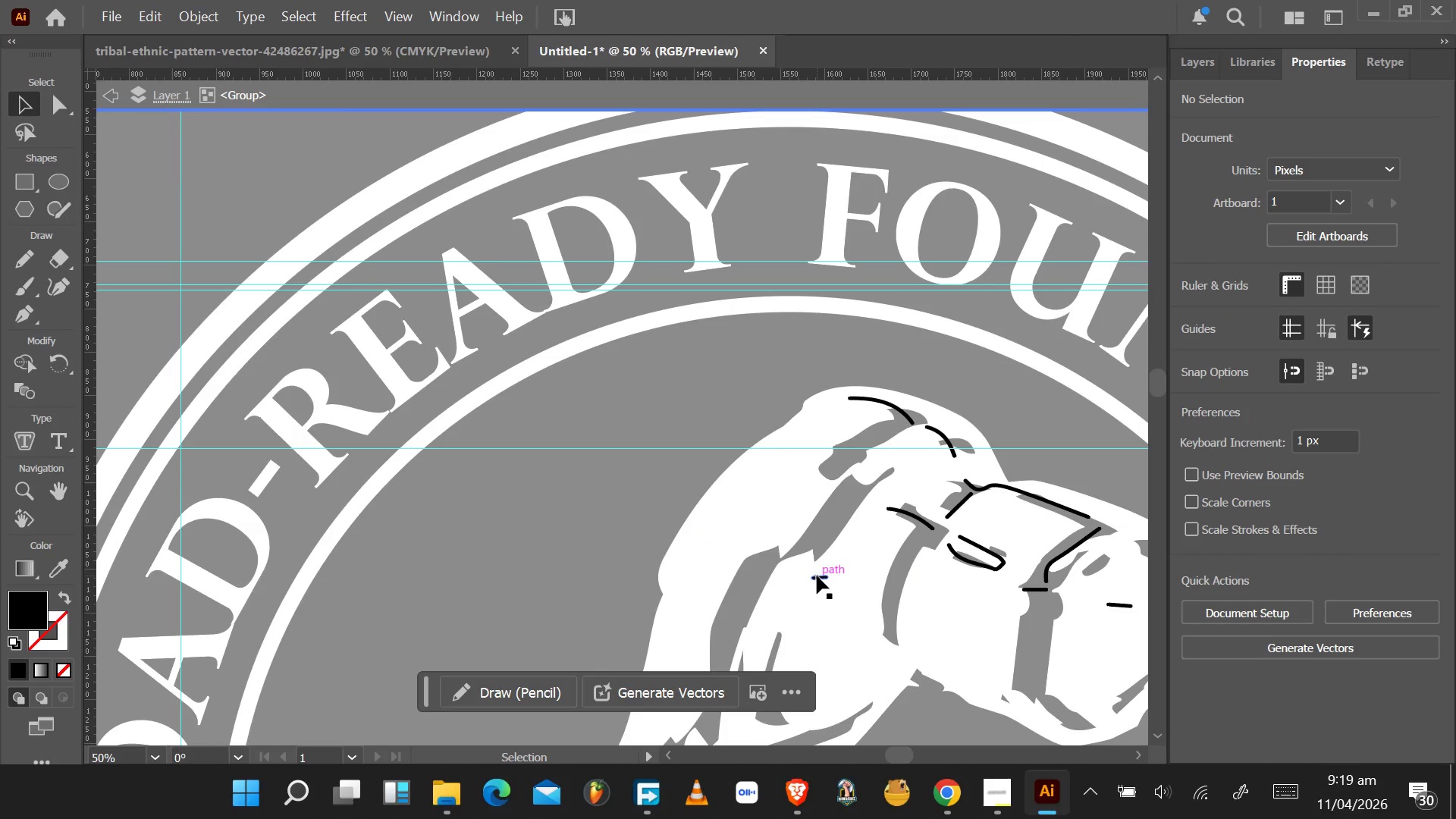 
left_click([817, 576])
 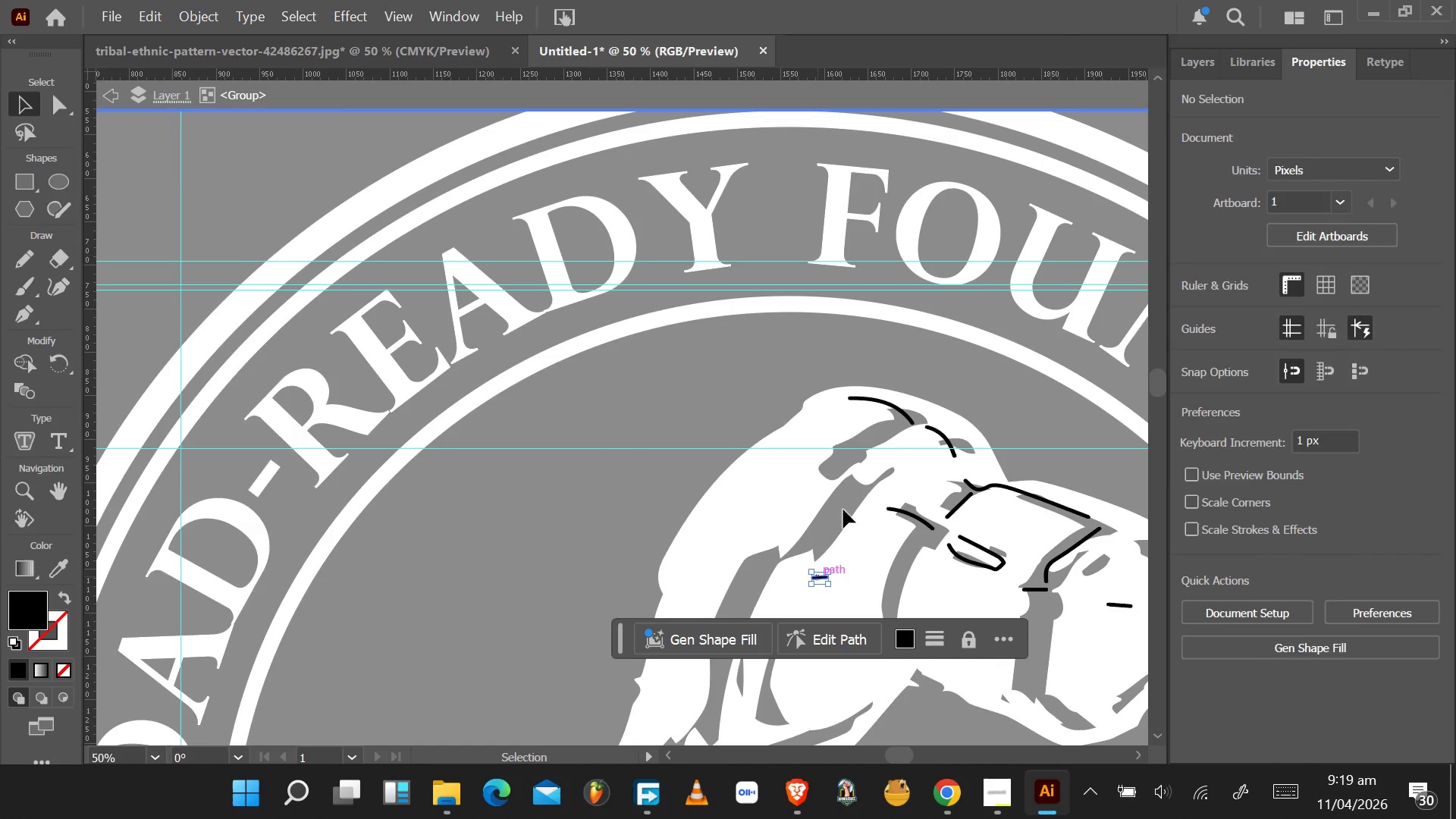 
key(Delete)
 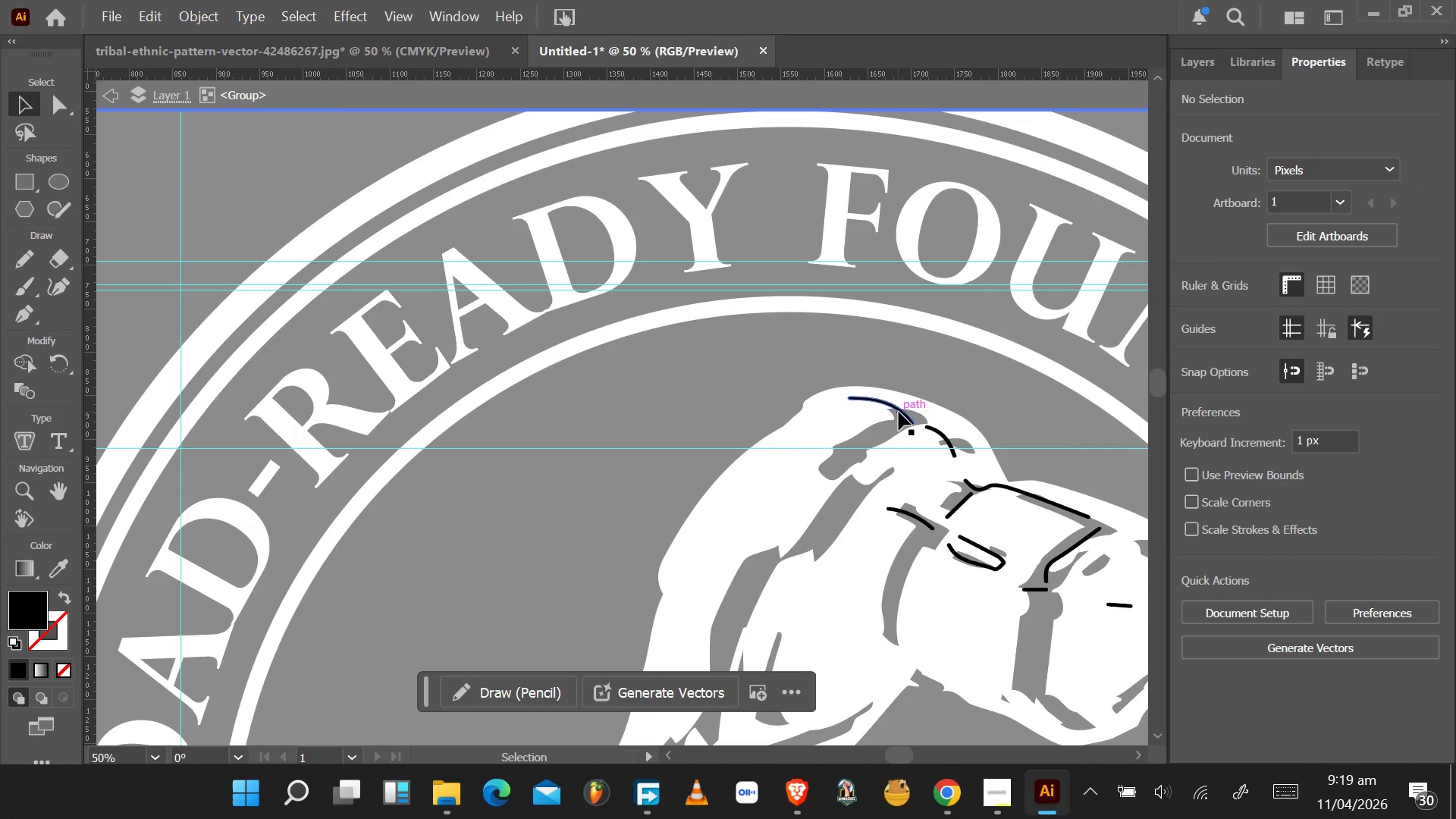 
left_click([902, 412])
 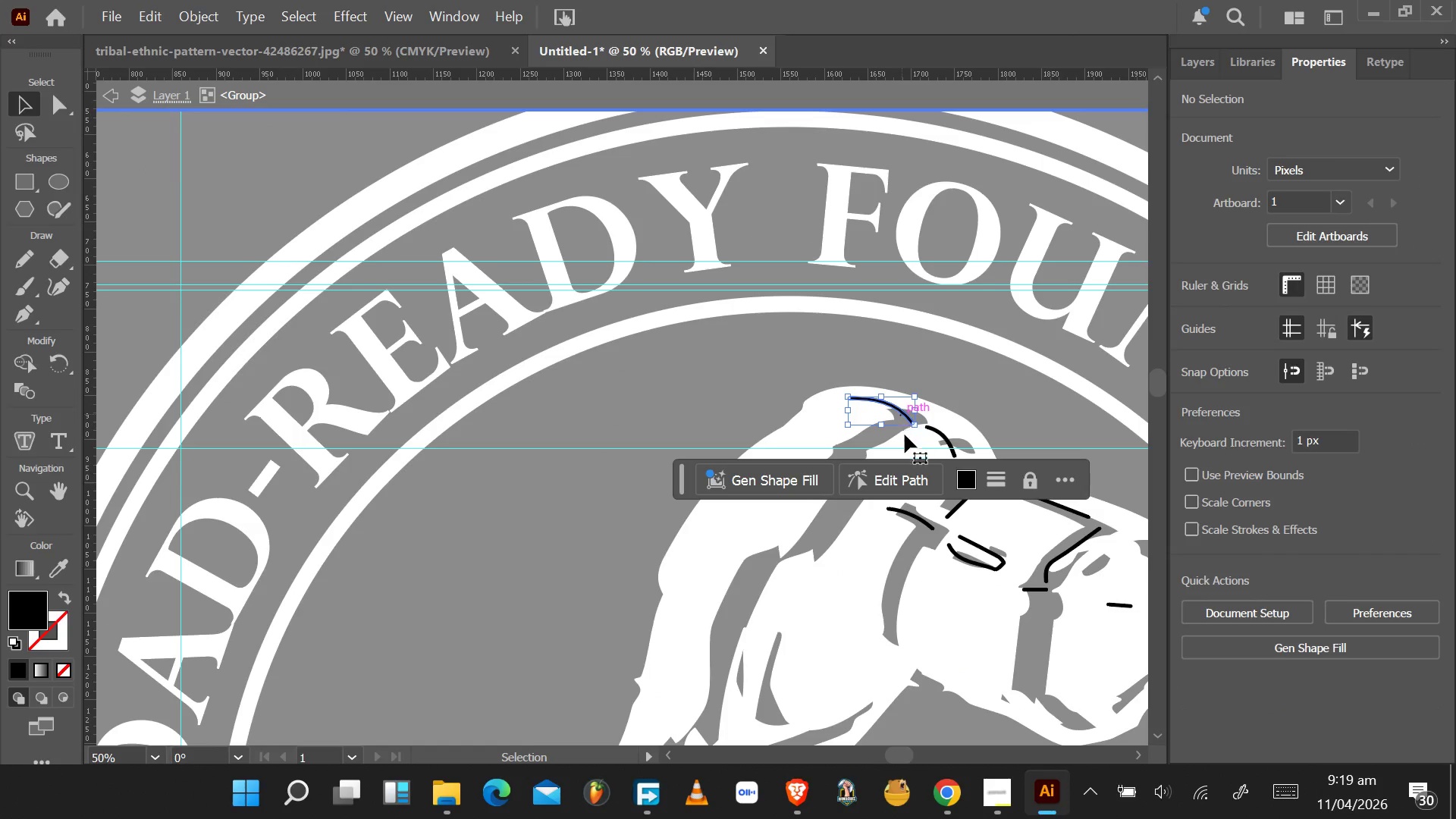 
key(Delete)
 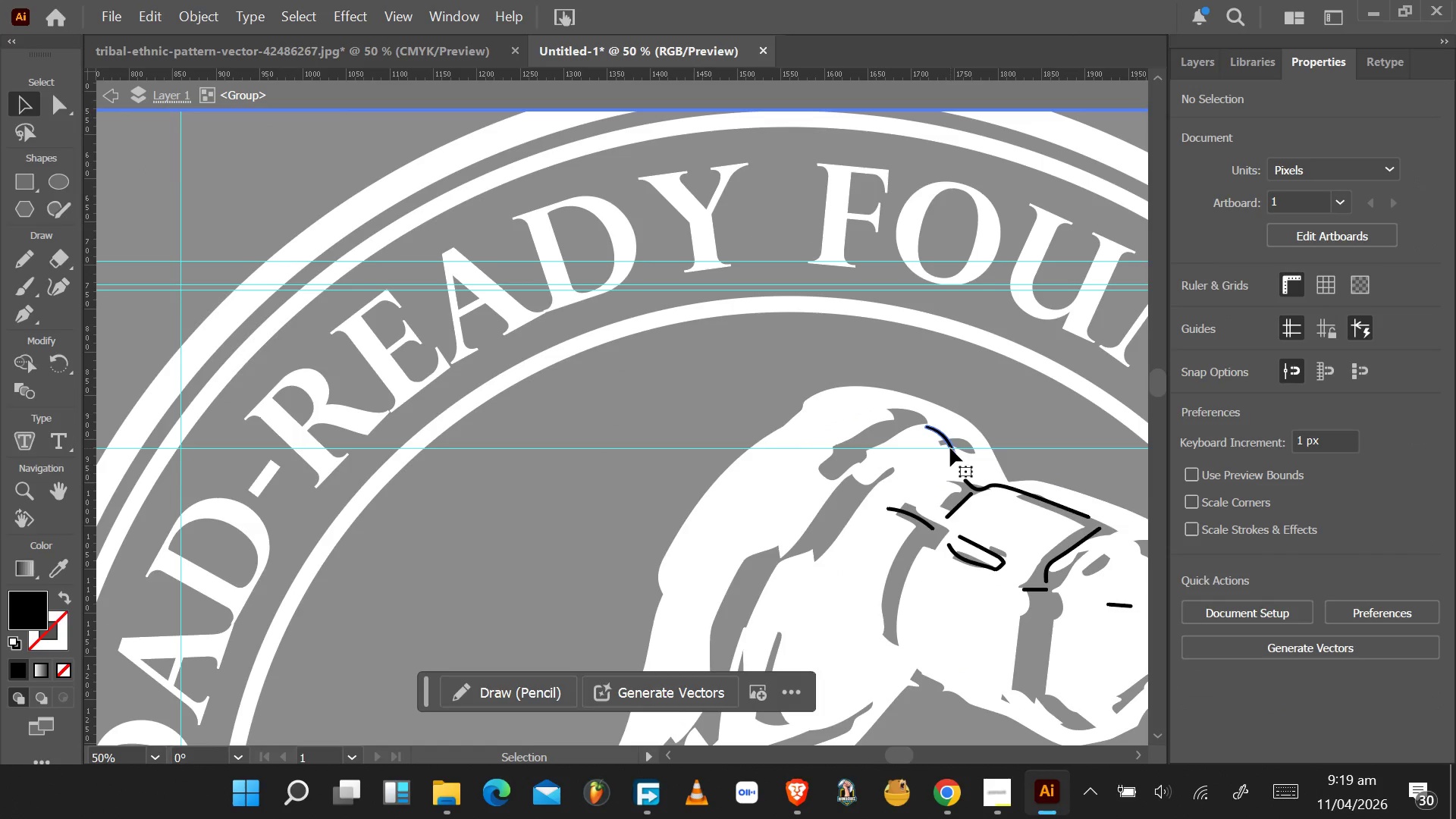 
key(Delete)
 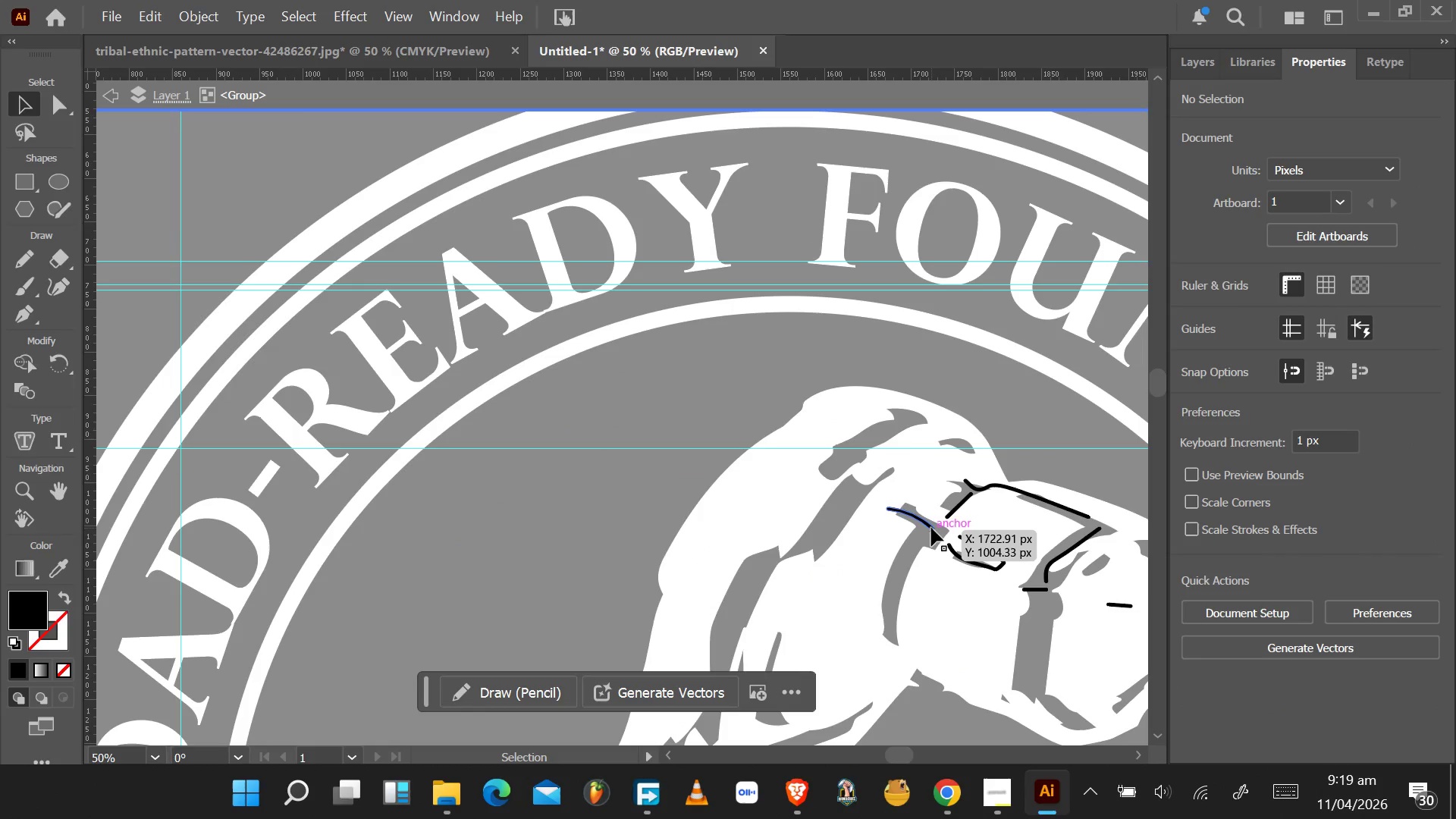 
left_click([931, 528])
 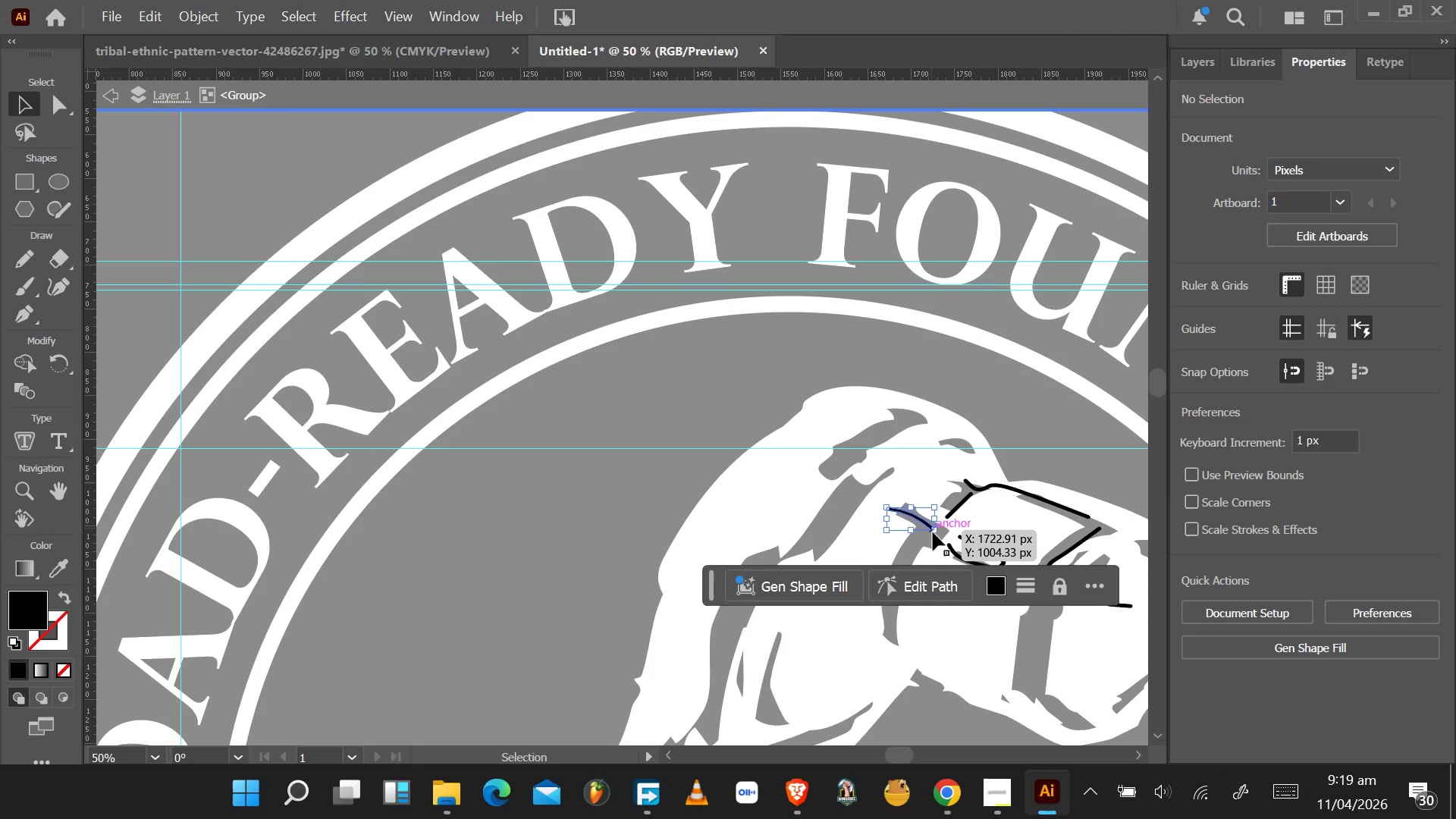 
key(Delete)
 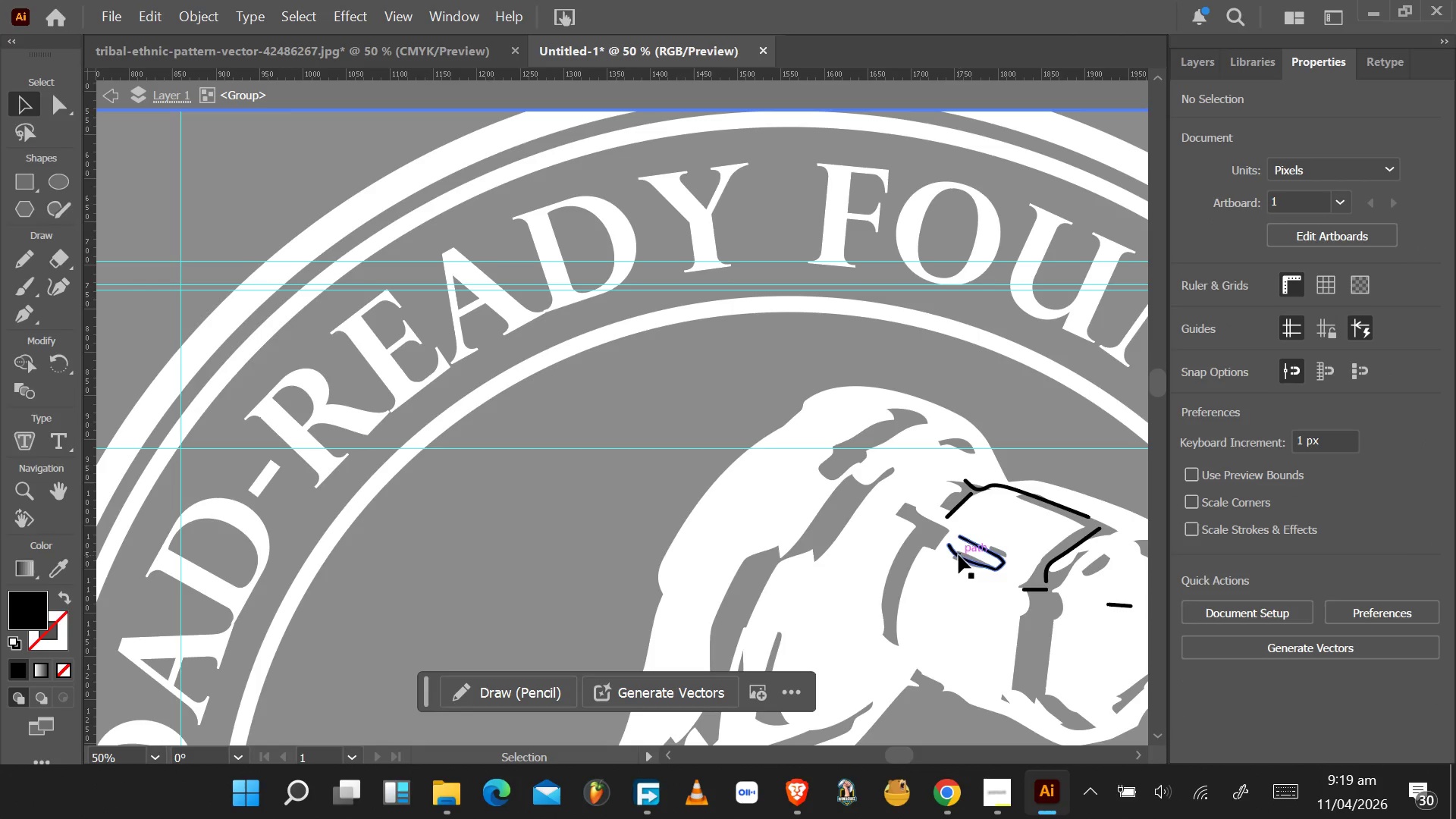 
left_click([959, 555])
 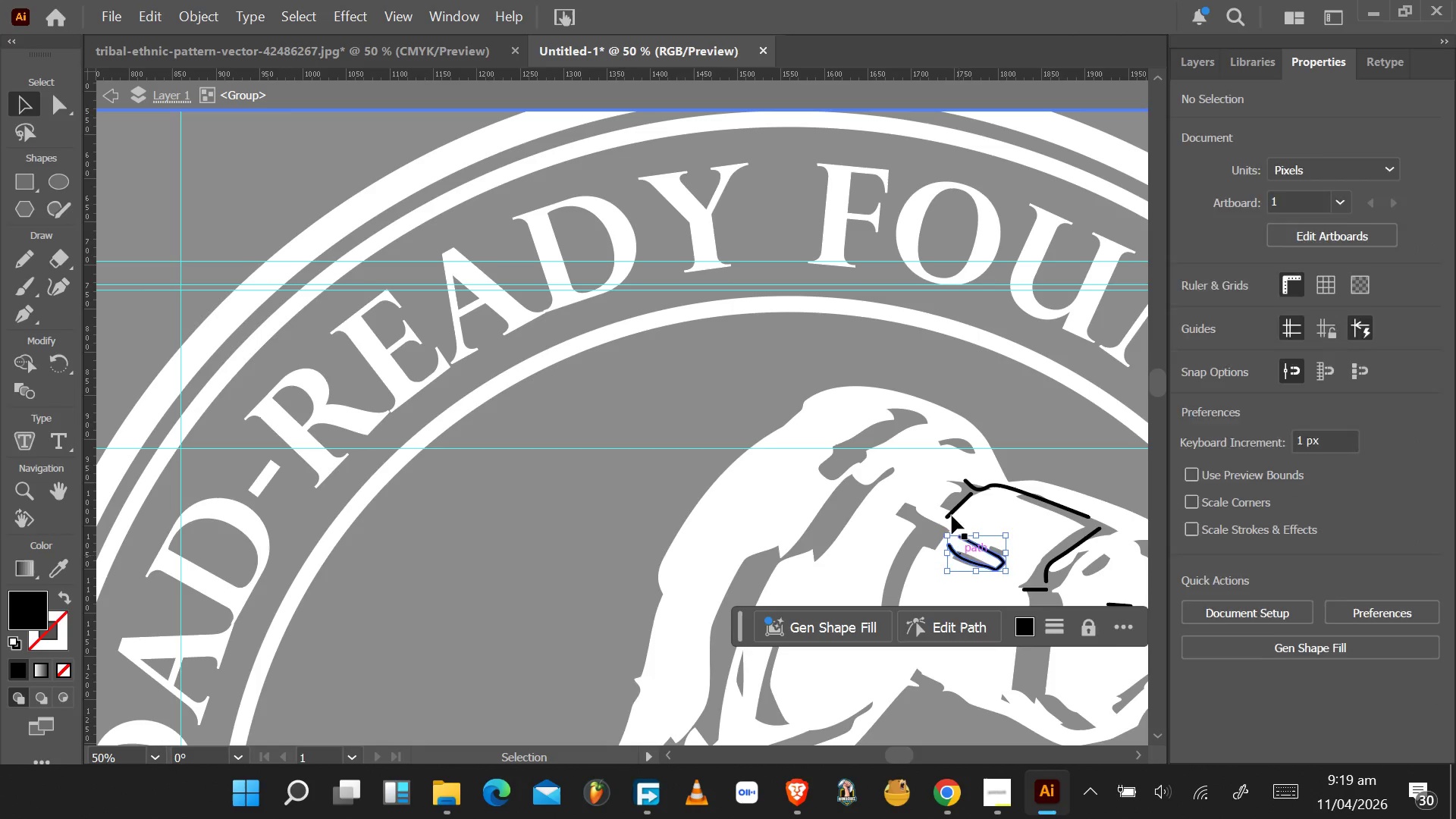 
key(Delete)
 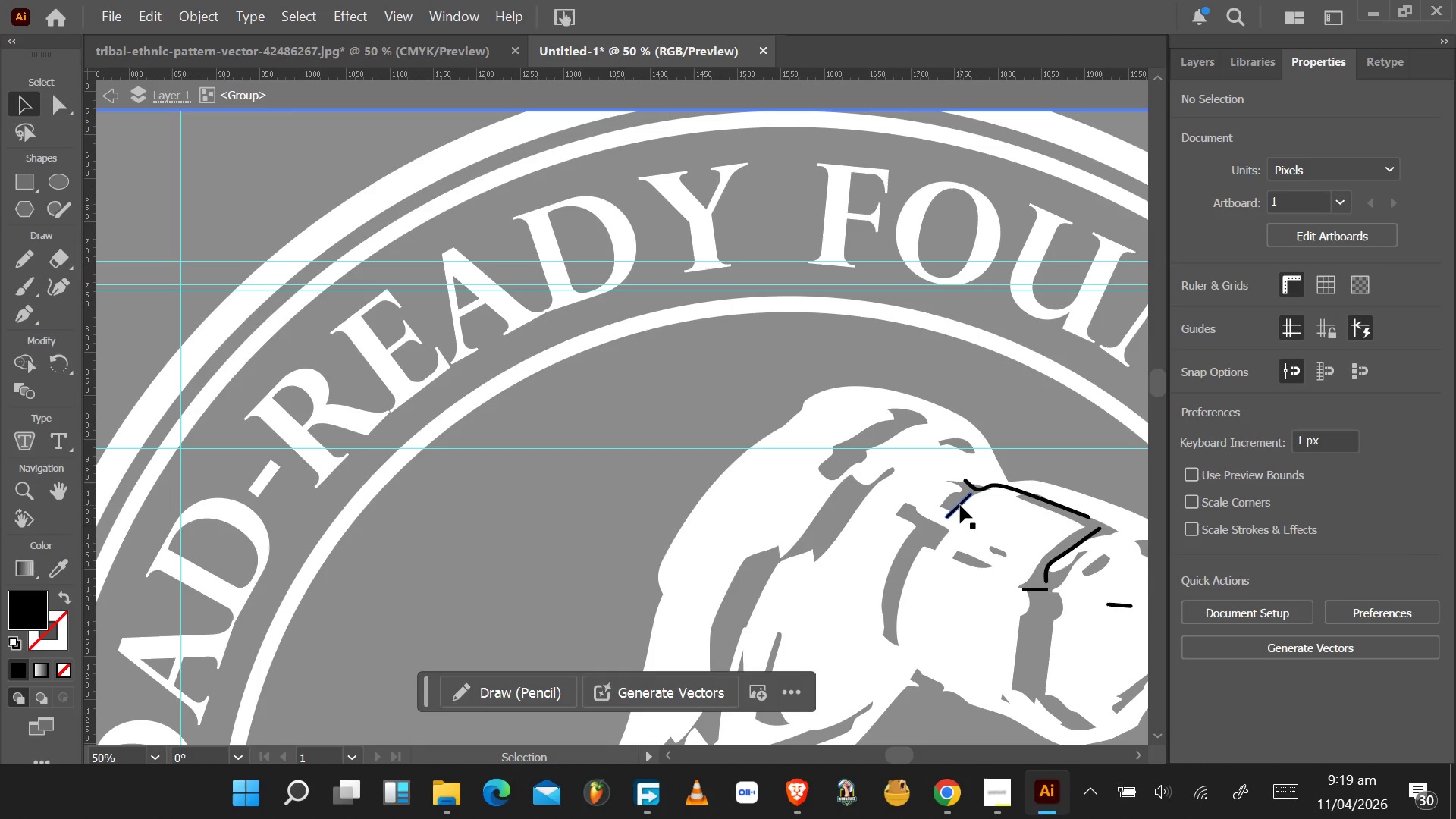 
left_click([960, 505])
 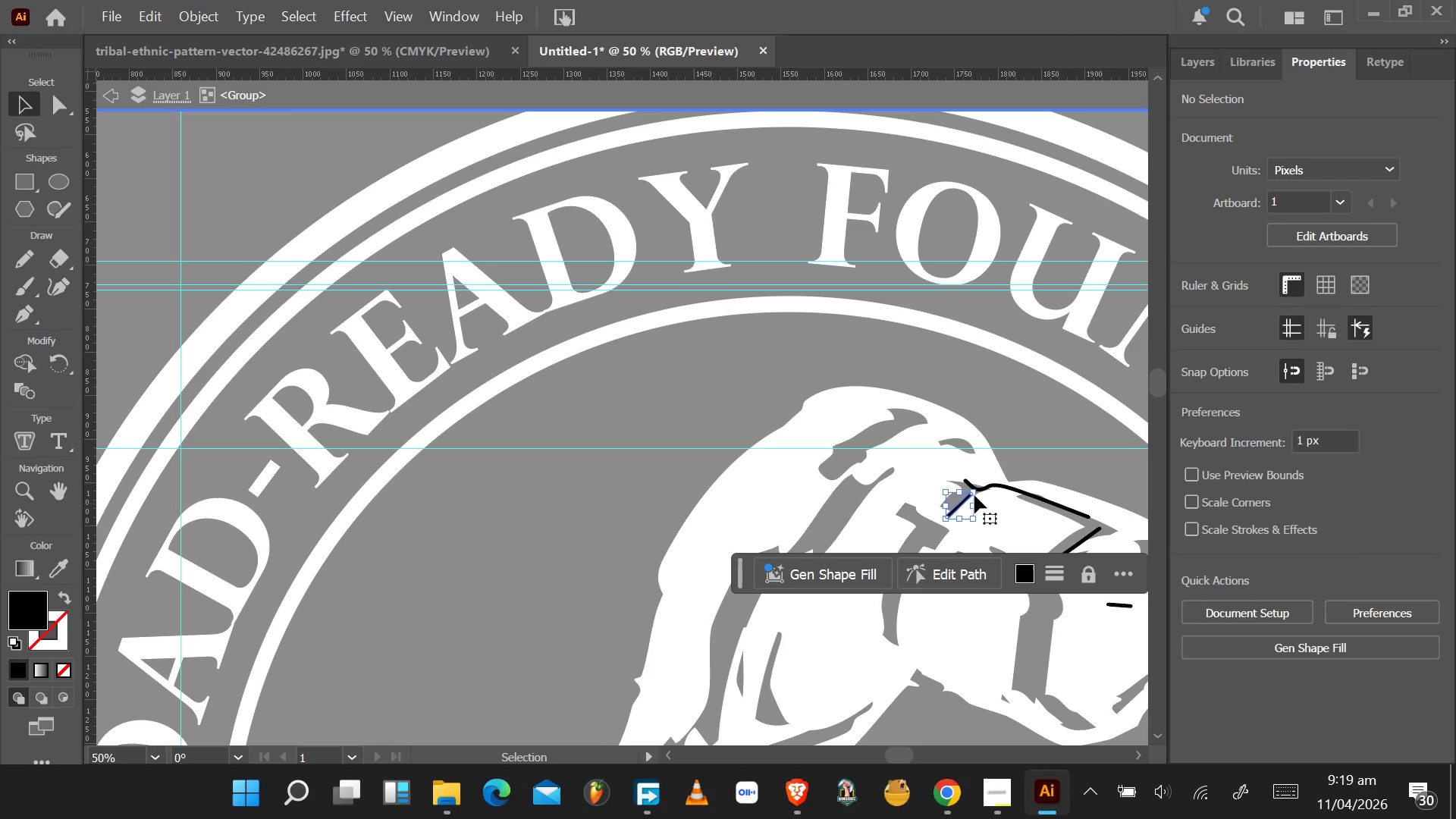 
key(Delete)
 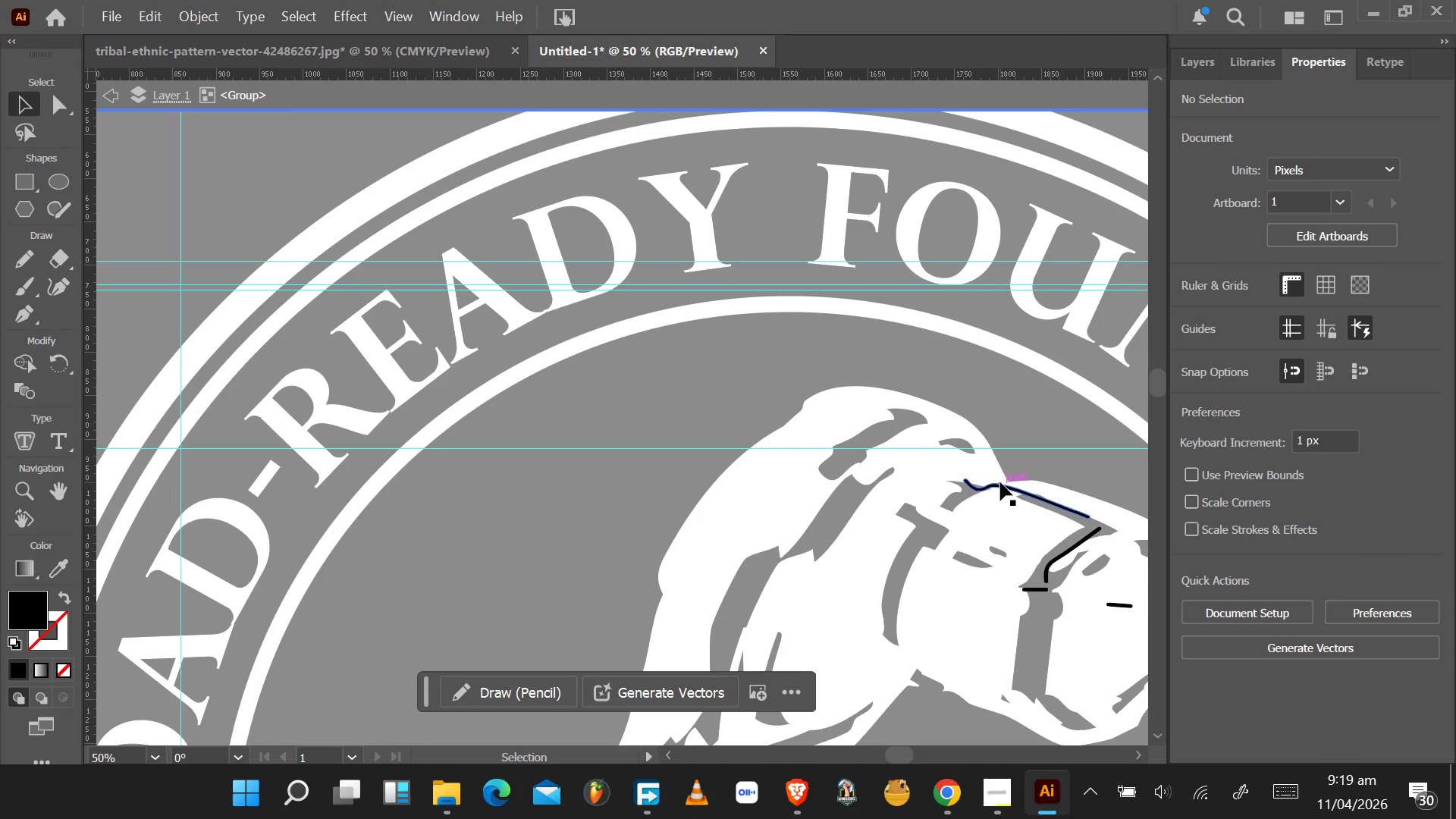 
left_click([1000, 482])
 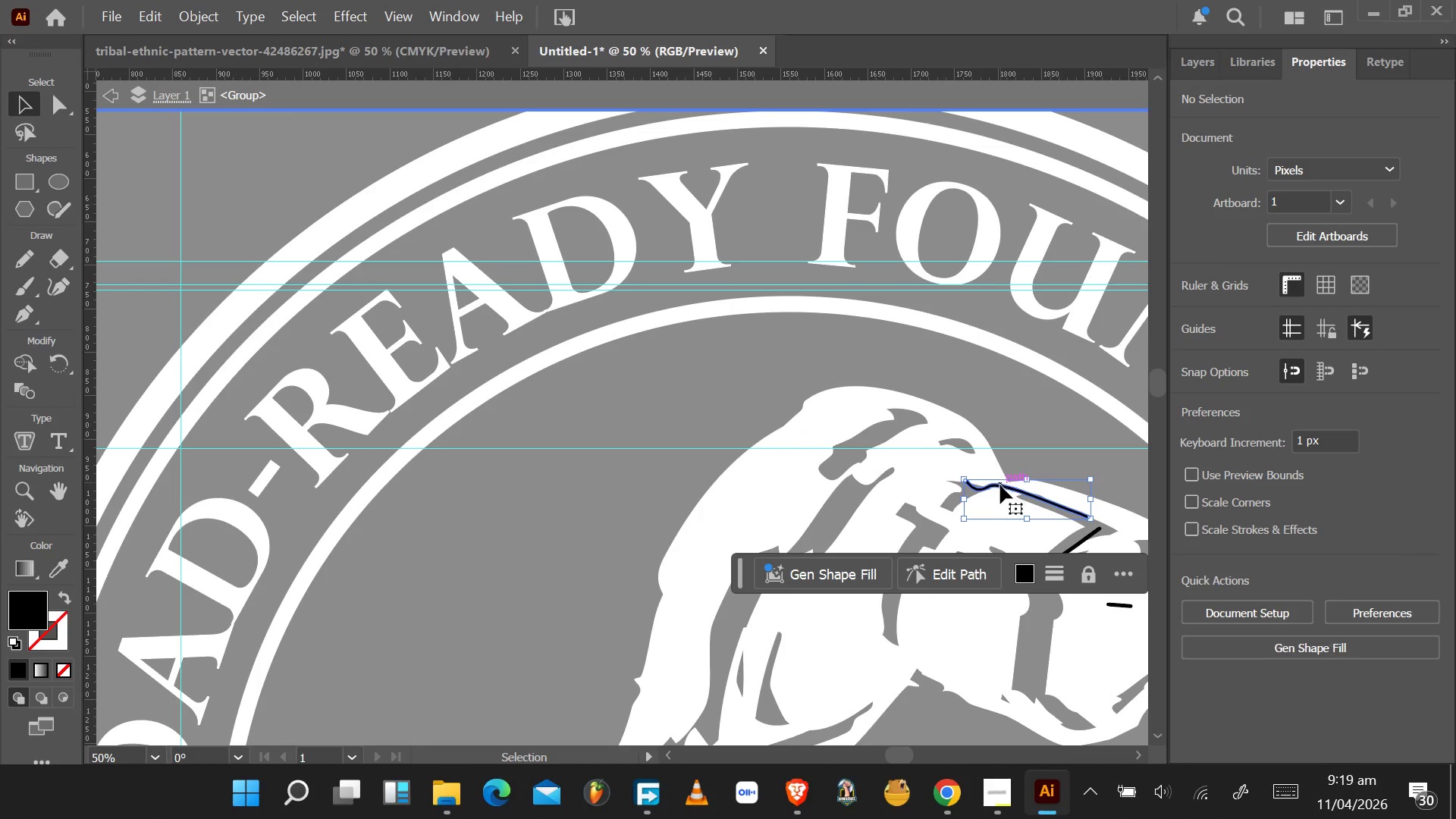 
key(Delete)
 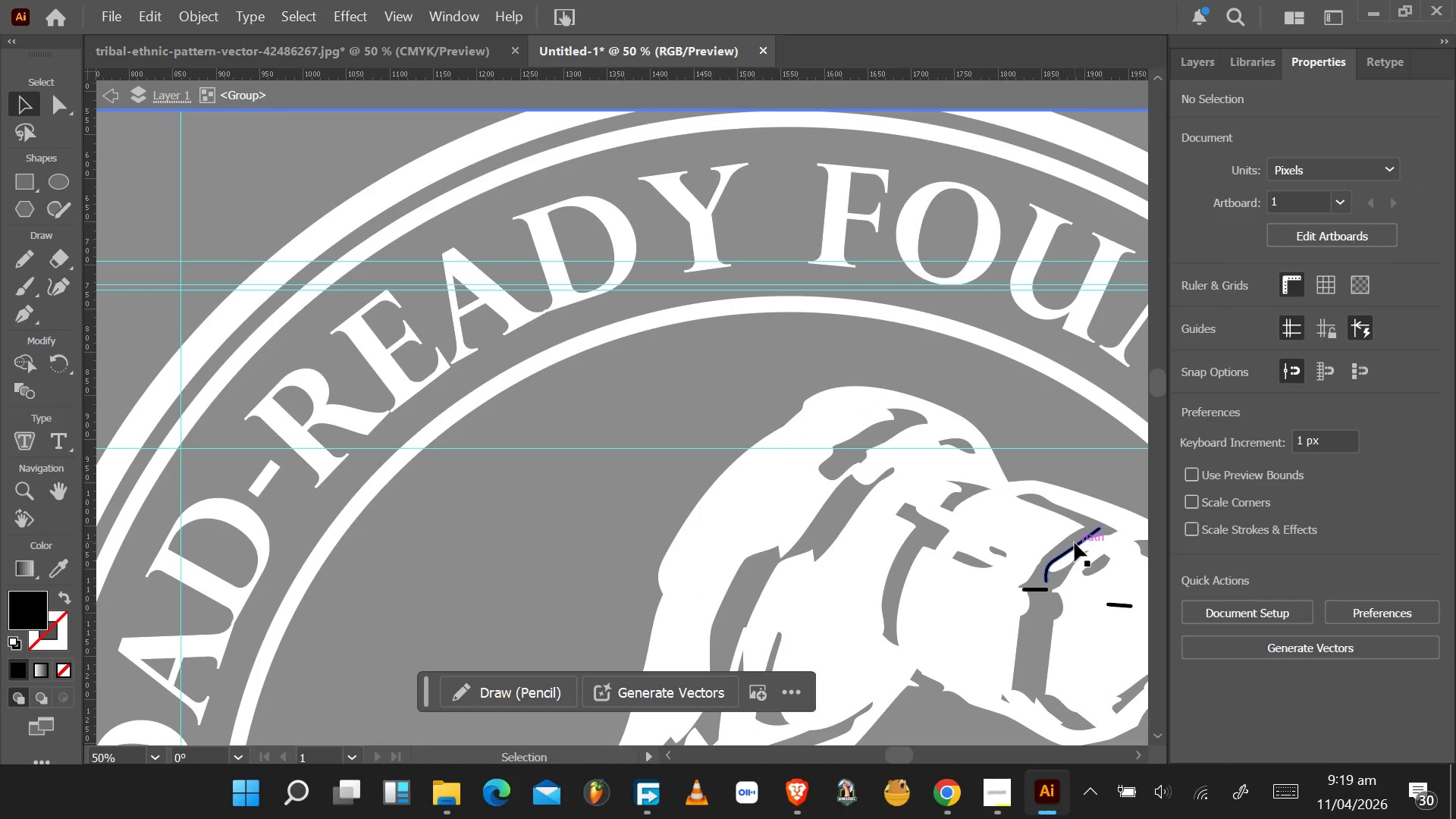 
left_click([1075, 544])
 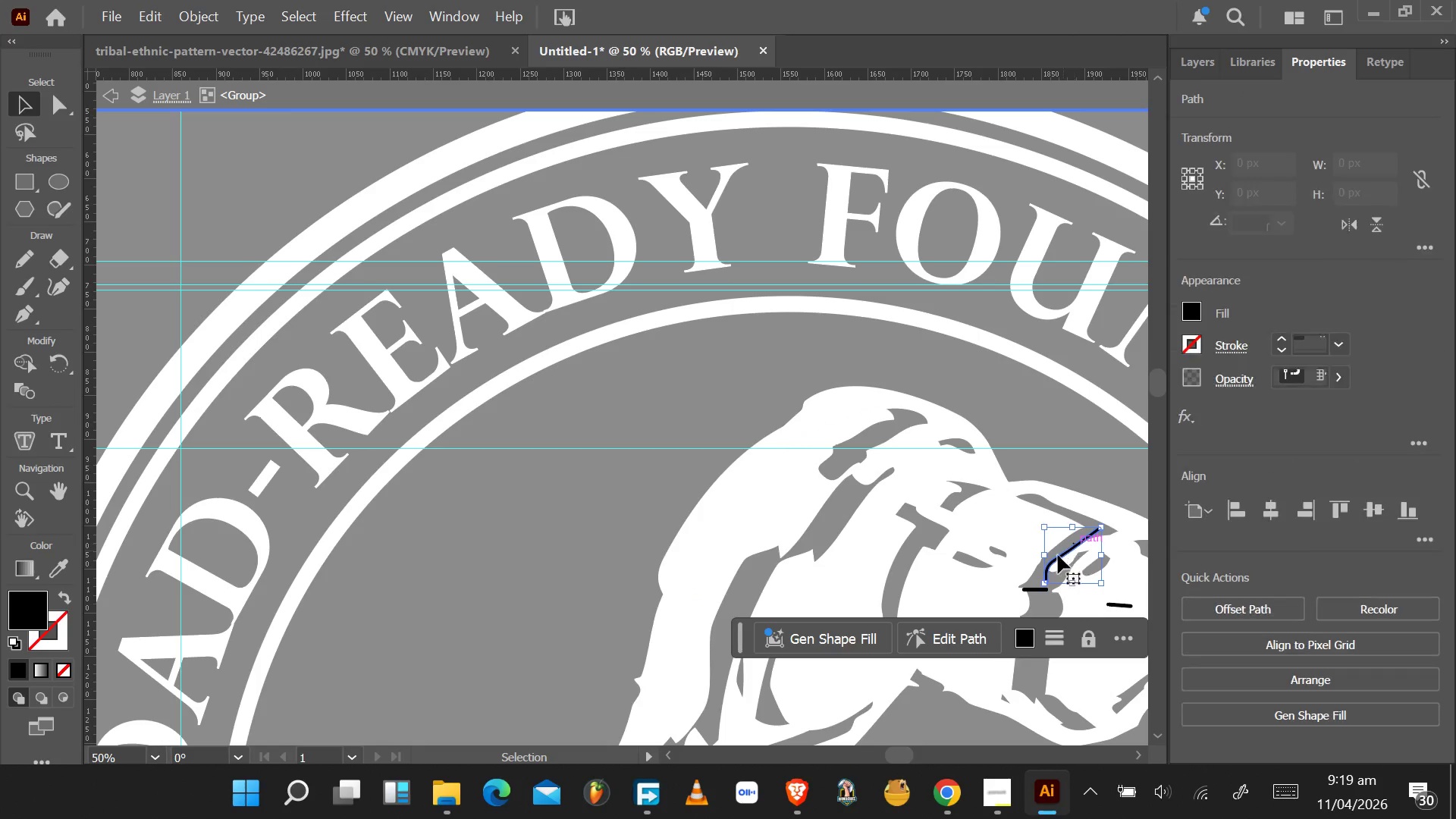 
key(Delete)
 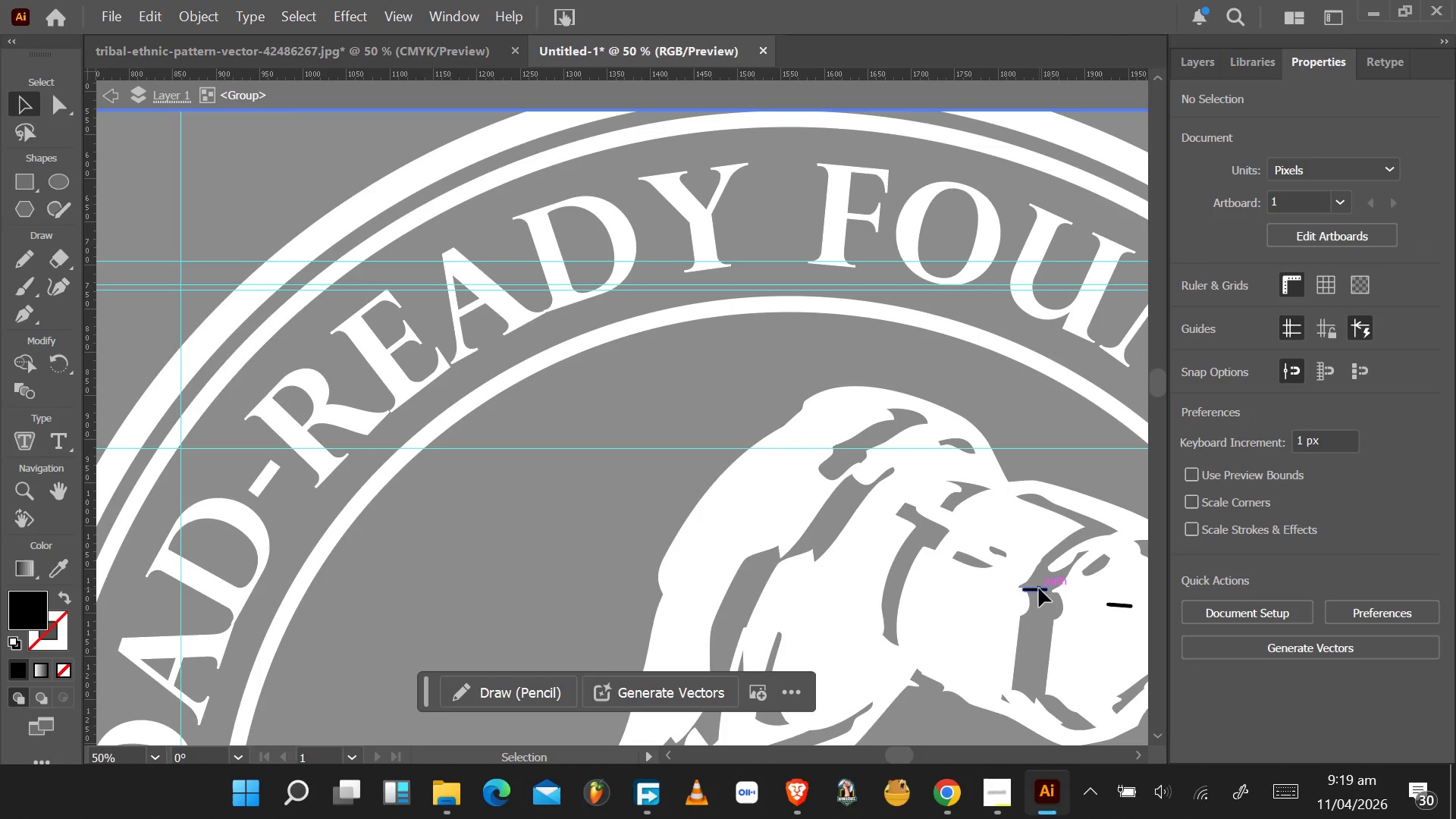 
left_click([1039, 588])
 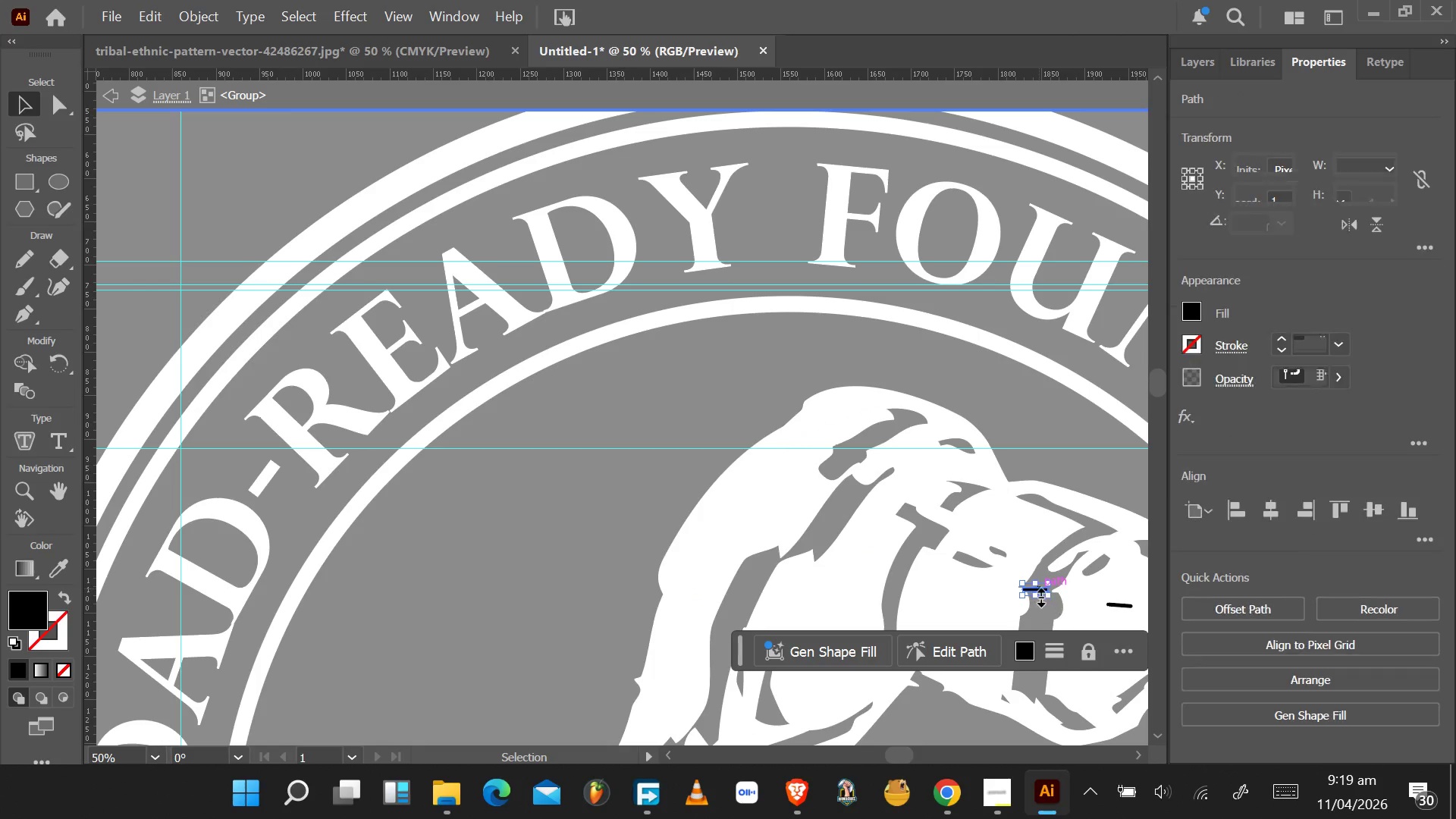 
key(Delete)
 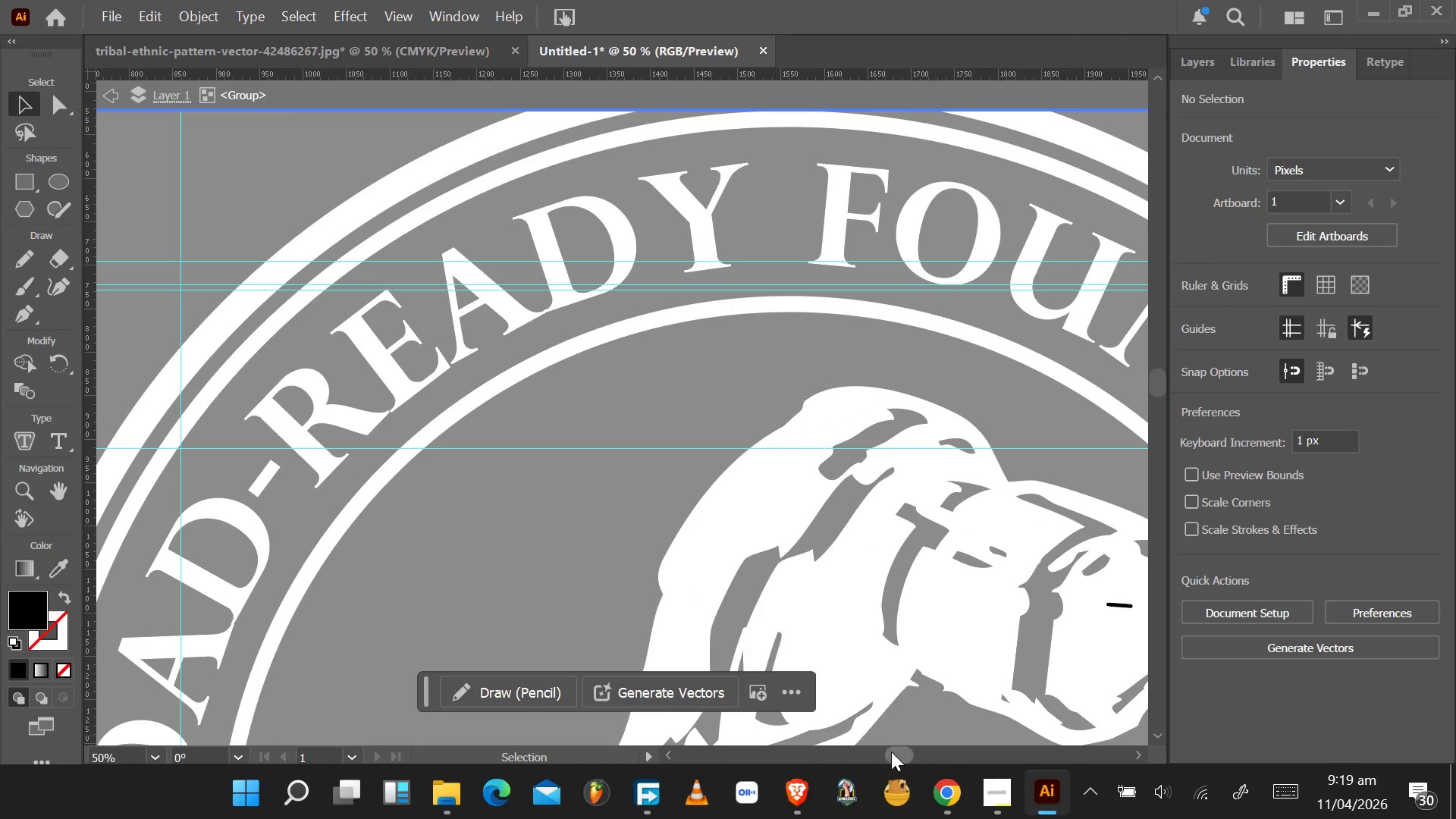 
left_click_drag(start_coordinate=[896, 752], to_coordinate=[909, 752])
 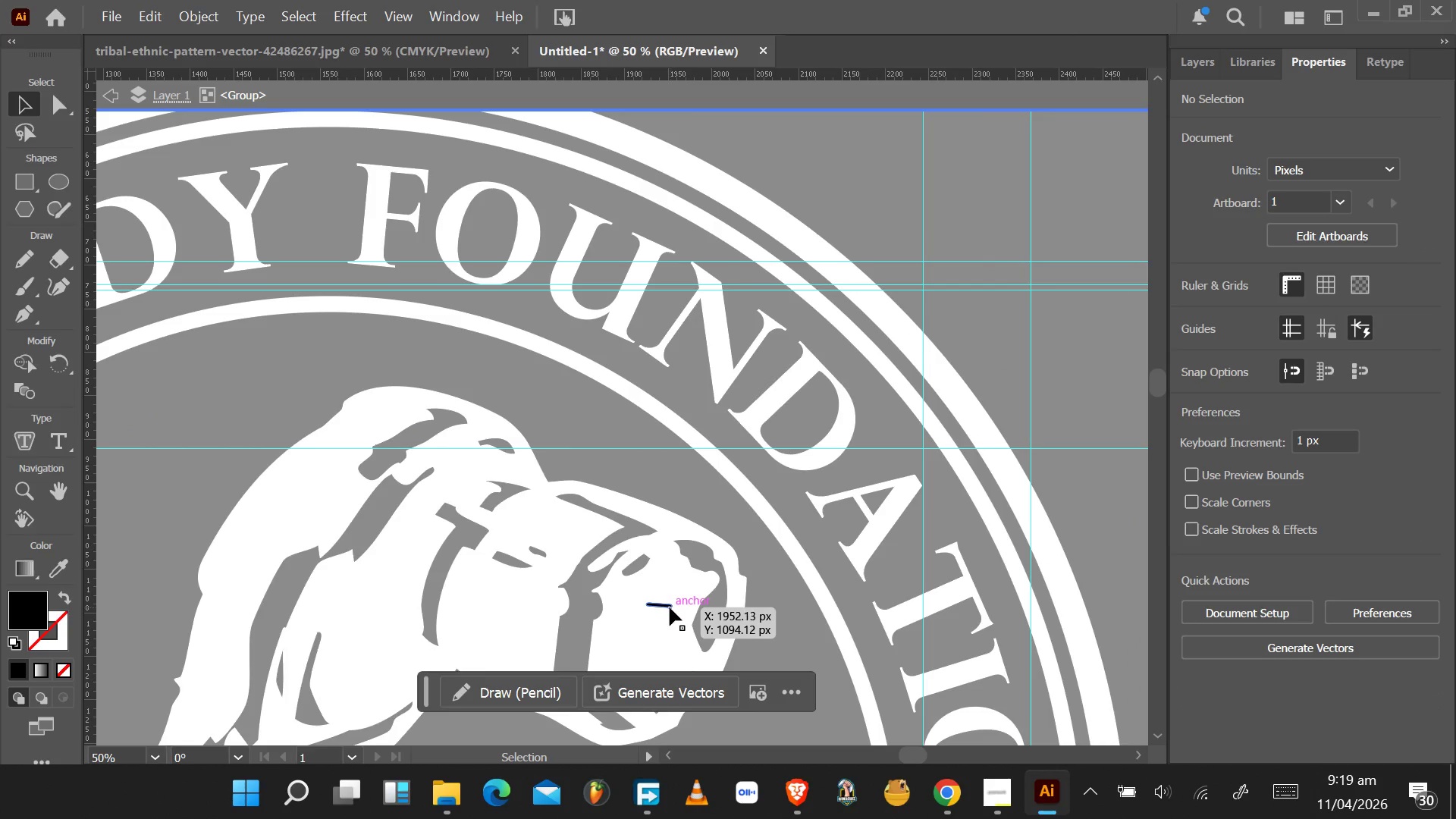 
left_click([668, 606])
 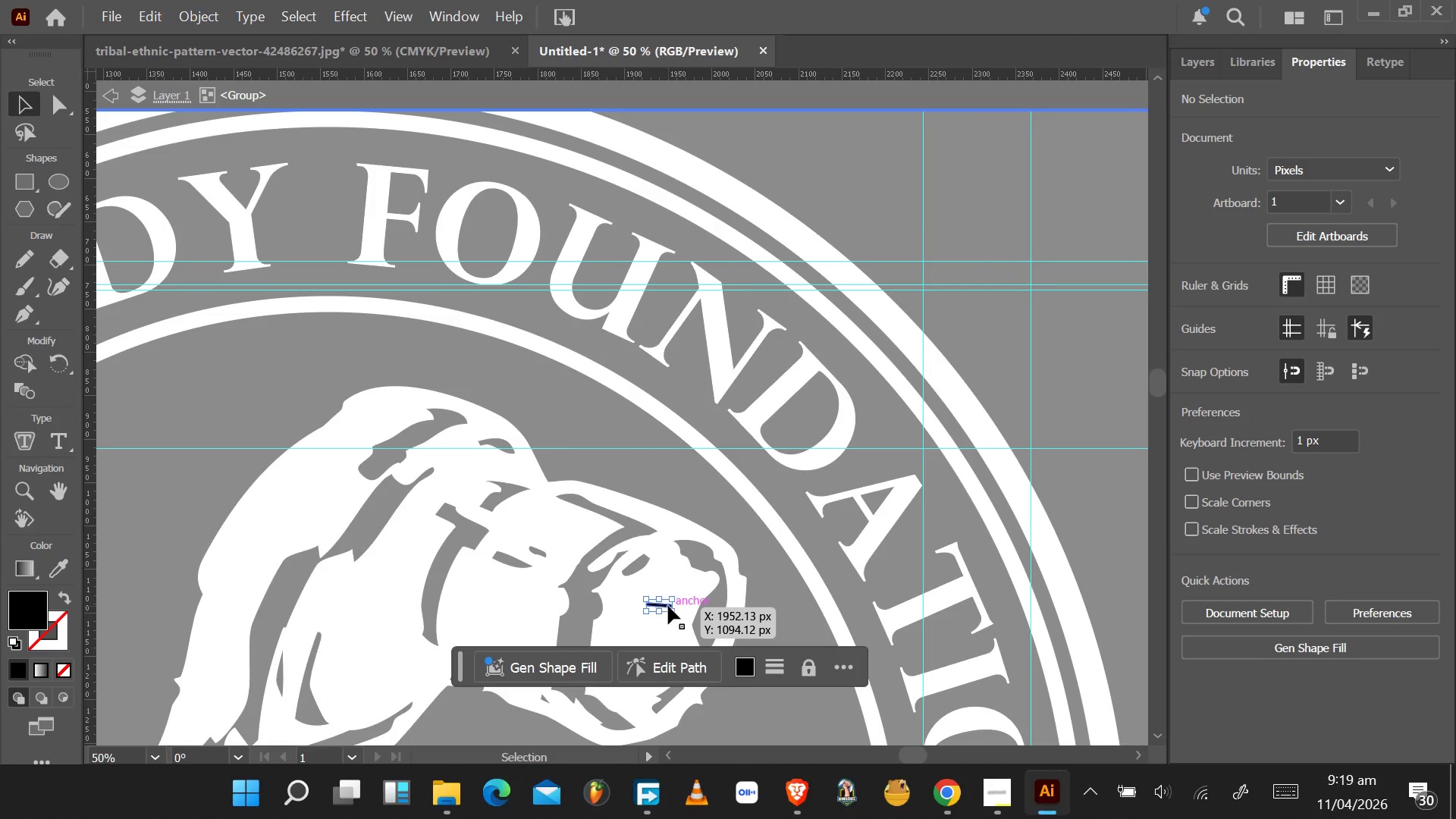 
key(Delete)
 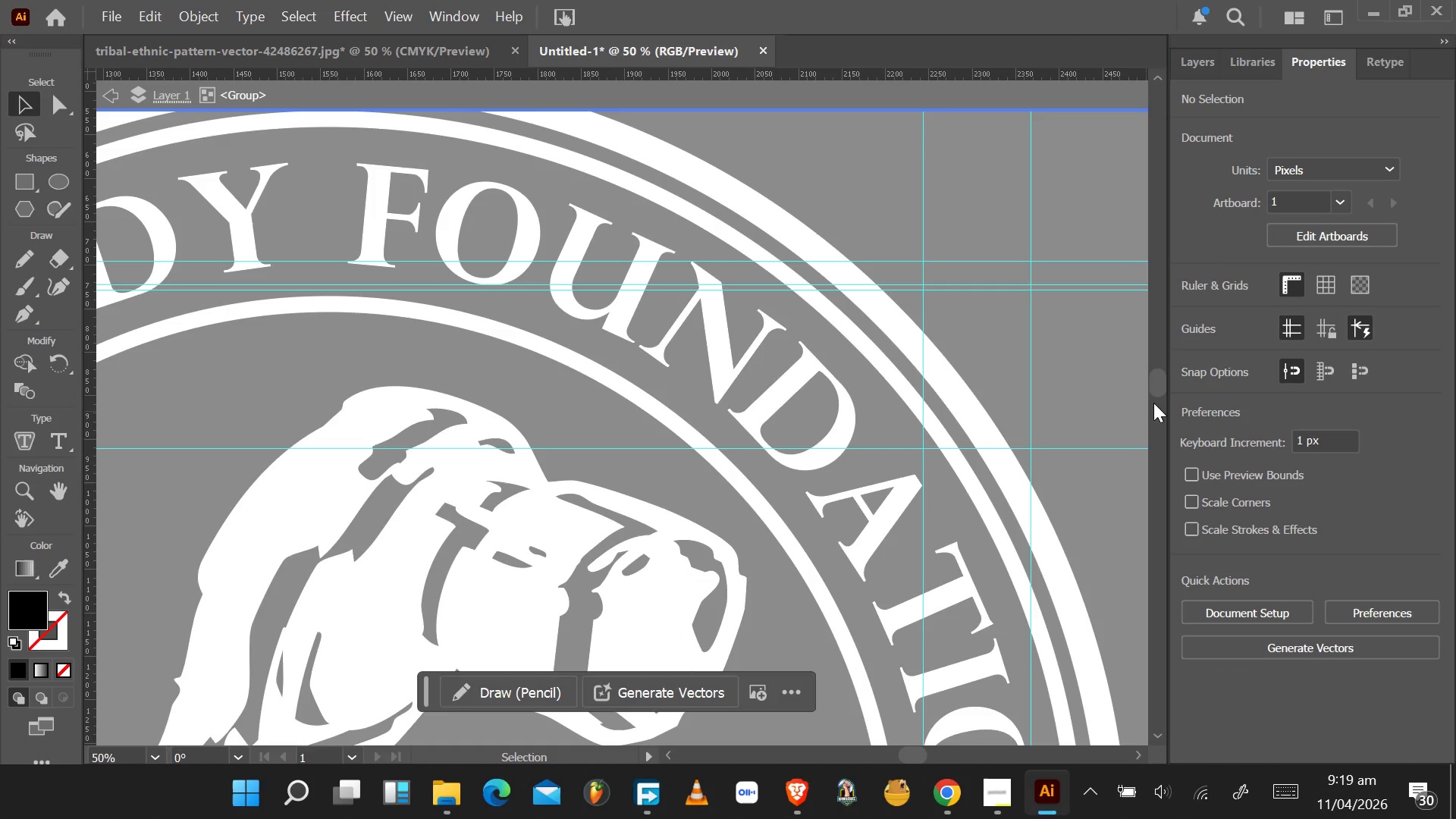 
left_click_drag(start_coordinate=[1161, 389], to_coordinate=[1160, 403])
 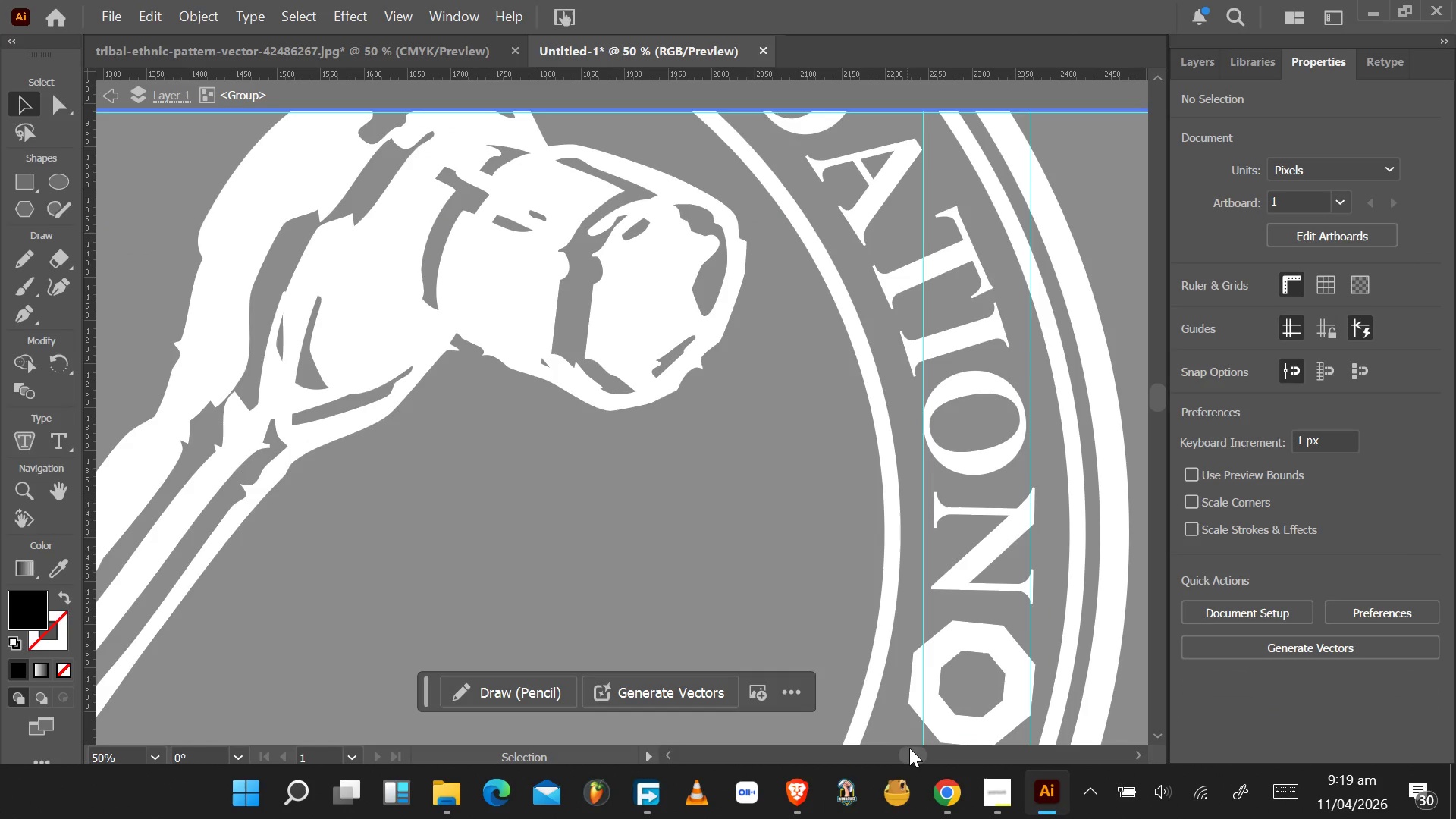 
left_click_drag(start_coordinate=[911, 748], to_coordinate=[902, 749])
 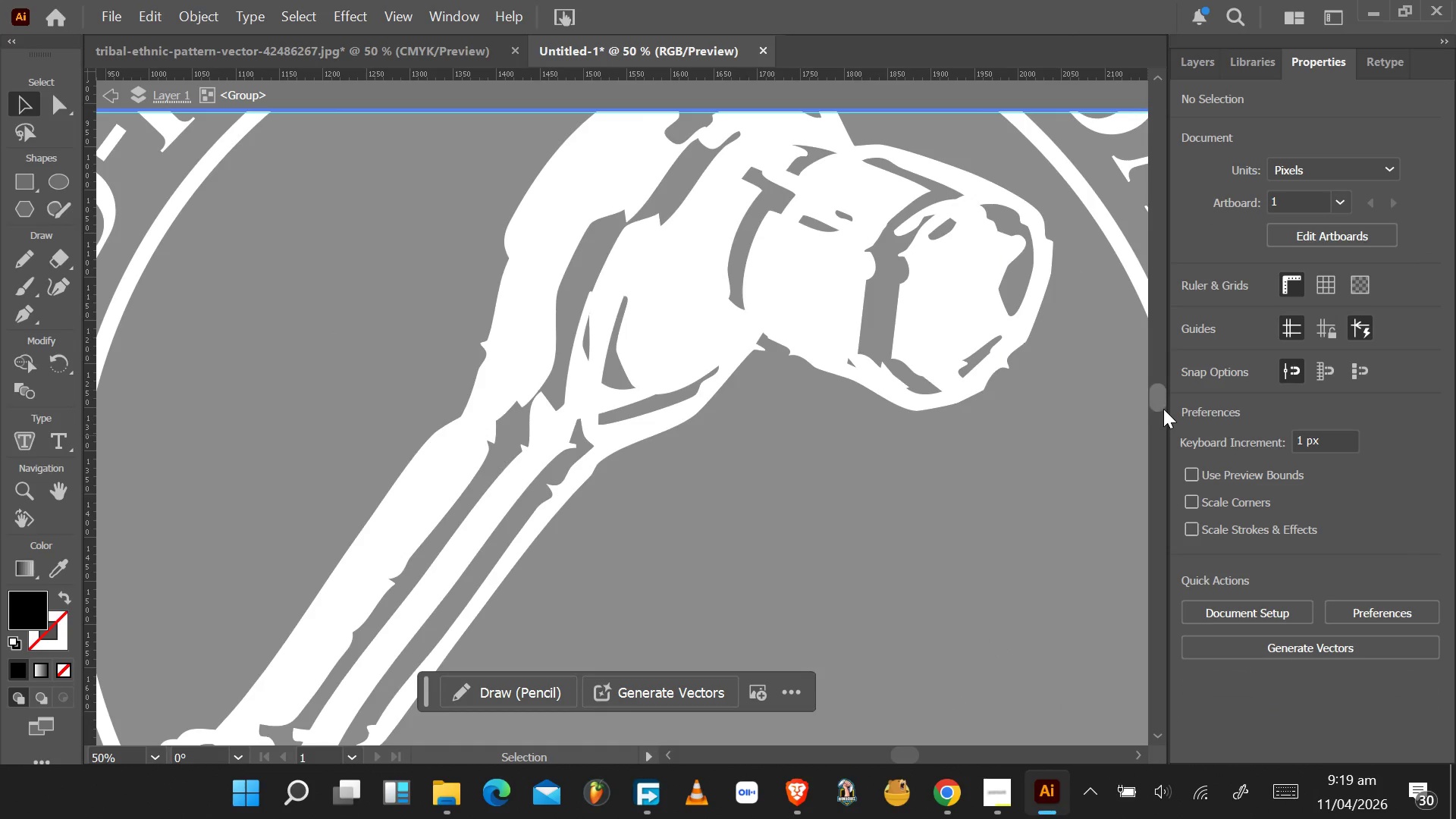 
left_click_drag(start_coordinate=[1163, 406], to_coordinate=[1158, 421])
 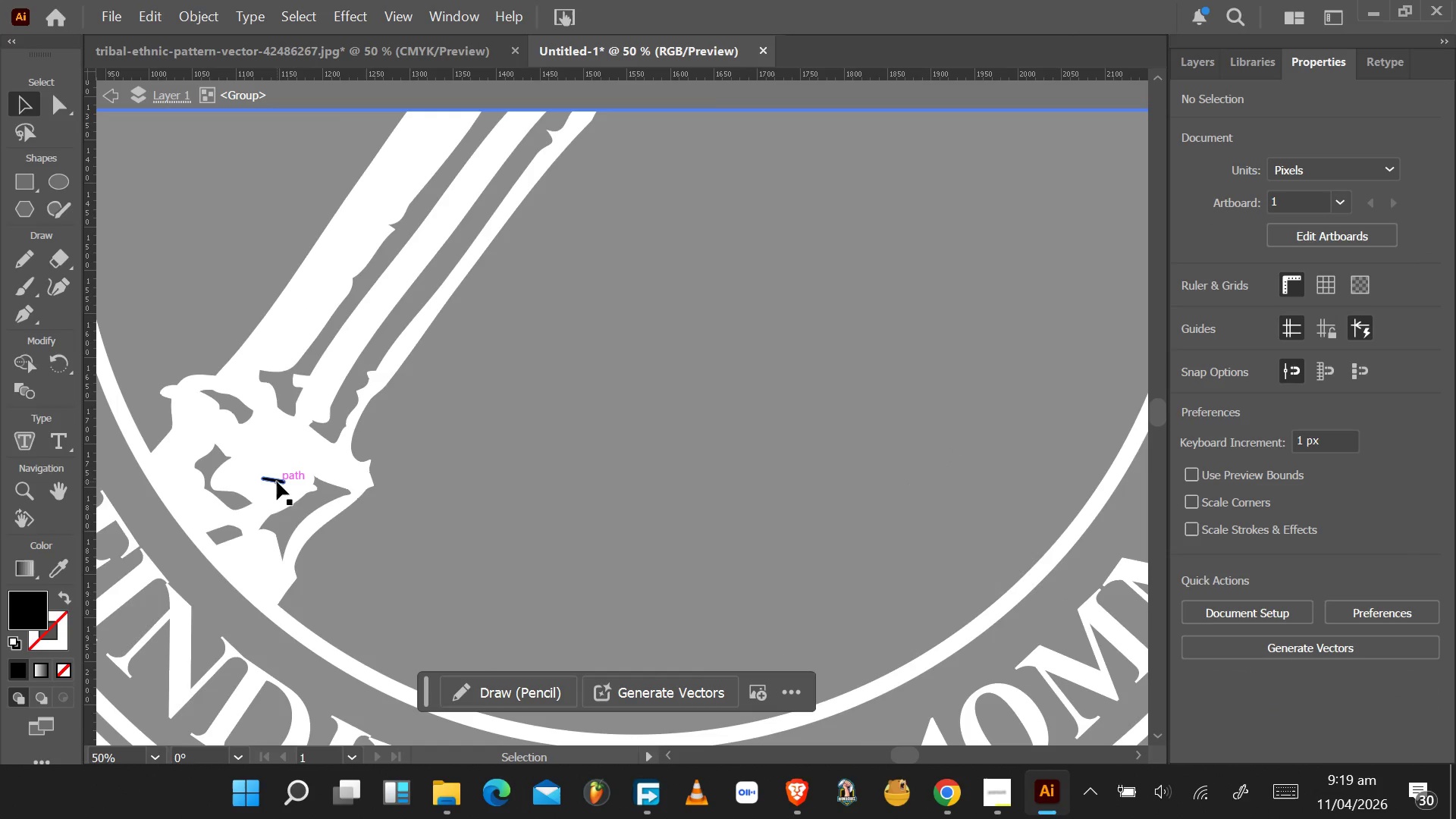 
left_click([277, 482])
 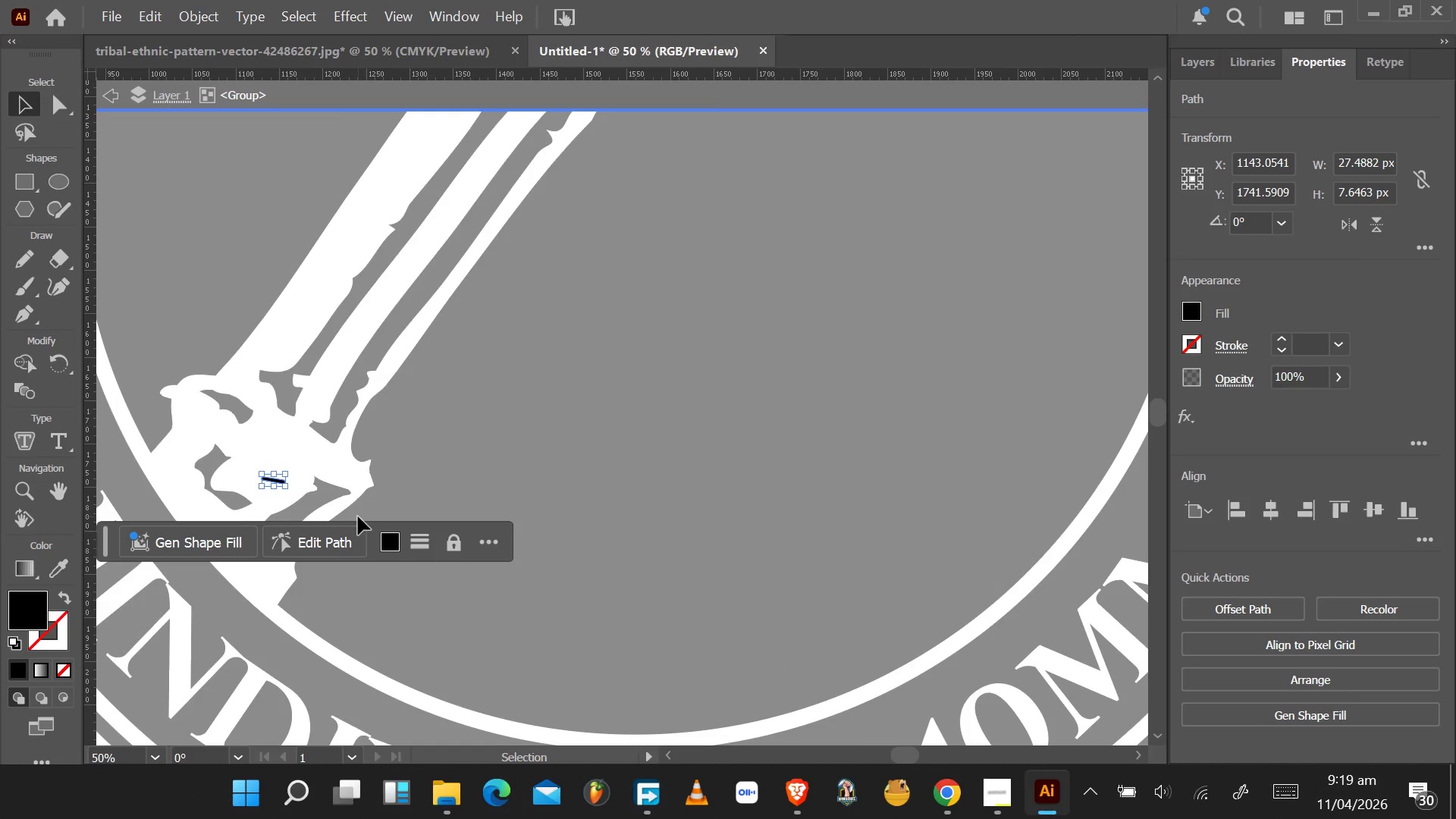 
key(Delete)
 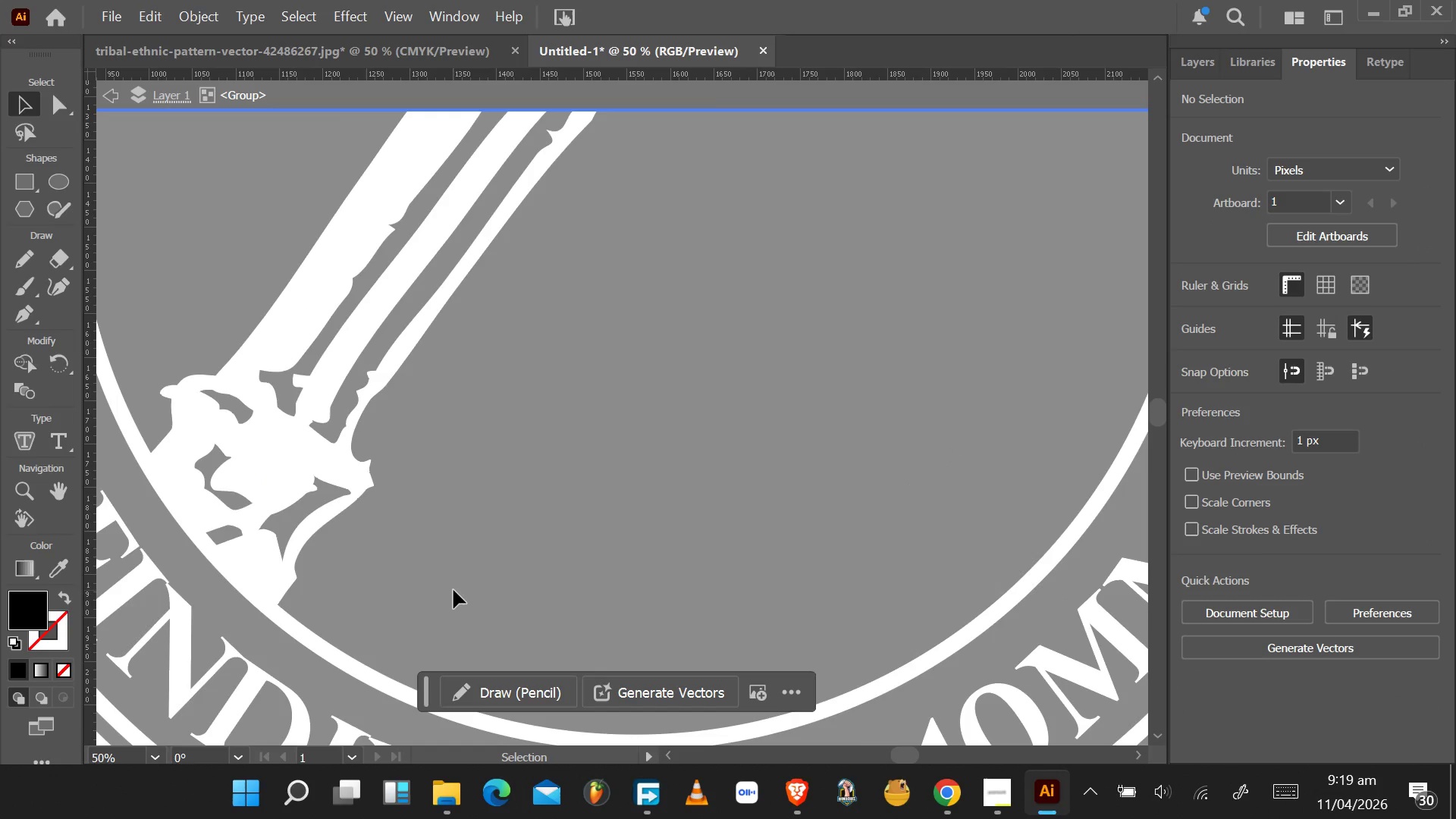 
hold_key(key=AltLeft, duration=0.89)
scroll: coordinate [453, 590], scroll_direction: down, amount: 3.0
 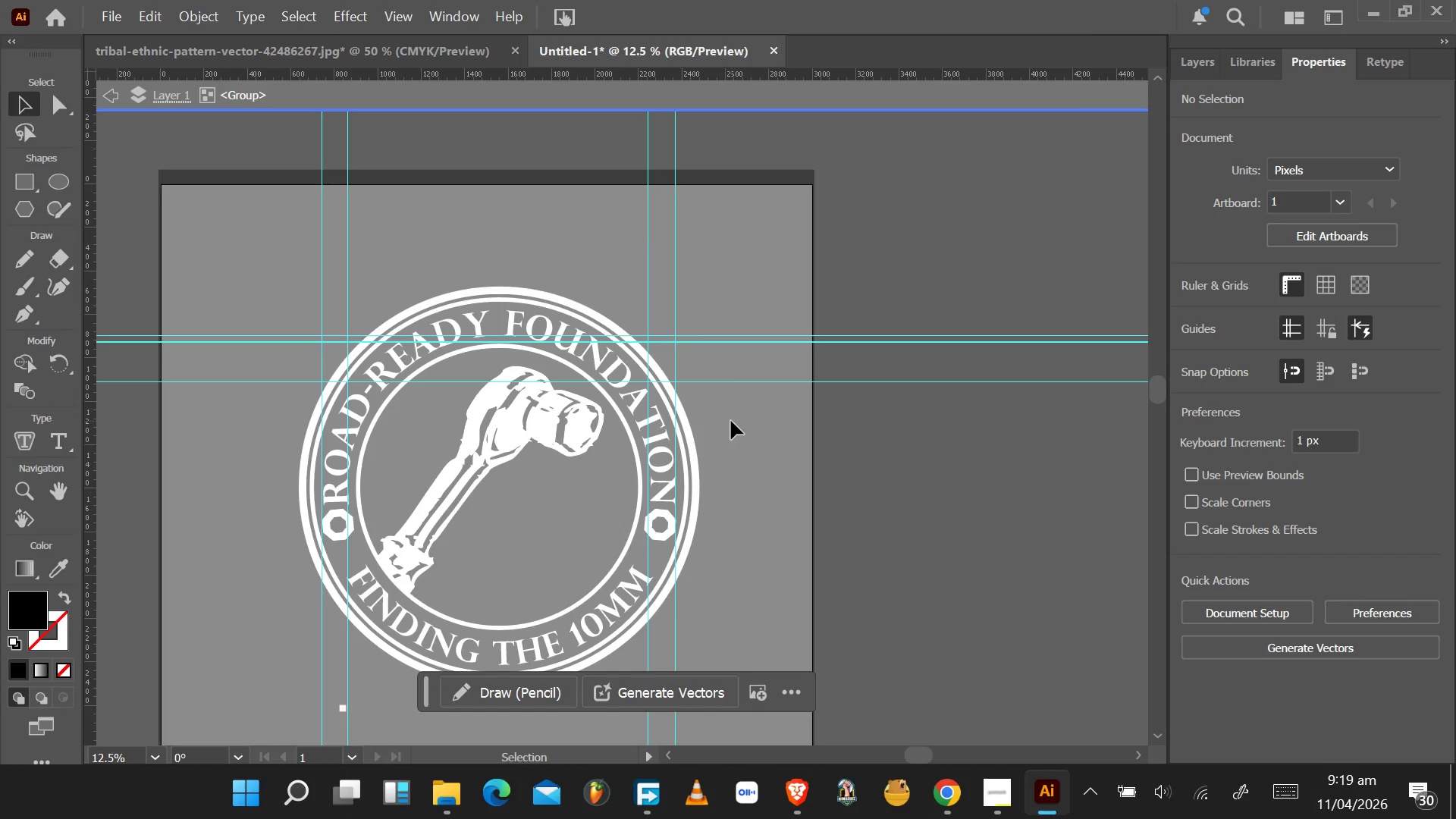 
left_click([730, 422])
 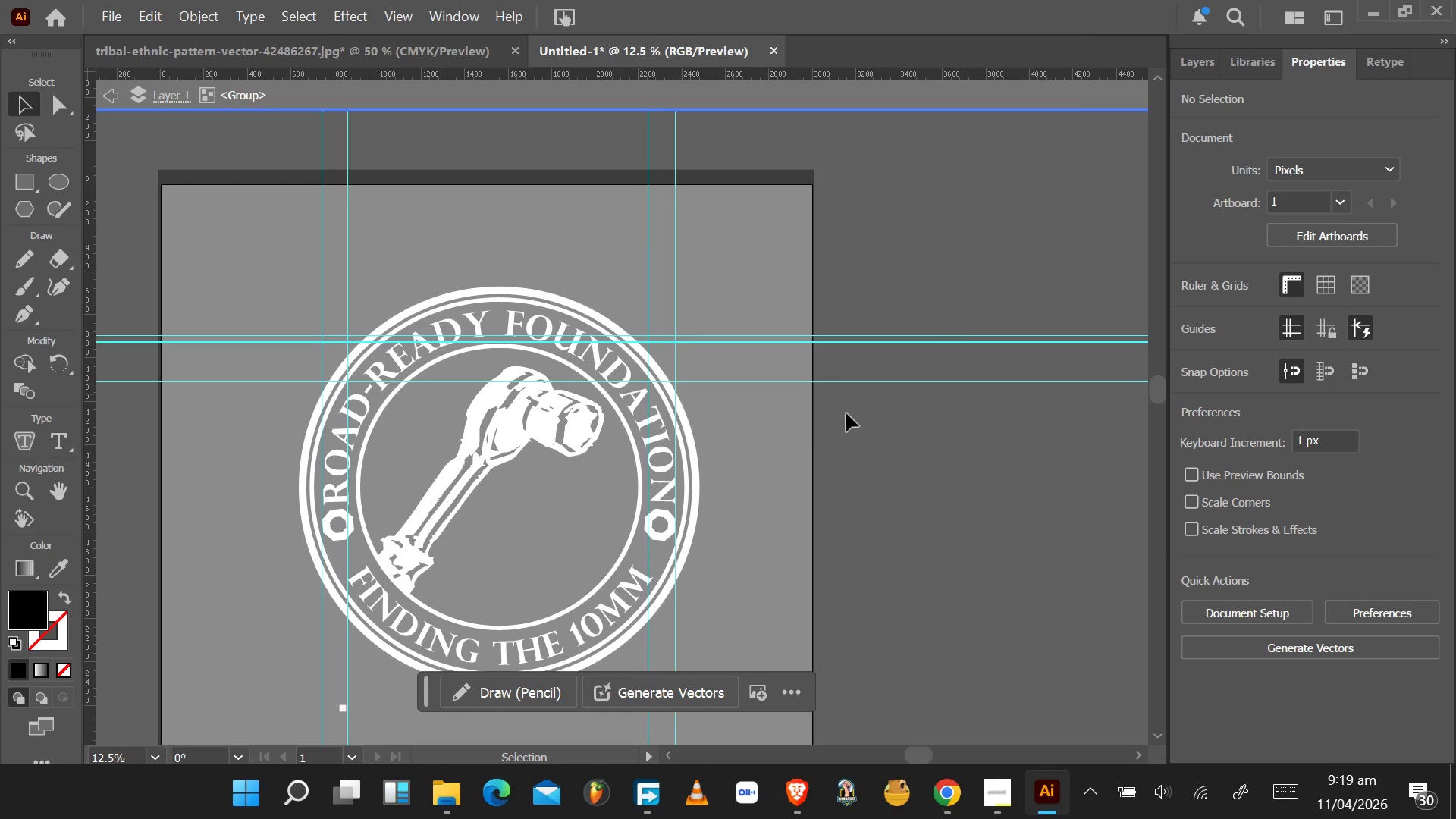 
double_click([746, 466])
 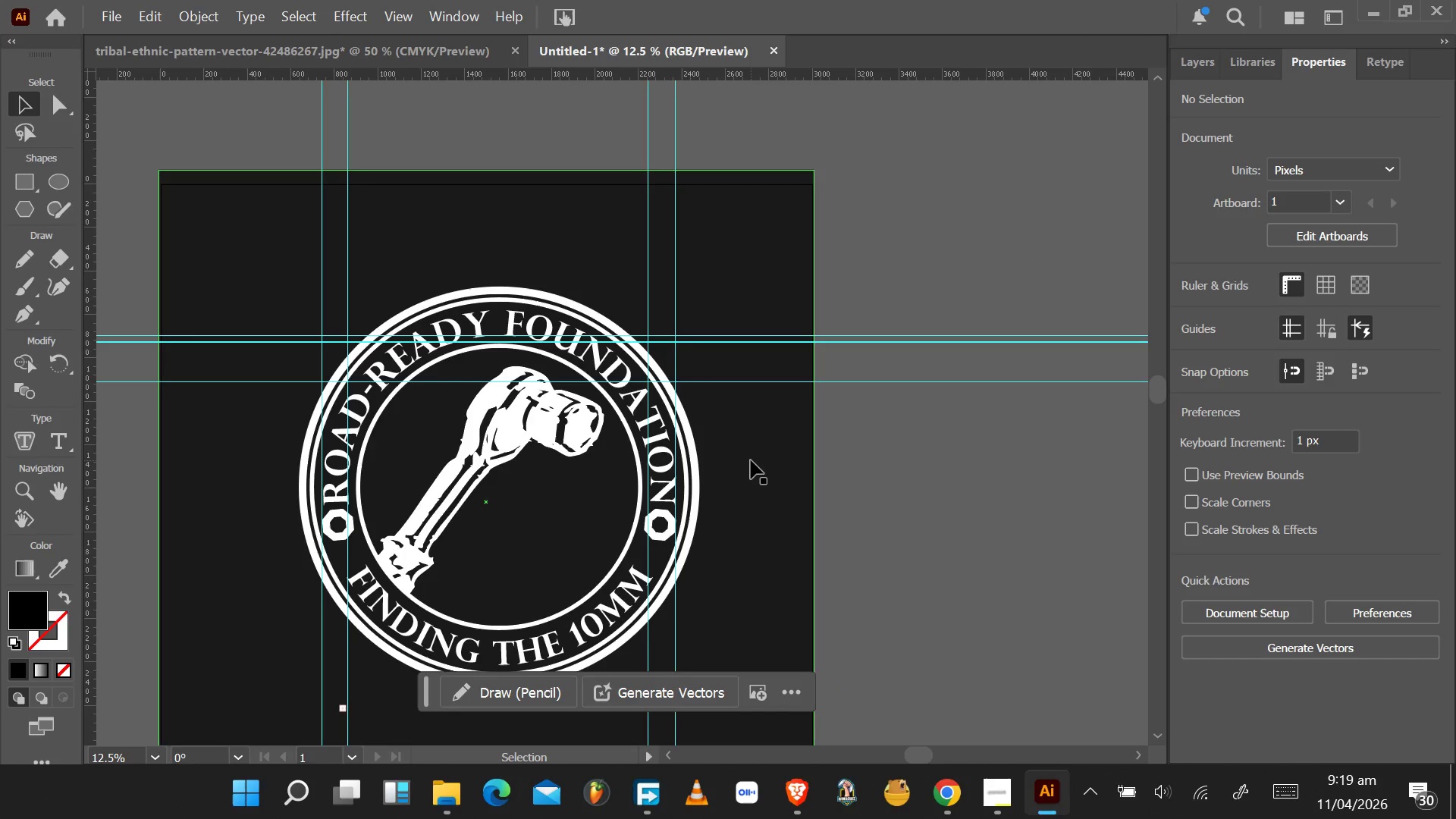 
left_click([751, 460])
 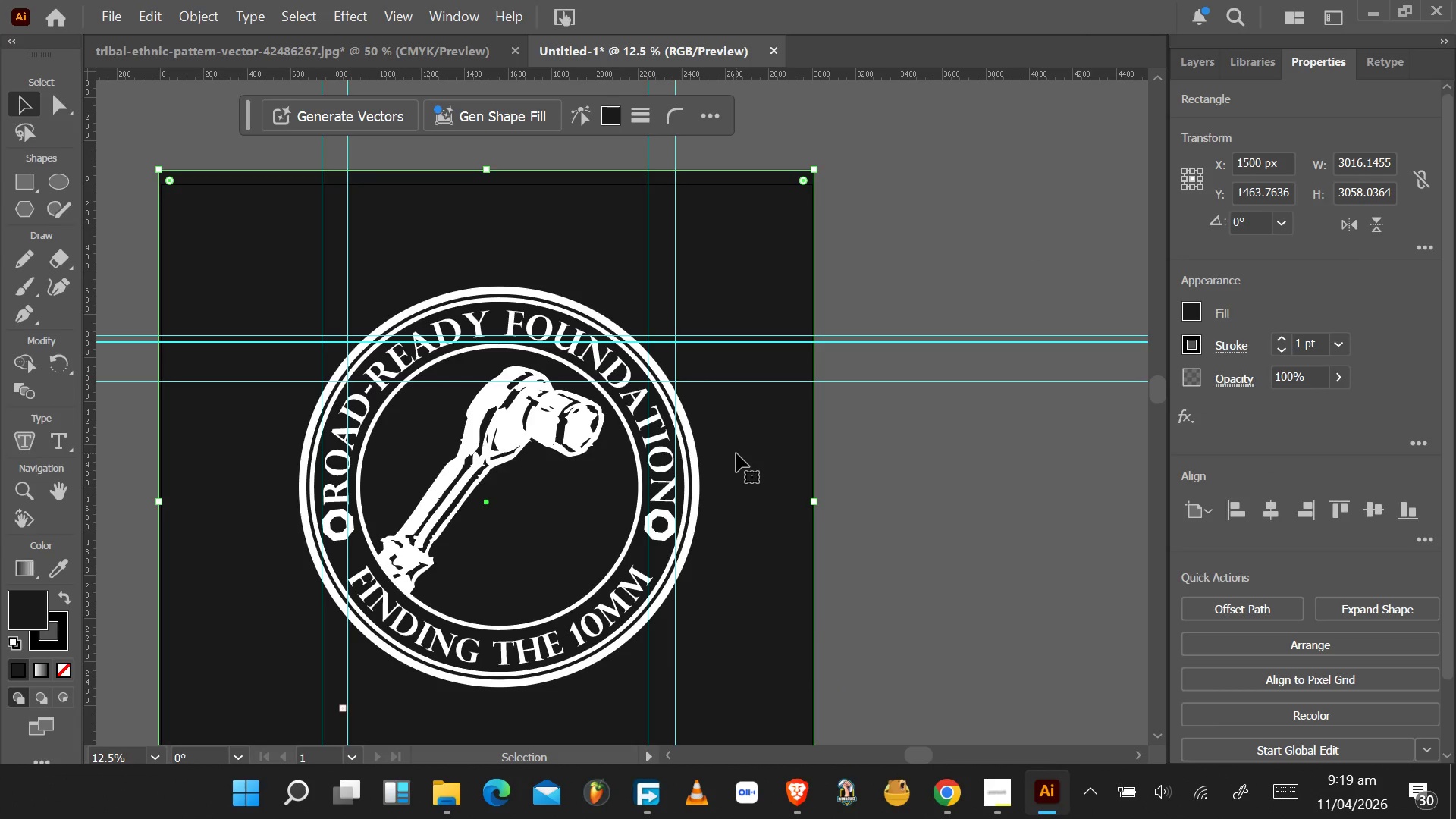 
key(Delete)
 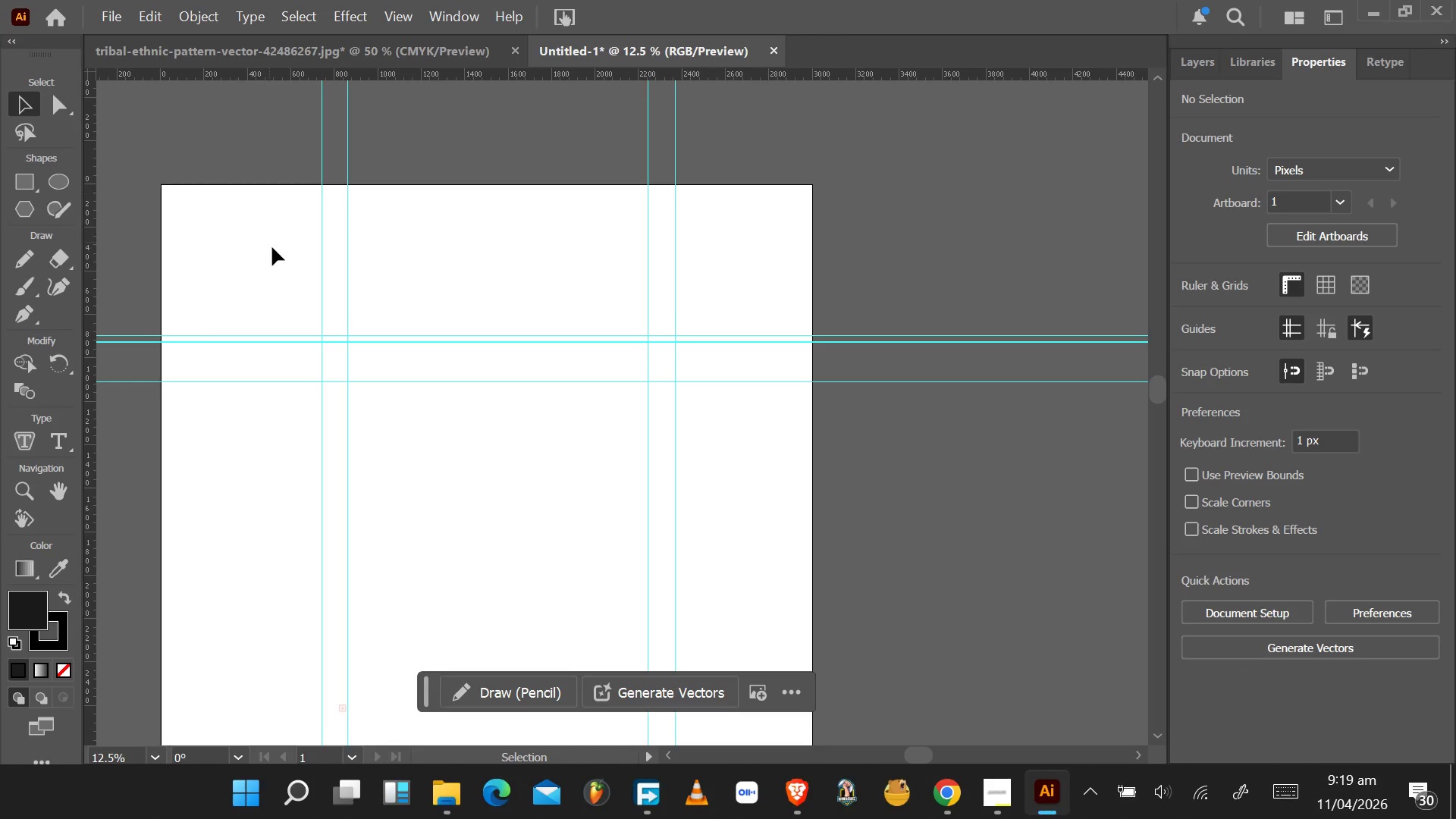 
left_click_drag(start_coordinate=[252, 234], to_coordinate=[811, 742])
 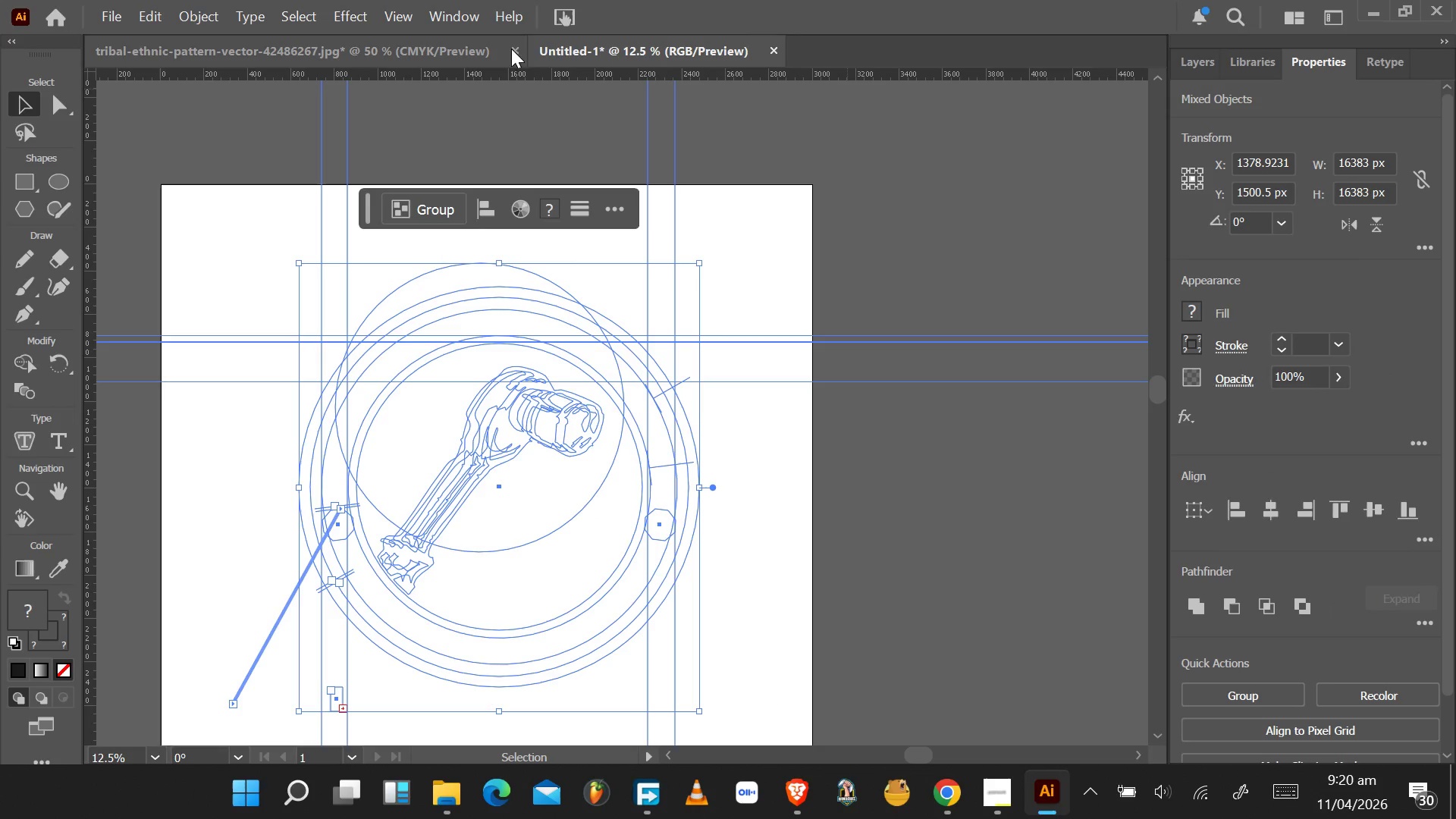 
wait(11.56)
 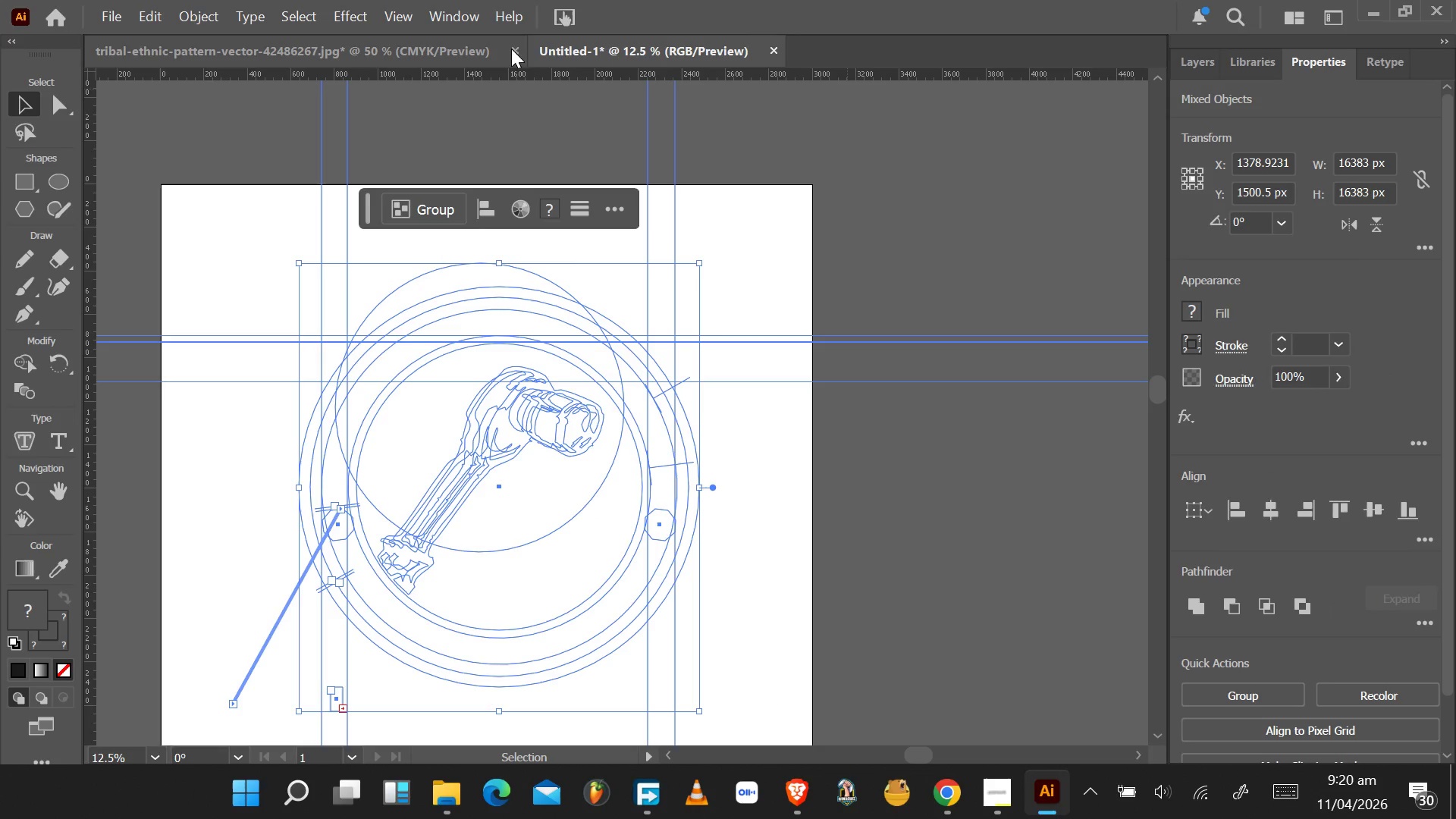 
right_click([488, 444])
 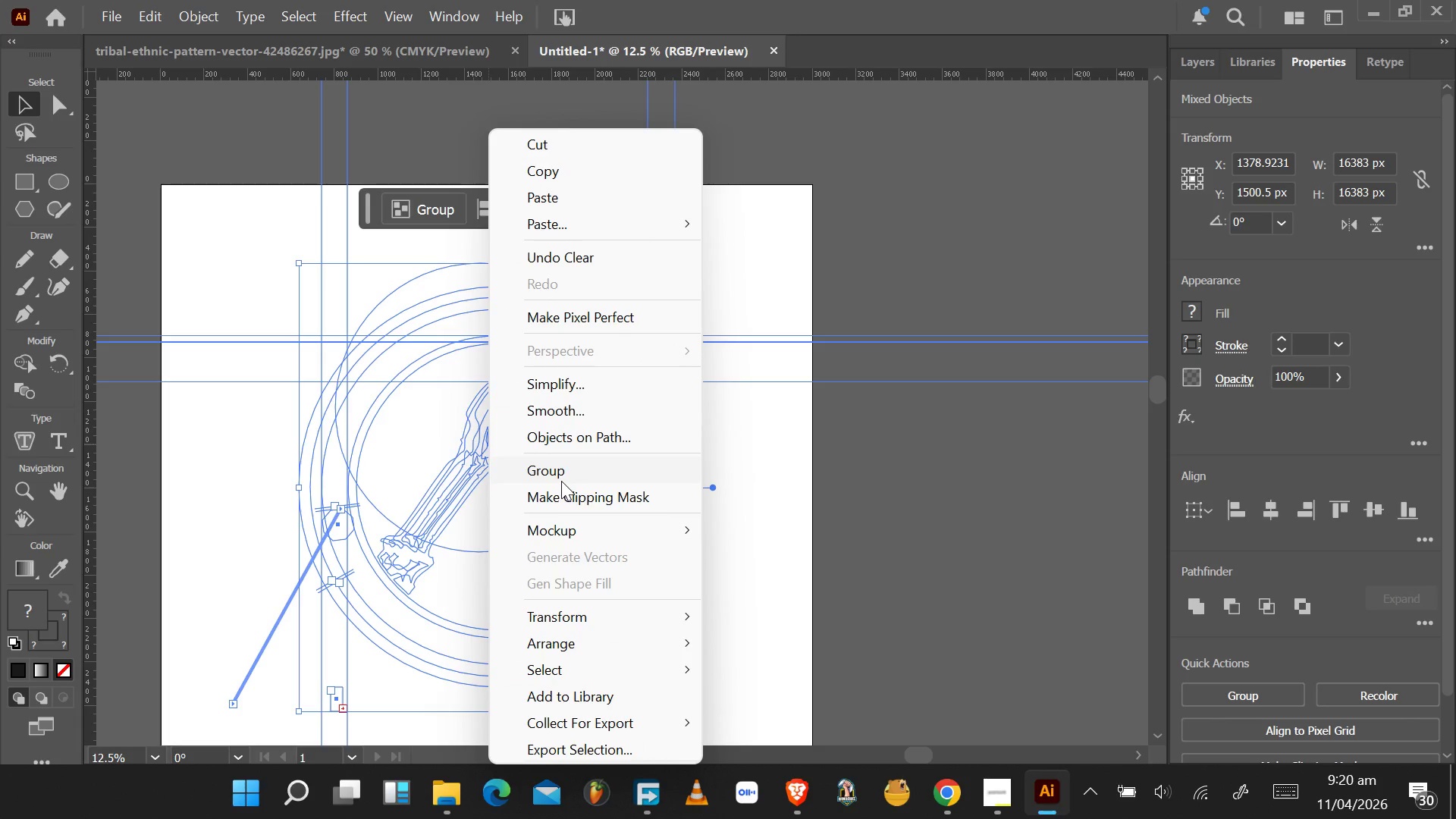 
left_click([561, 479])
 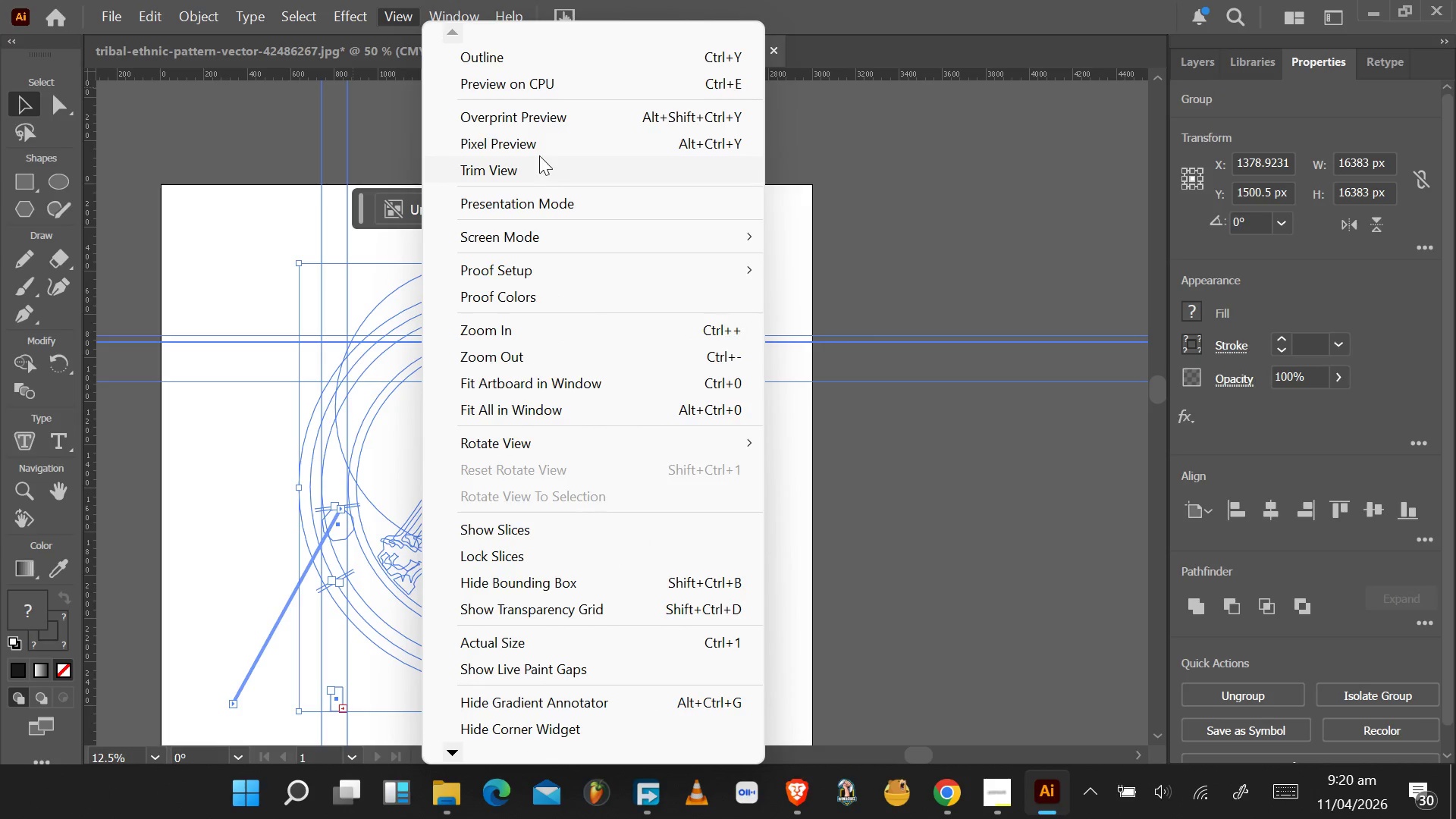 
scroll: coordinate [544, 75], scroll_direction: up, amount: 1.0
 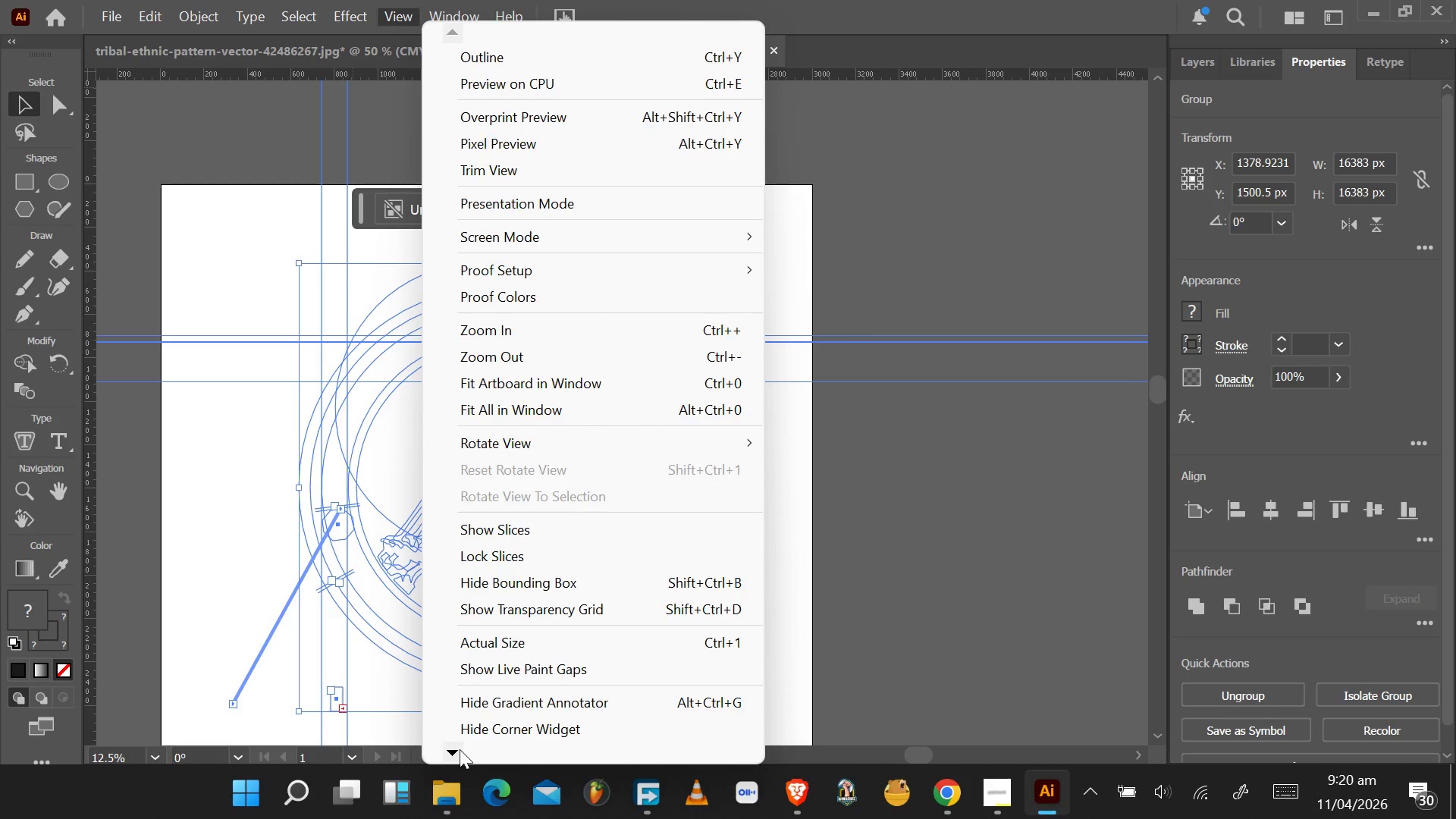 
left_click([454, 749])
 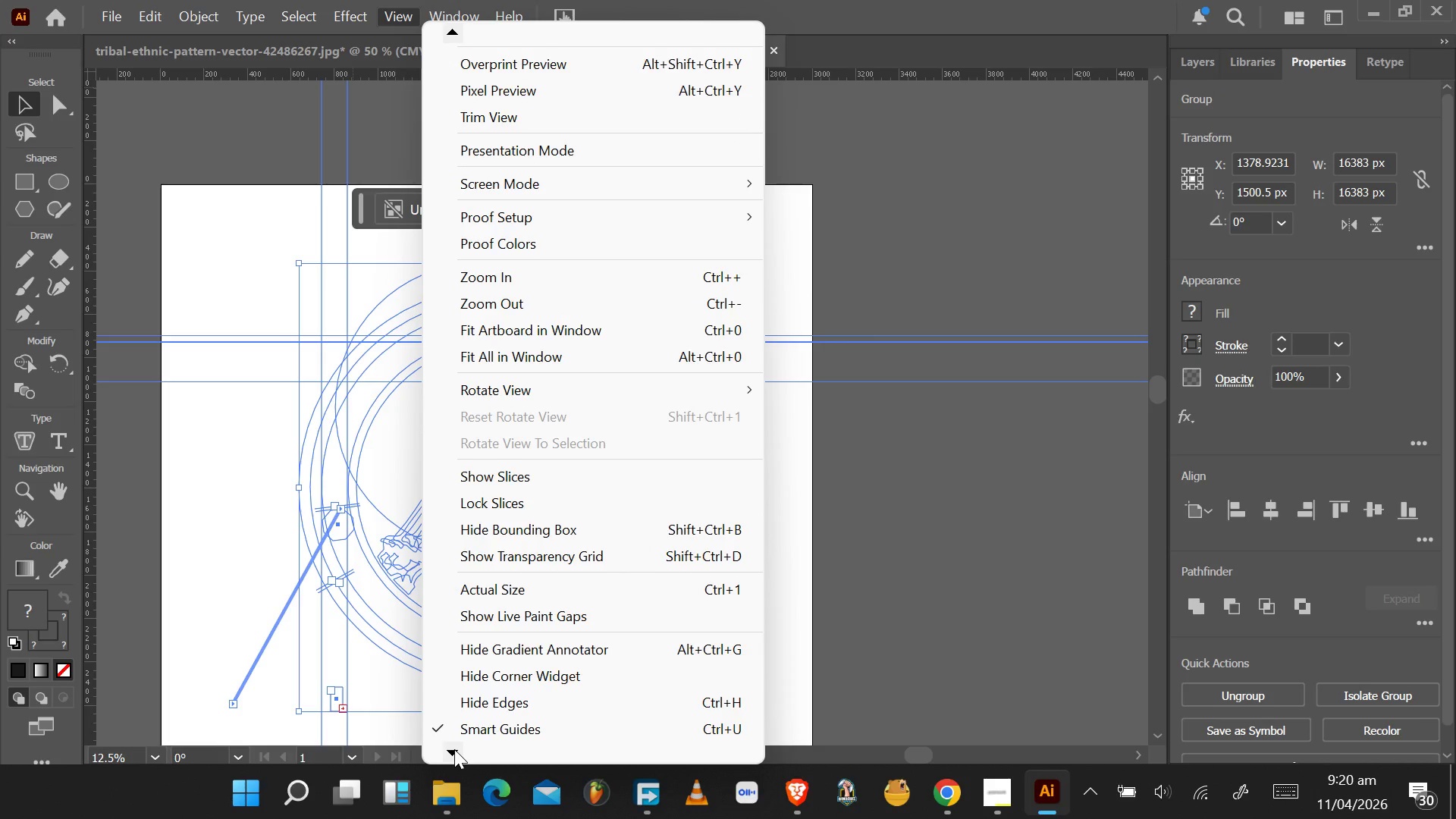 
double_click([454, 749])
 